 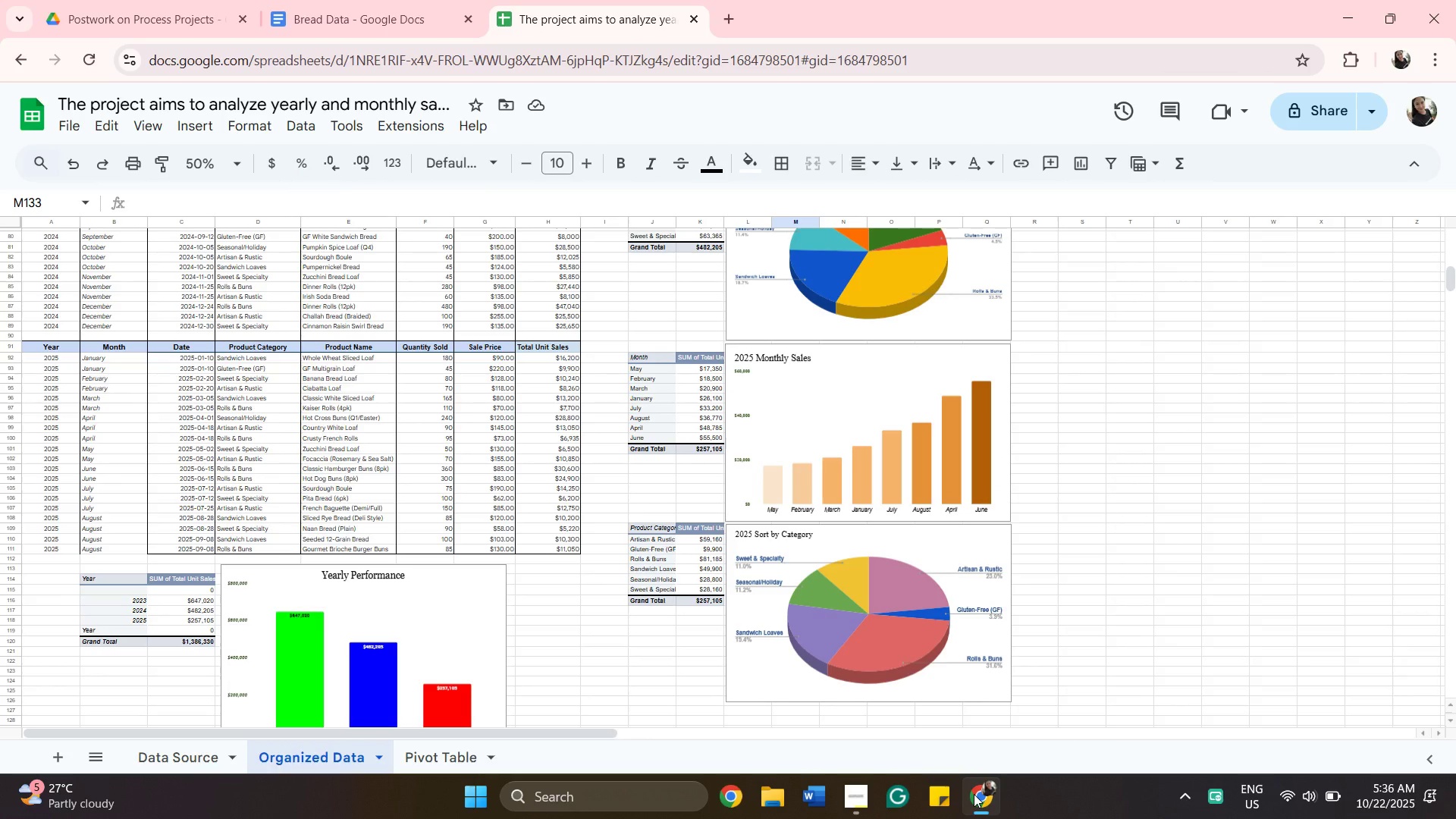 
left_click([416, 5])
 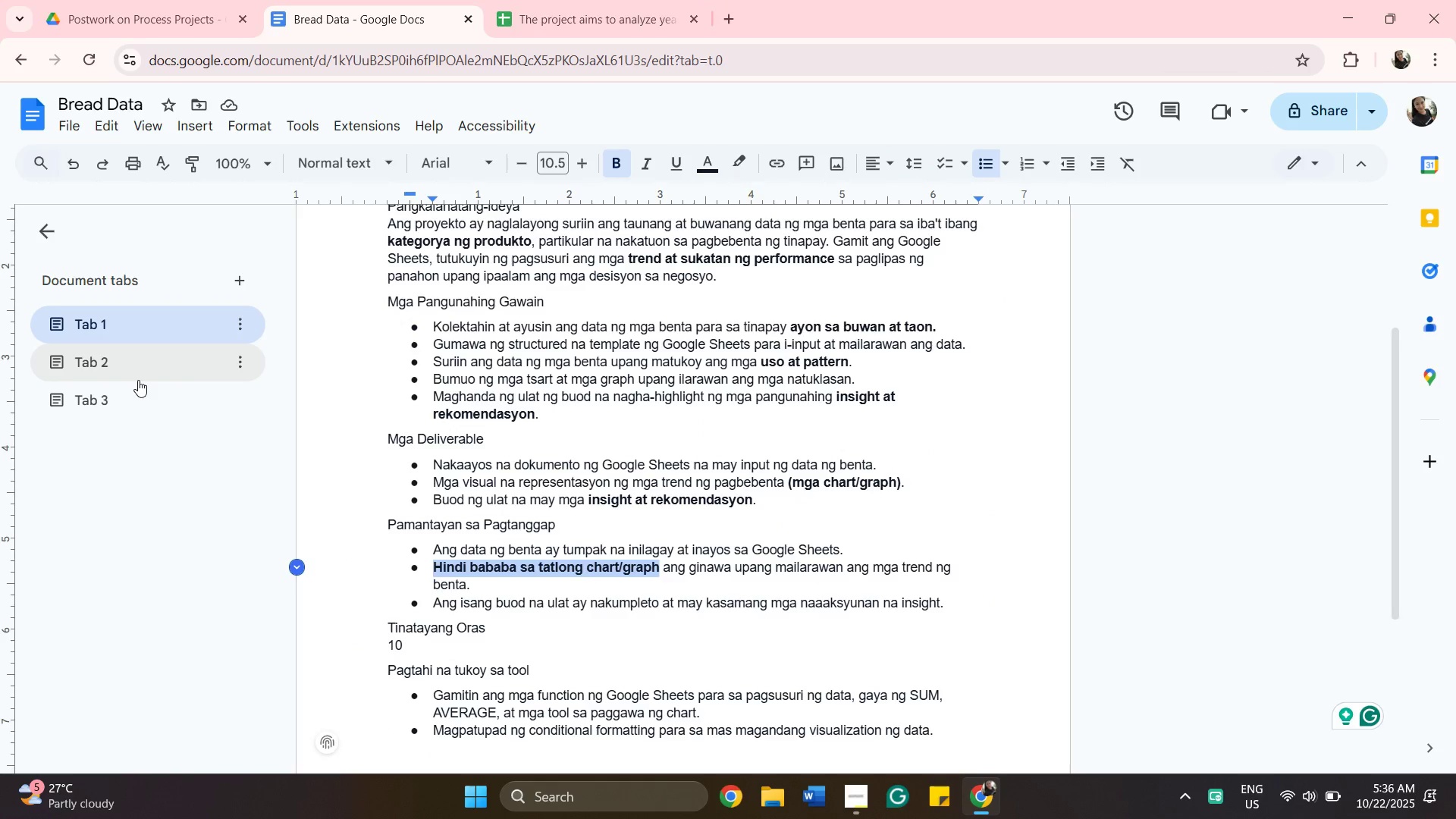 
left_click([134, 397])
 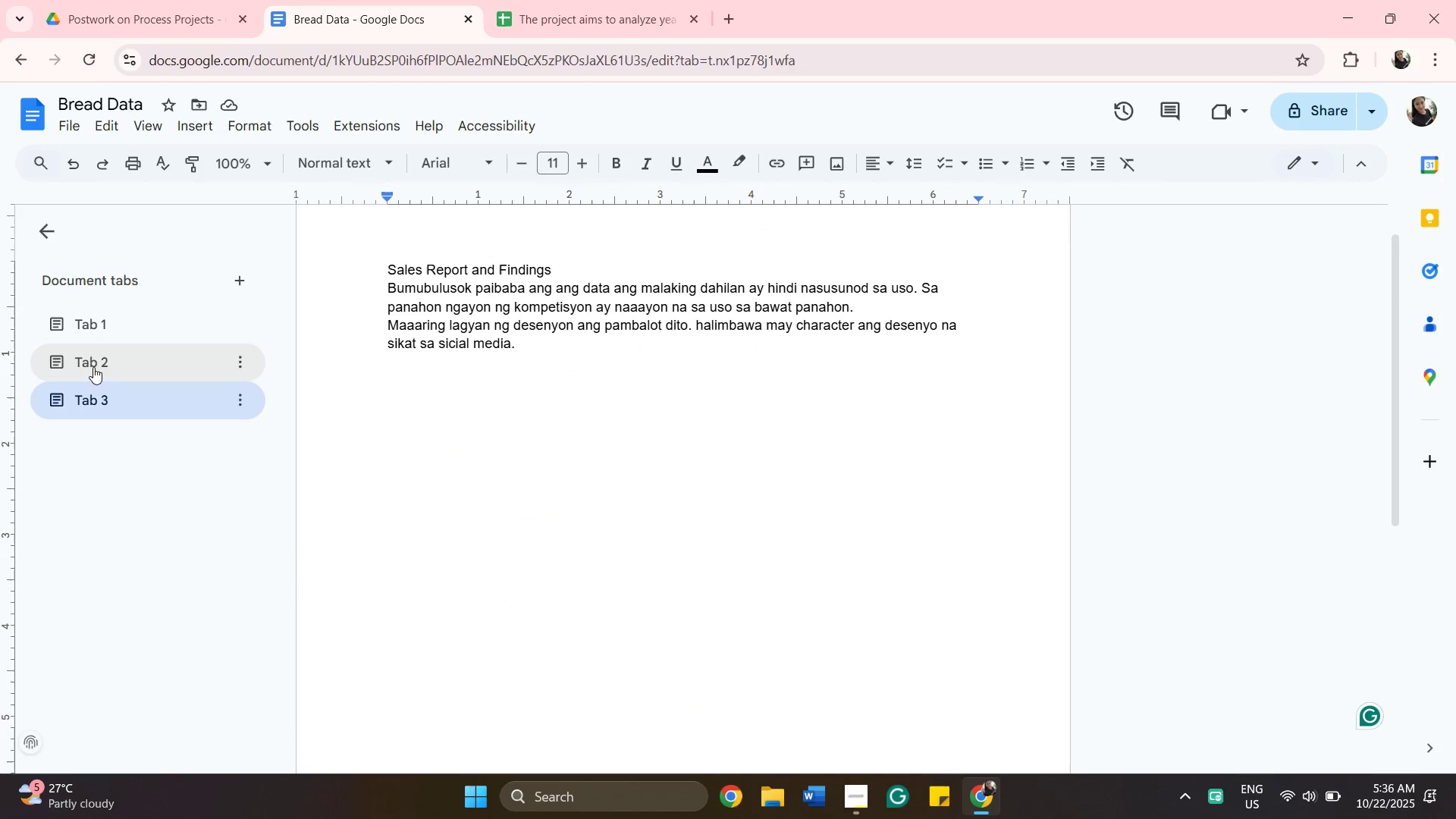 
scroll: coordinate [491, 358], scroll_direction: up, amount: 3.0
 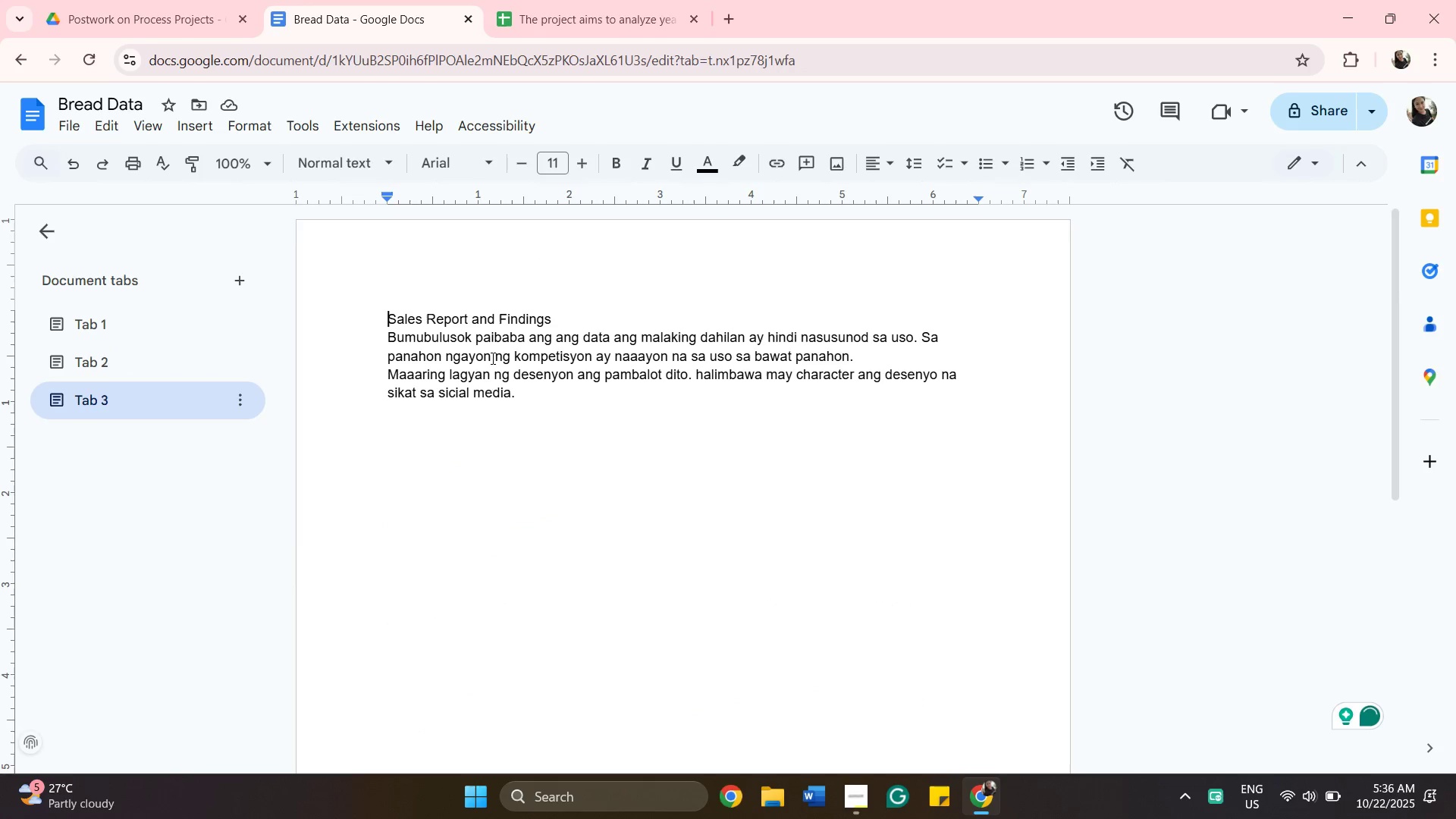 
scroll: coordinate [491, 358], scroll_direction: down, amount: 3.0
 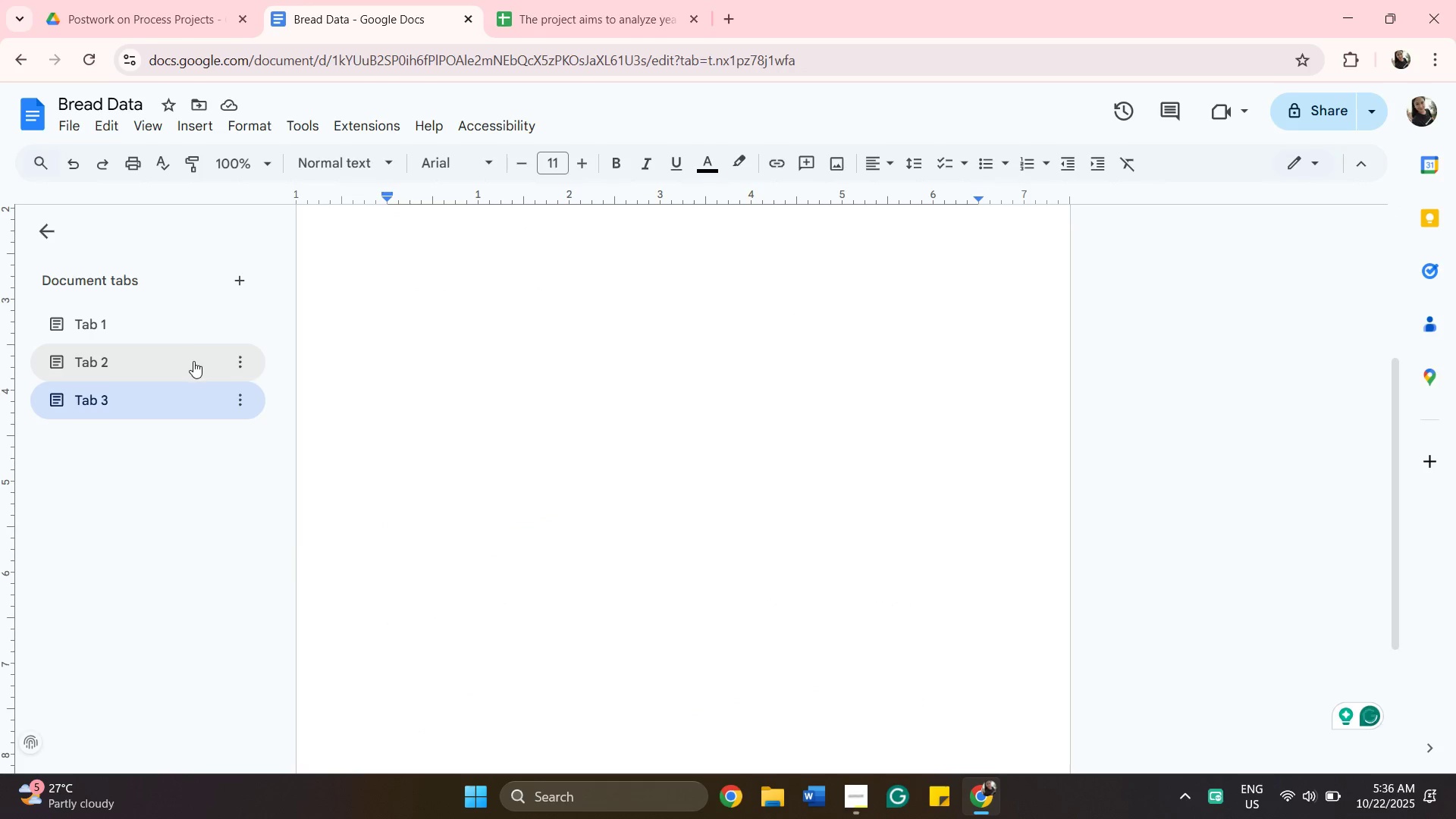 
left_click([193, 363])
 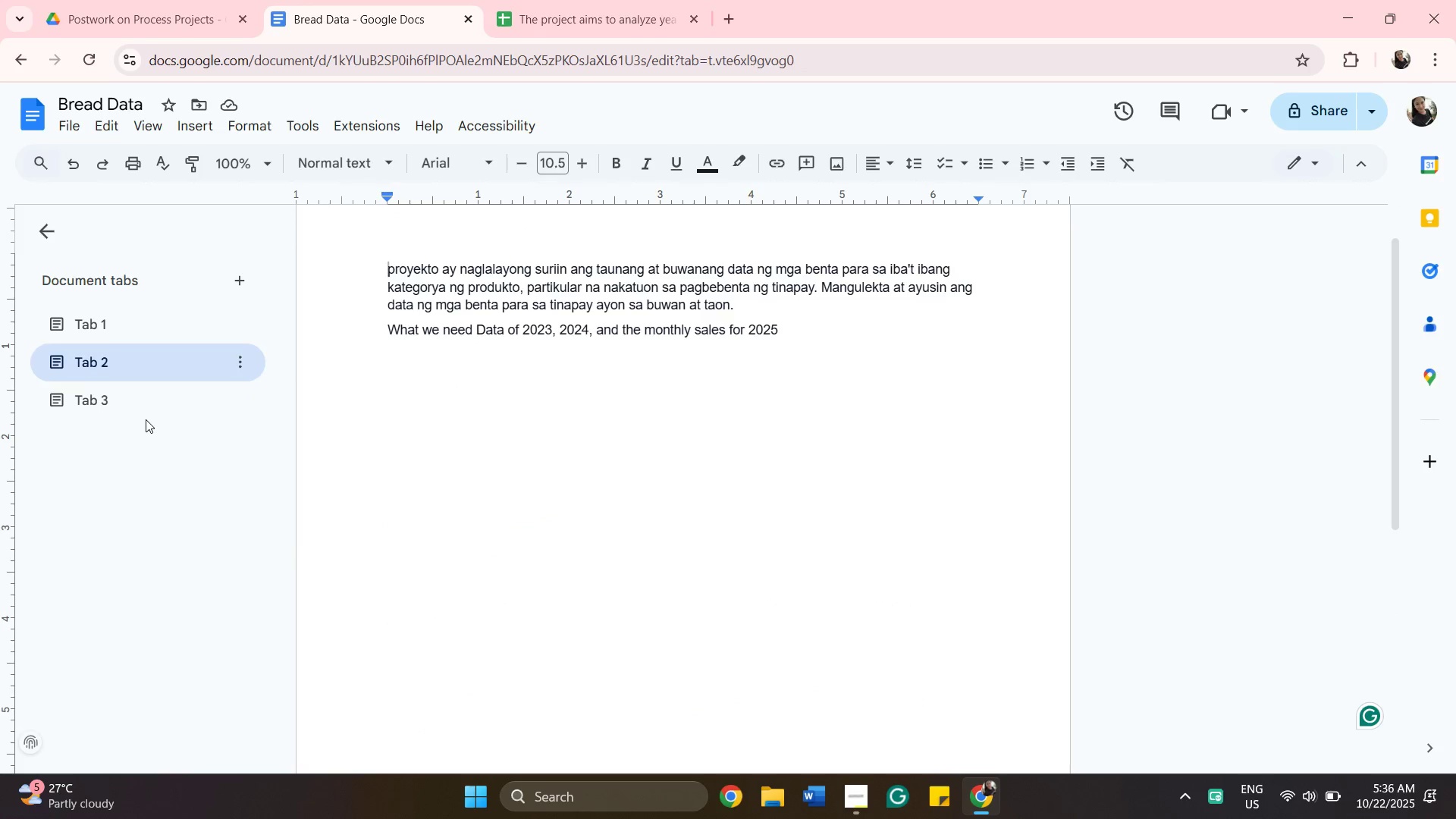 
left_click([143, 394])
 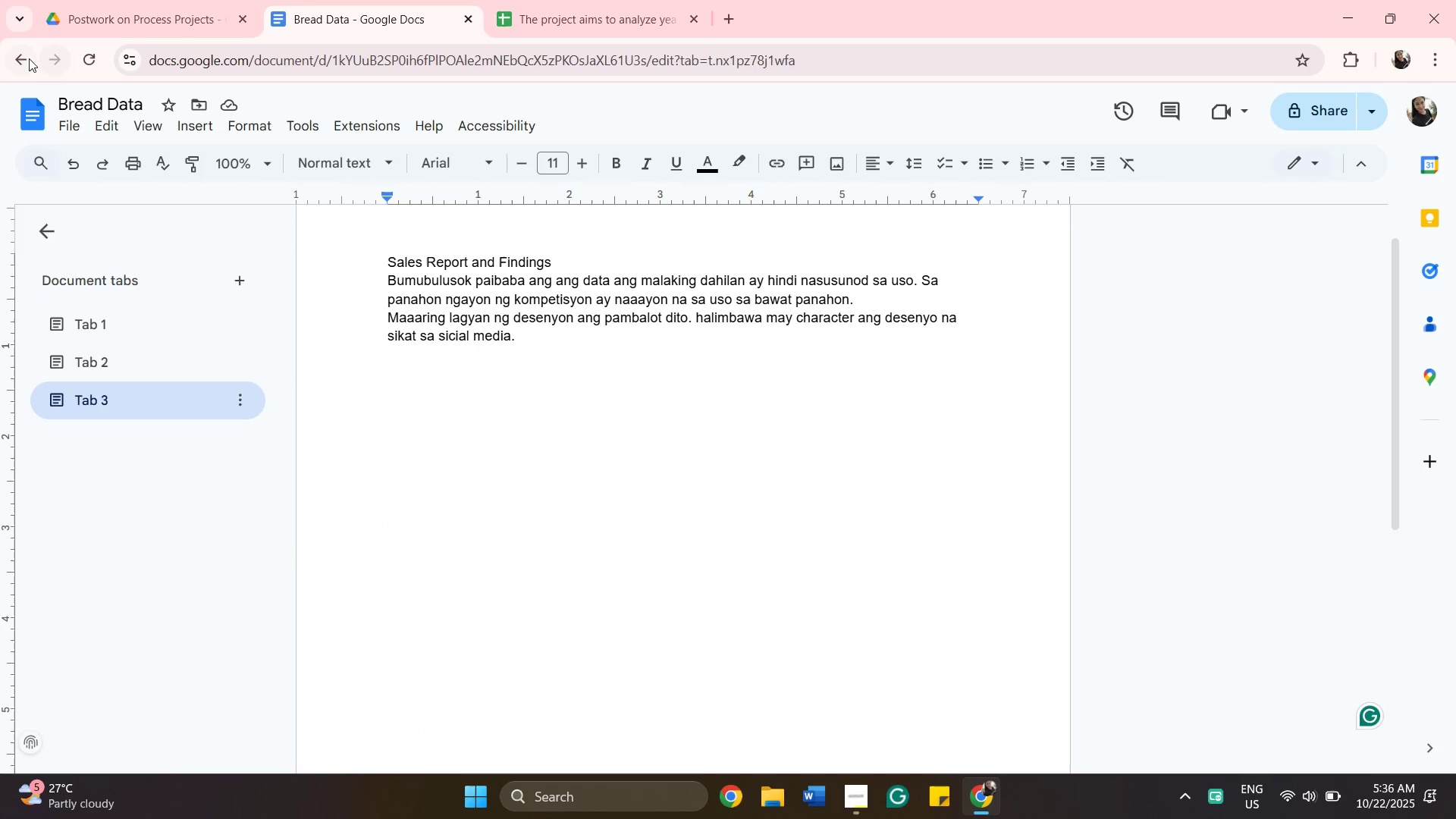 
left_click([27, 58])
 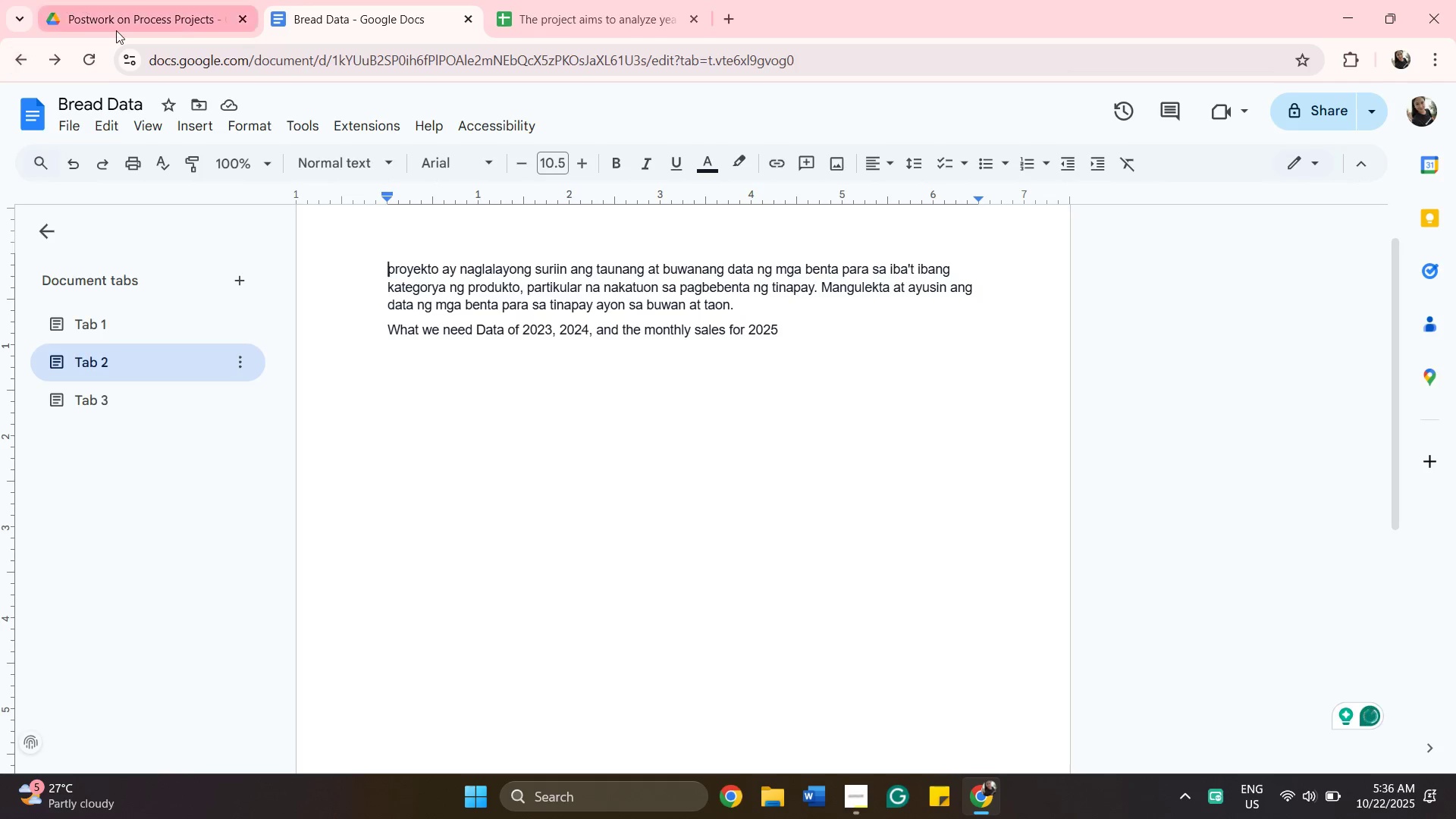 
left_click([113, 20])
 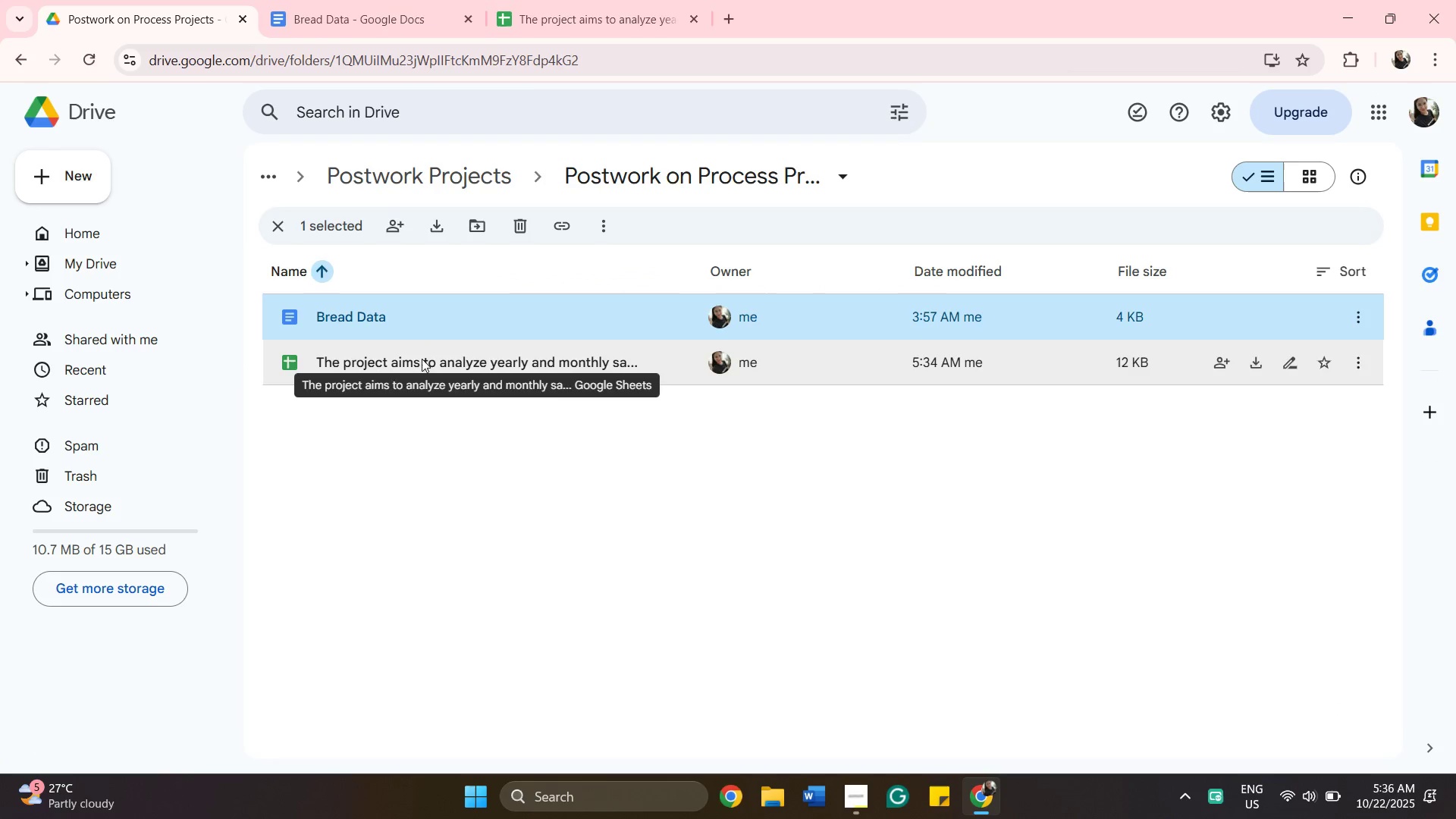 
wait(8.07)
 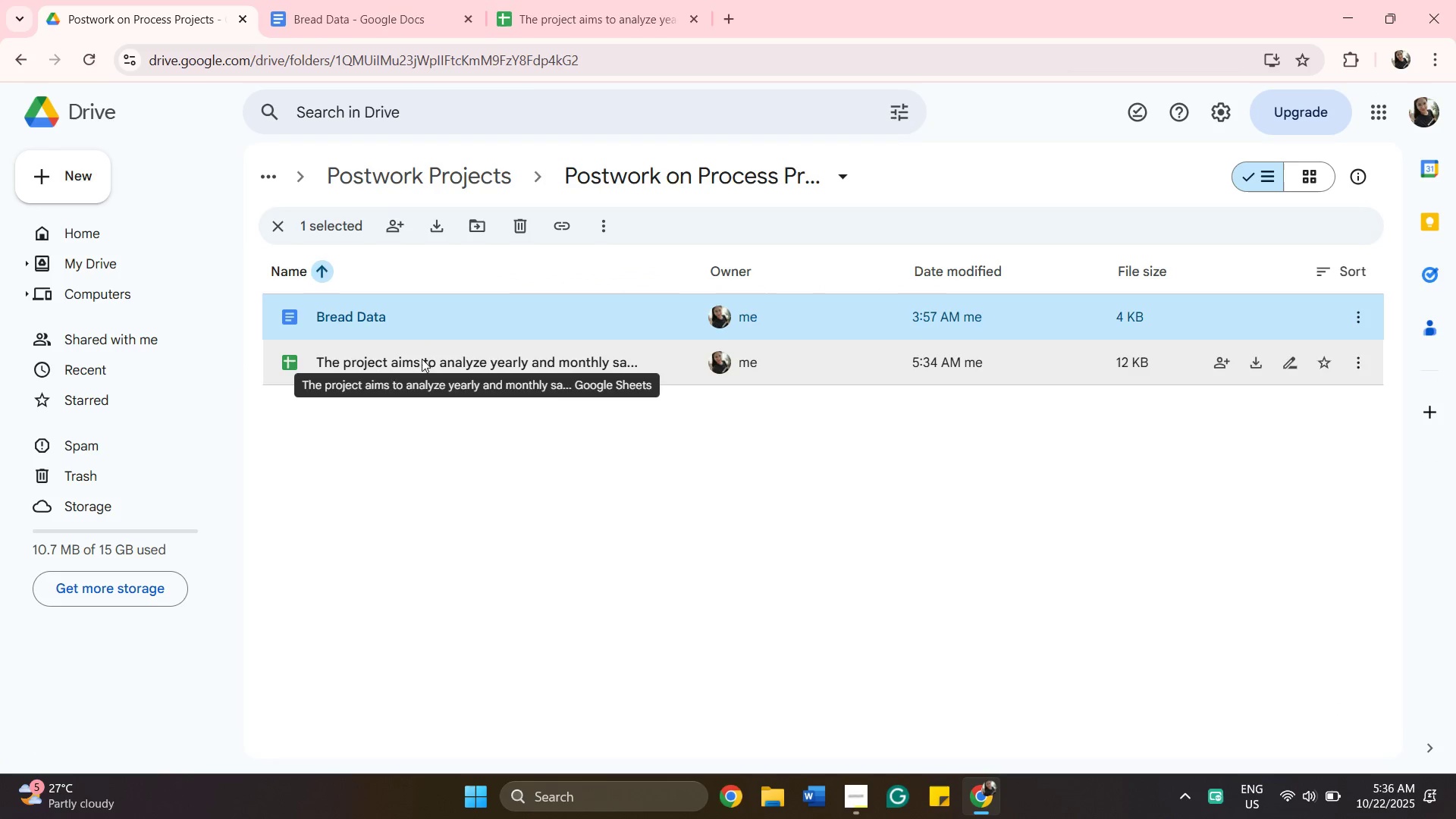 
left_click([77, 273])
 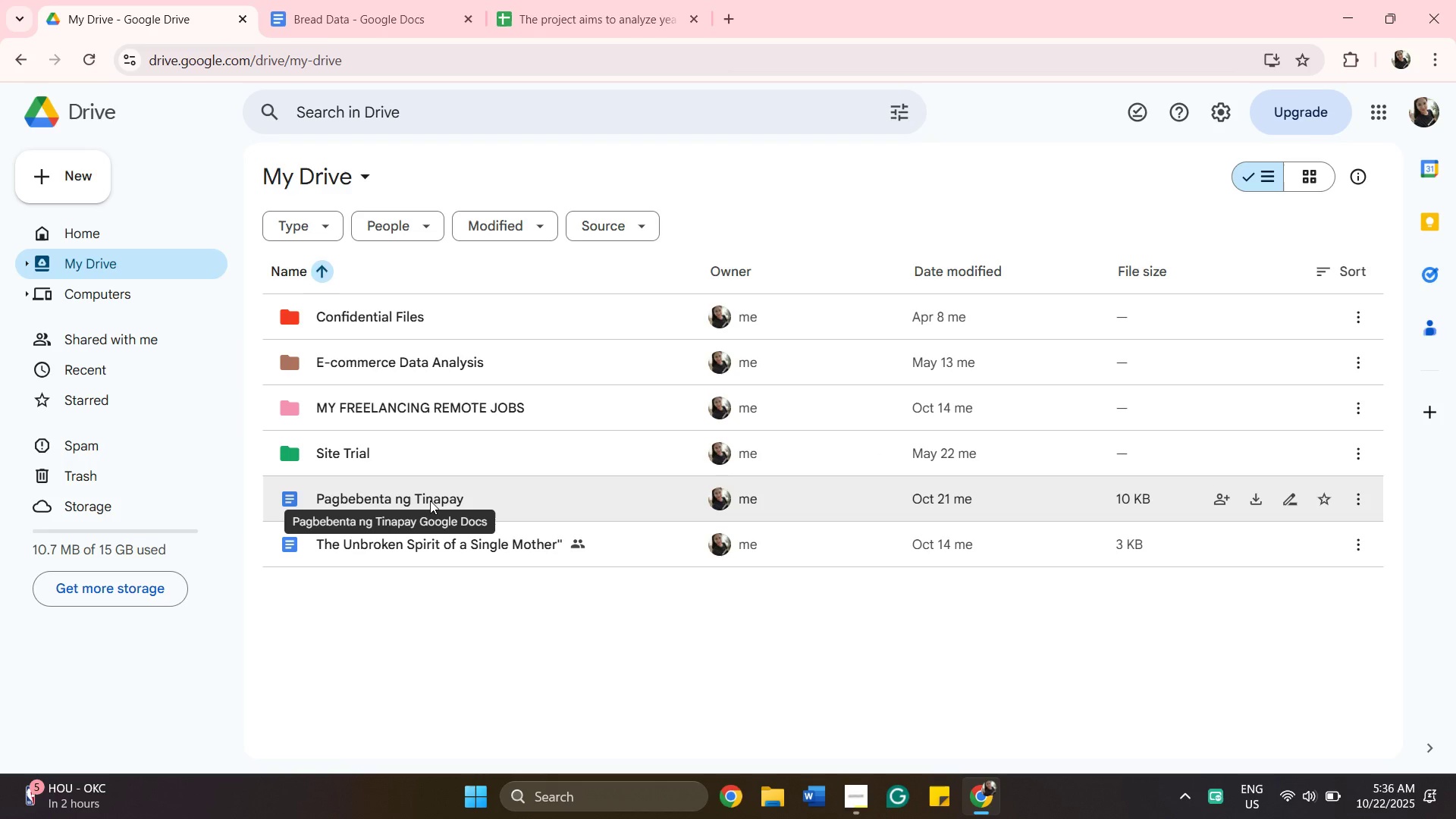 
wait(8.39)
 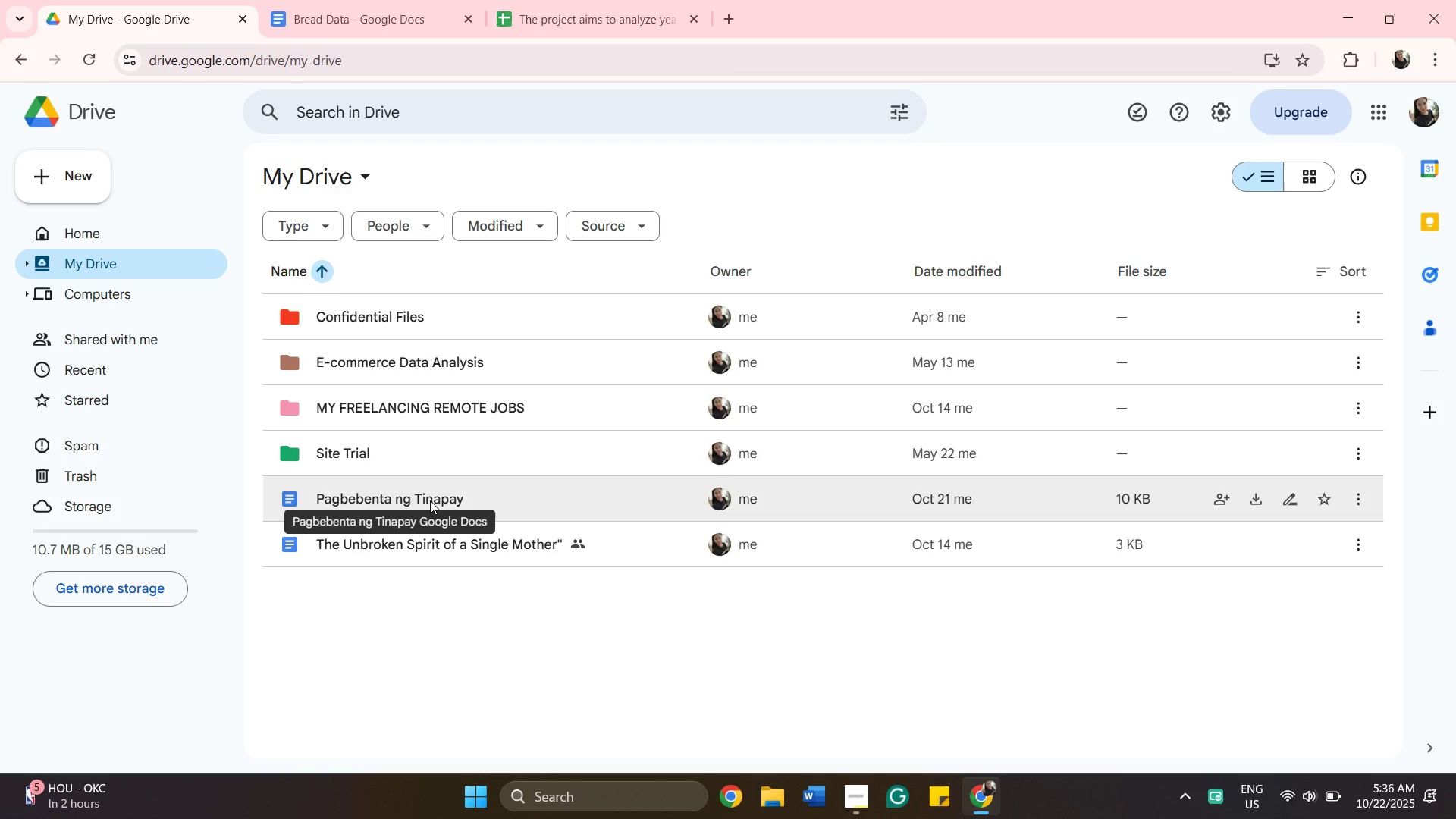 
left_click([559, 502])
 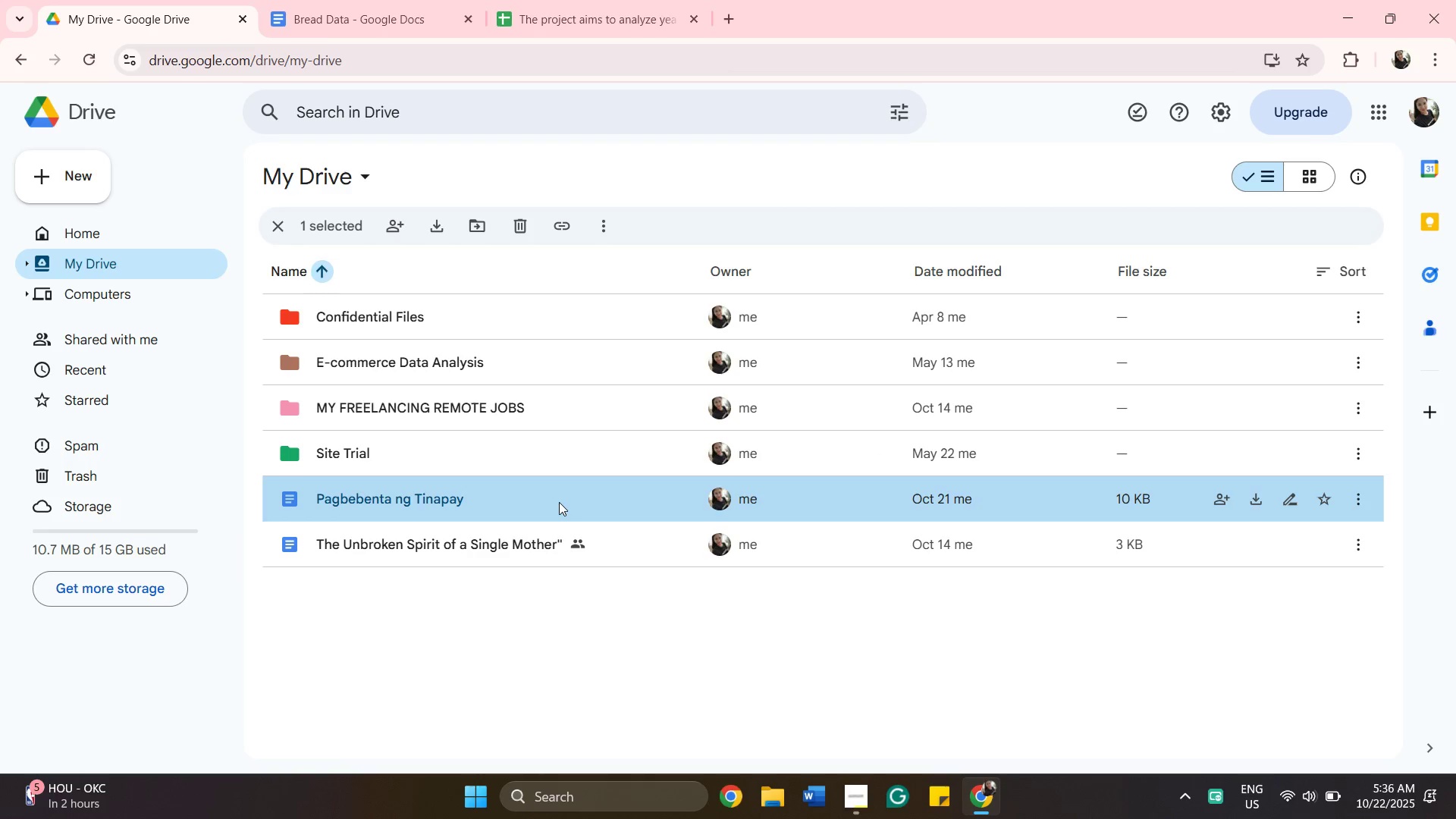 
left_click_drag(start_coordinate=[559, 502], to_coordinate=[577, 423])
 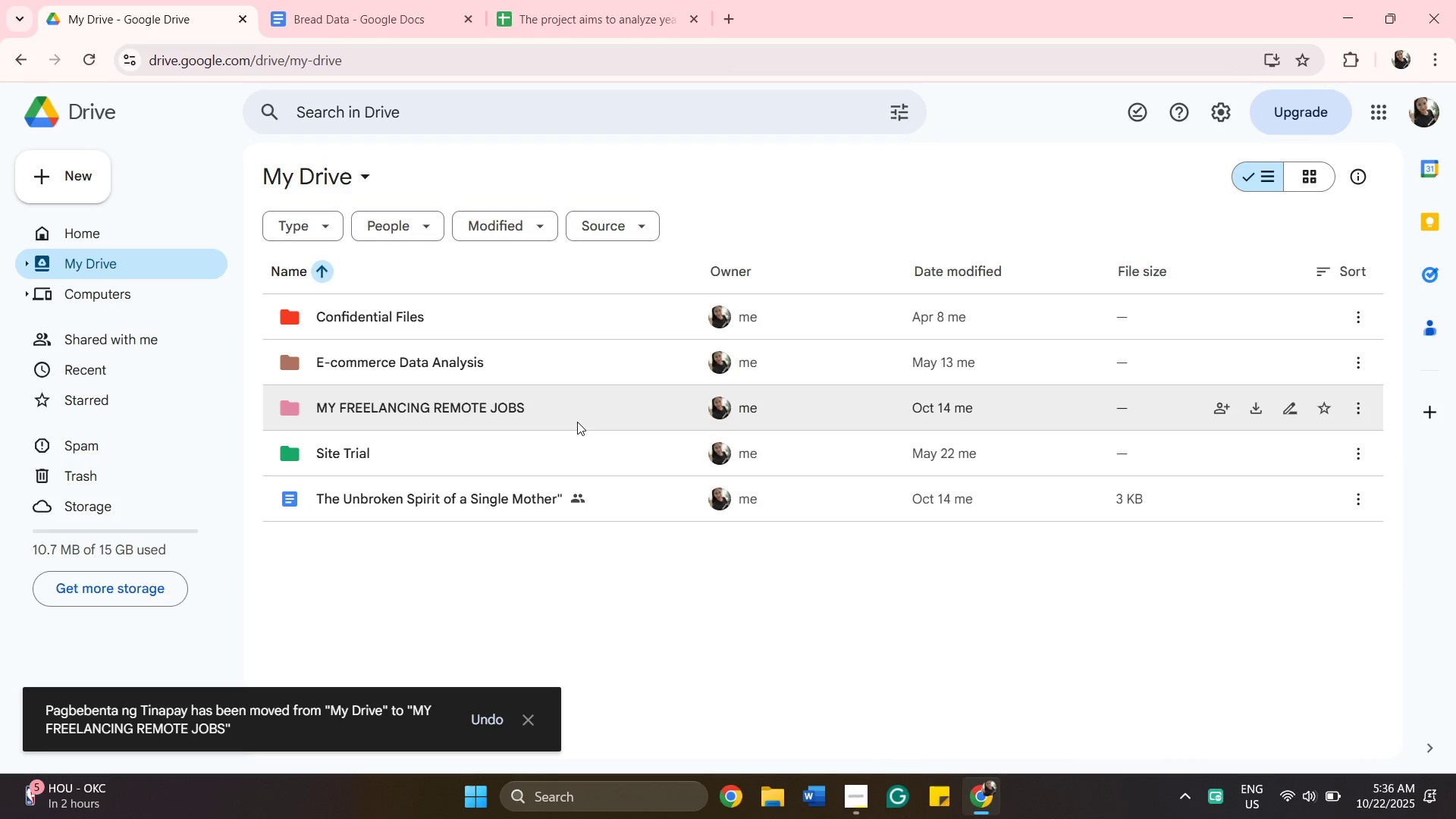 
double_click([577, 422])
 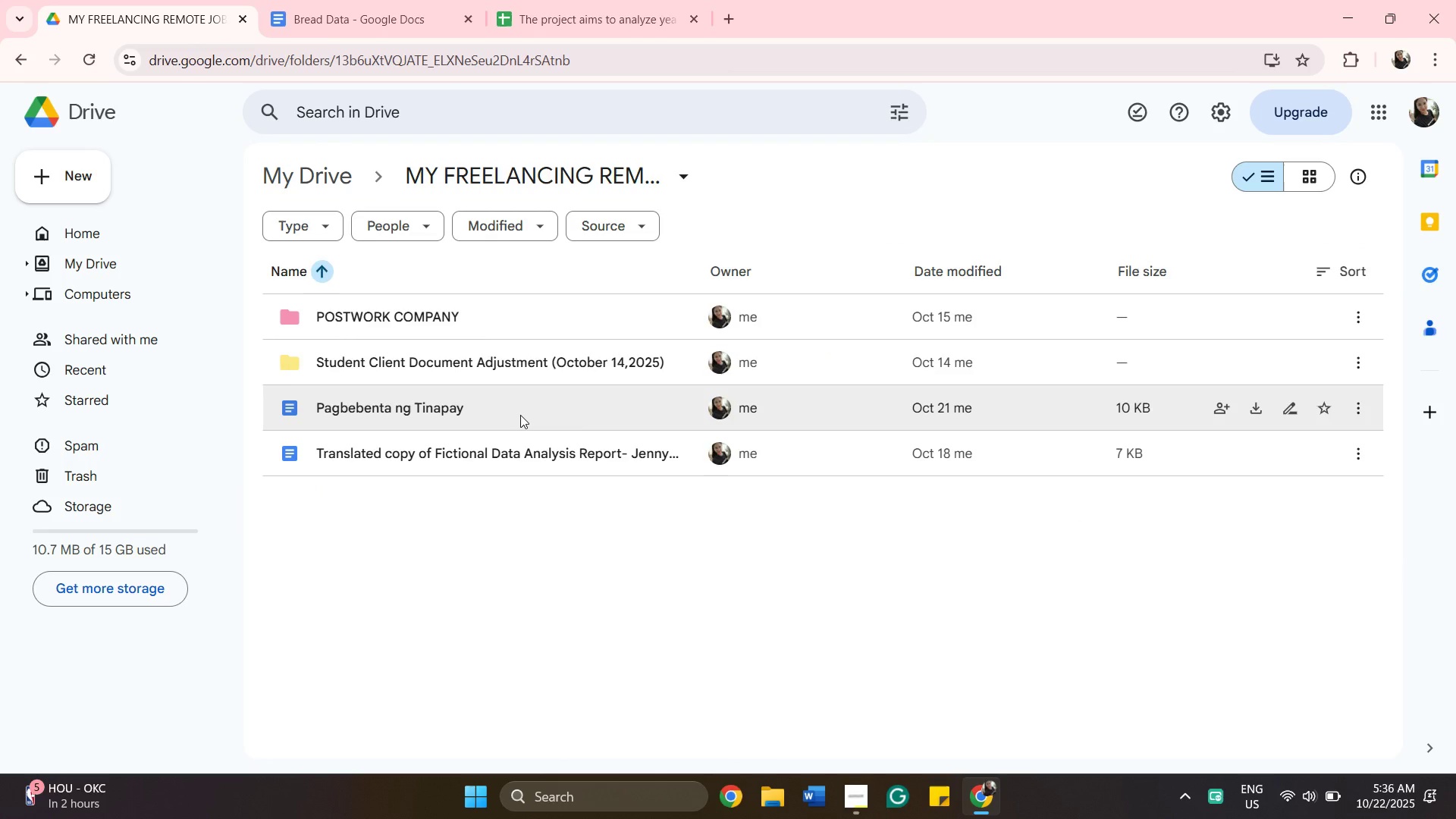 
double_click([520, 415])
 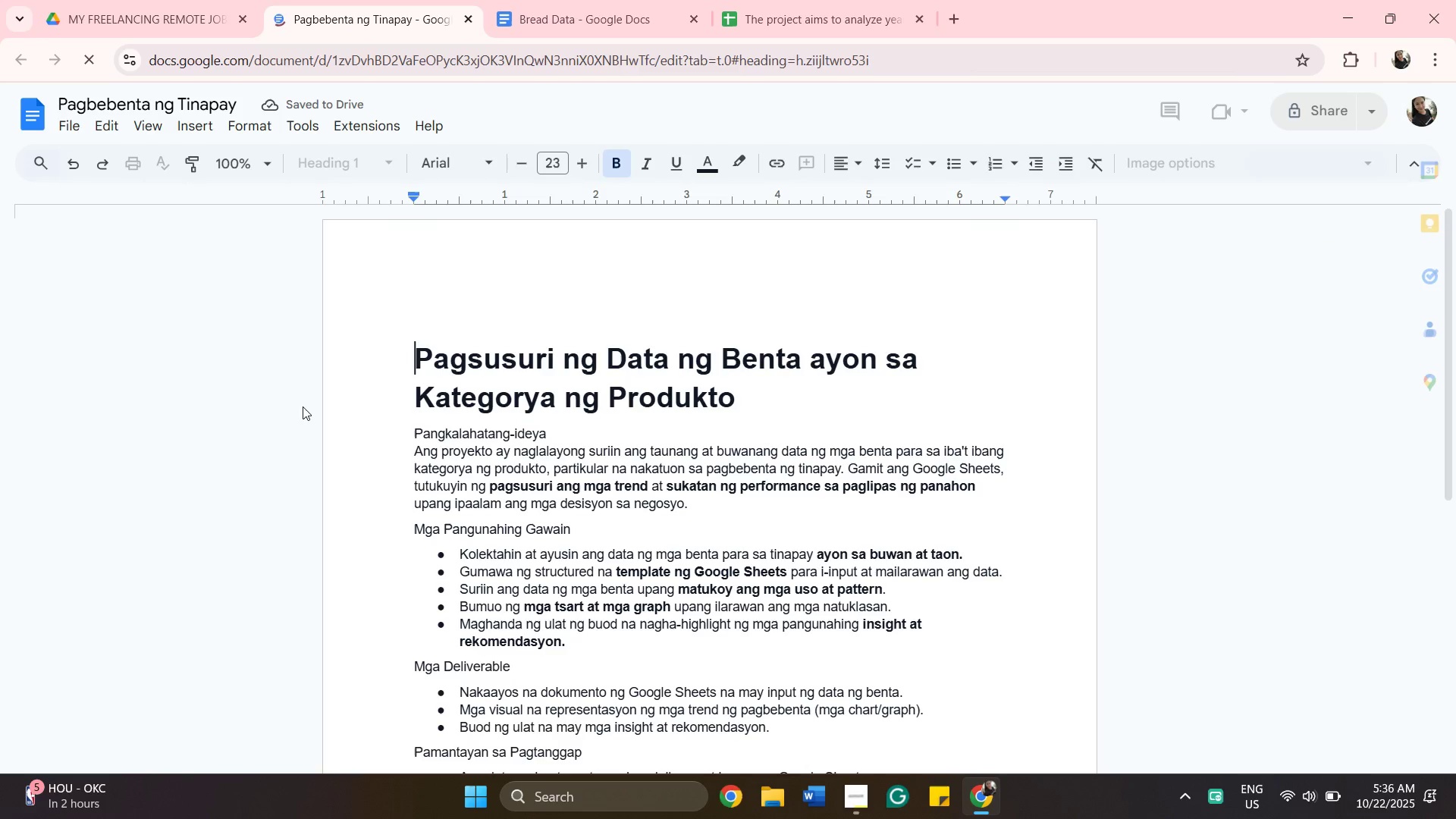 
mouse_move([282, 328])
 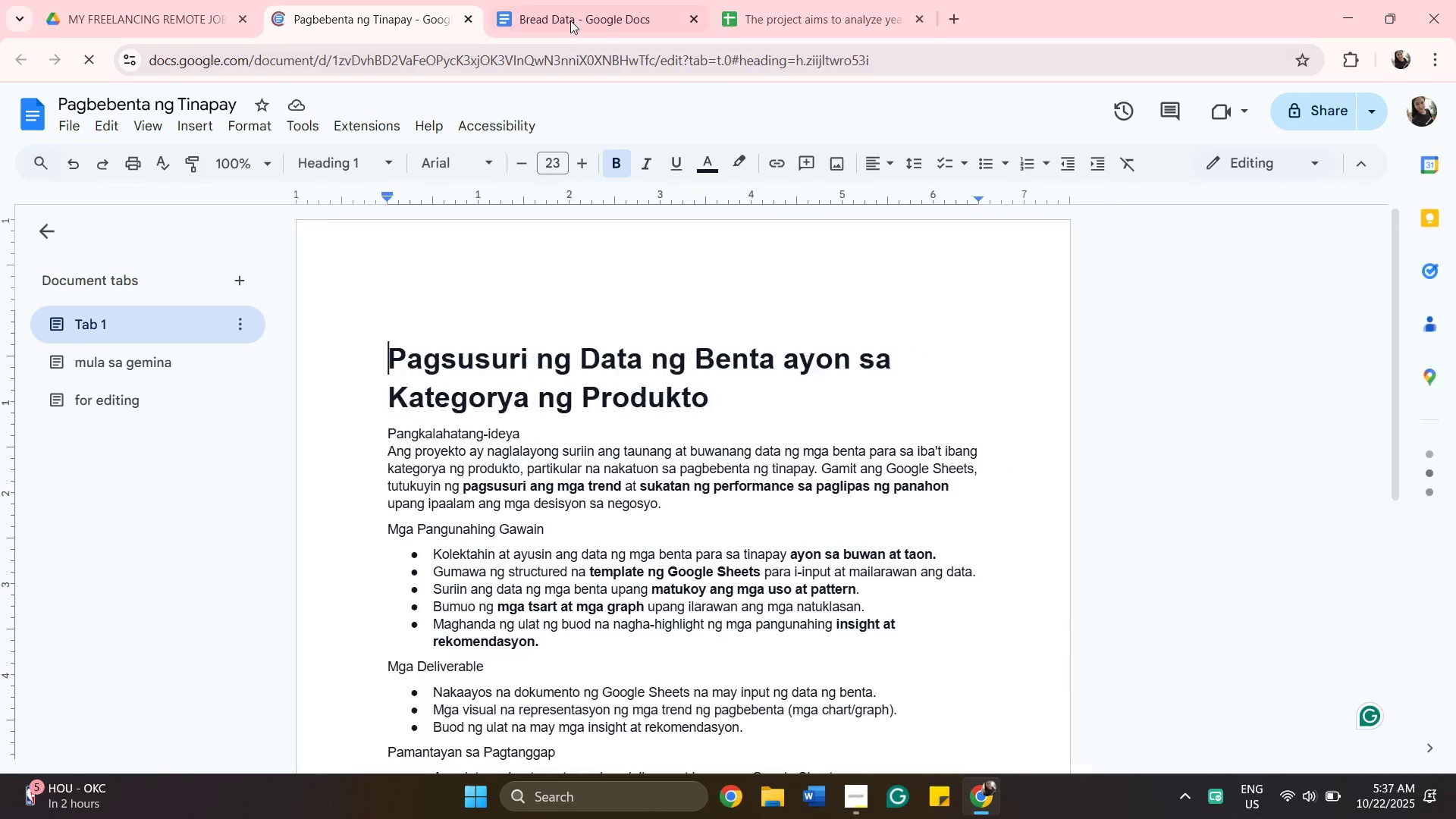 
left_click([570, 17])
 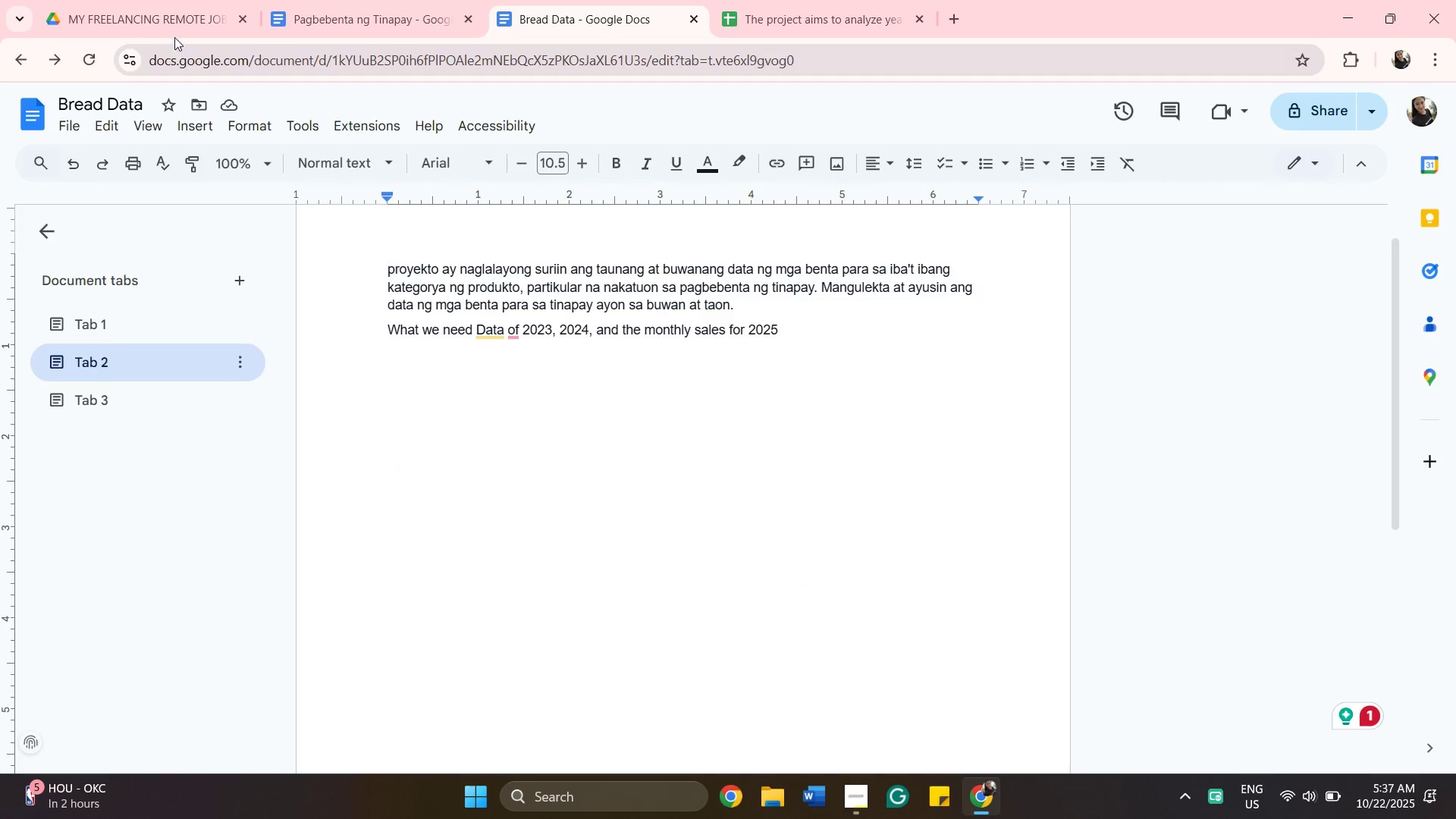 
left_click([173, 28])
 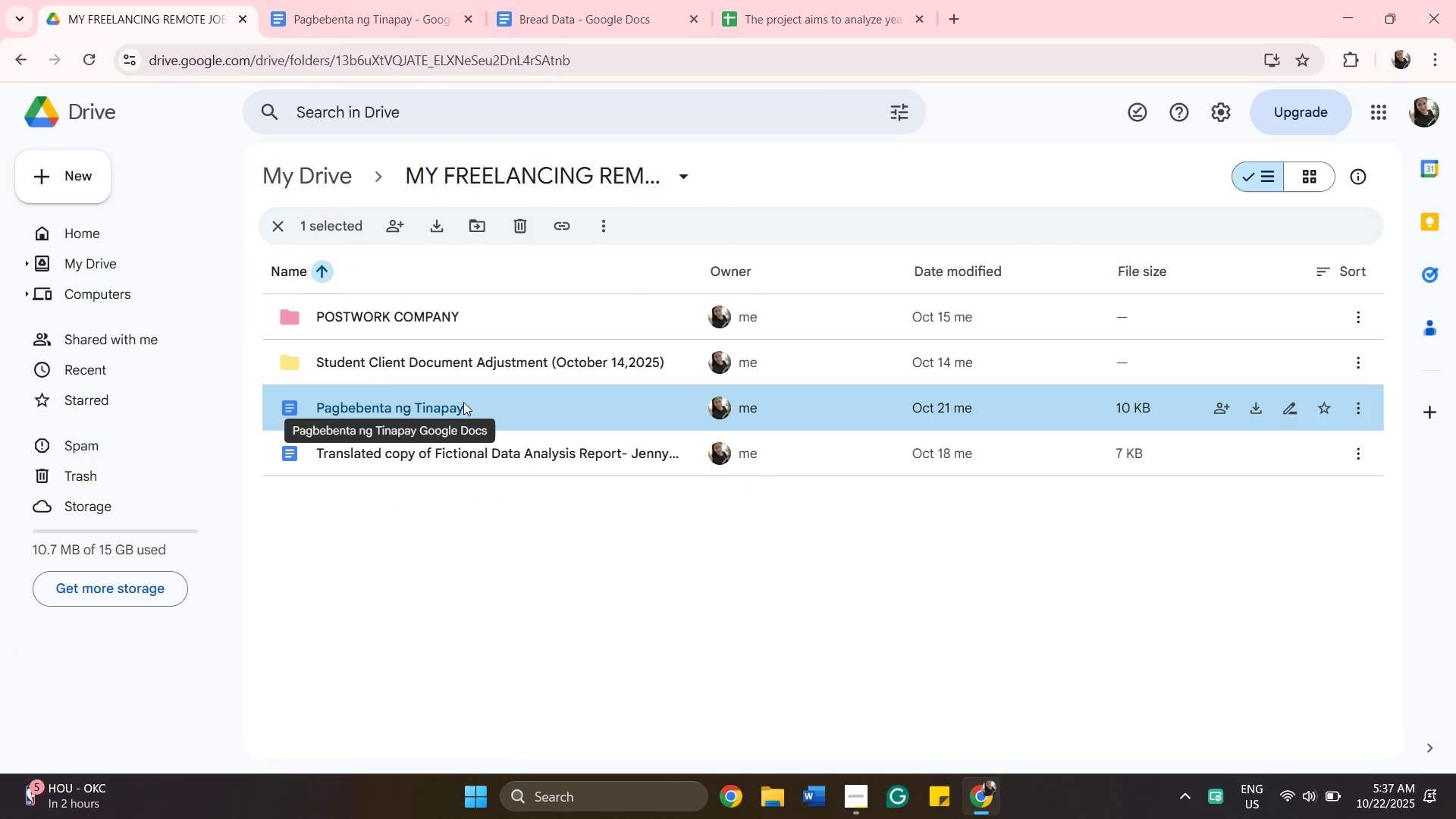 
left_click([468, 407])
 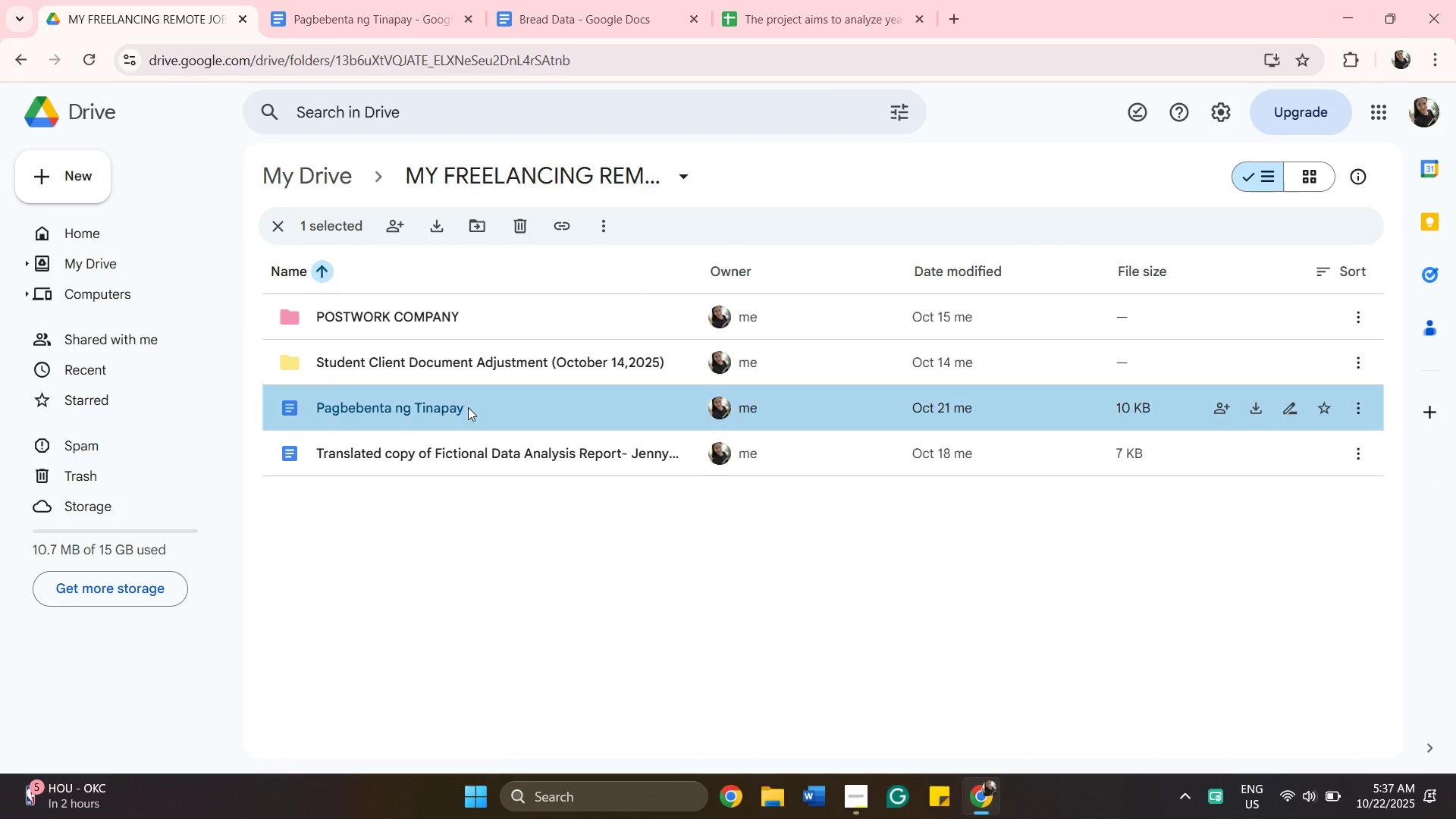 
left_click_drag(start_coordinate=[468, 407], to_coordinate=[485, 331])
 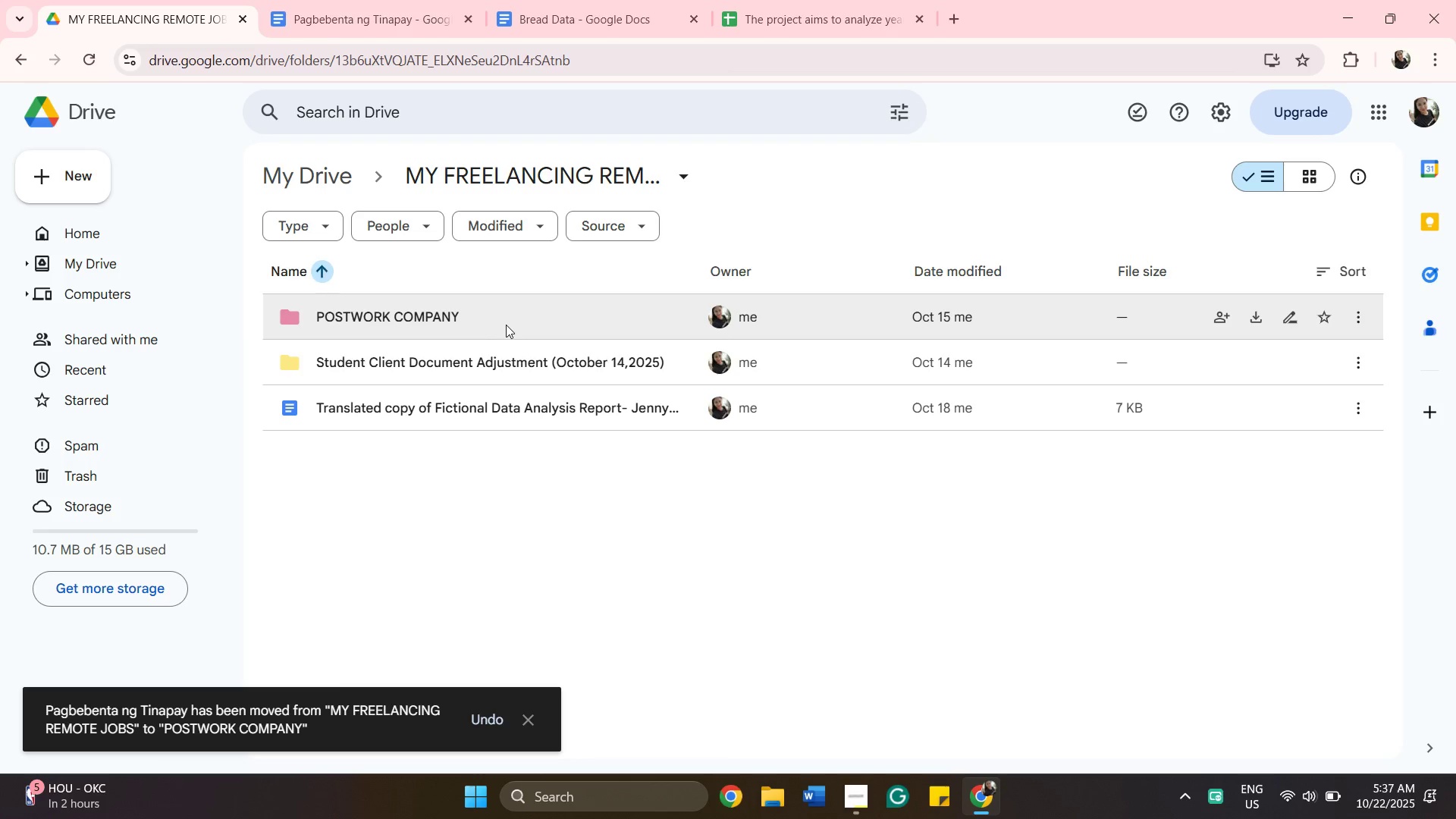 
double_click([506, 325])
 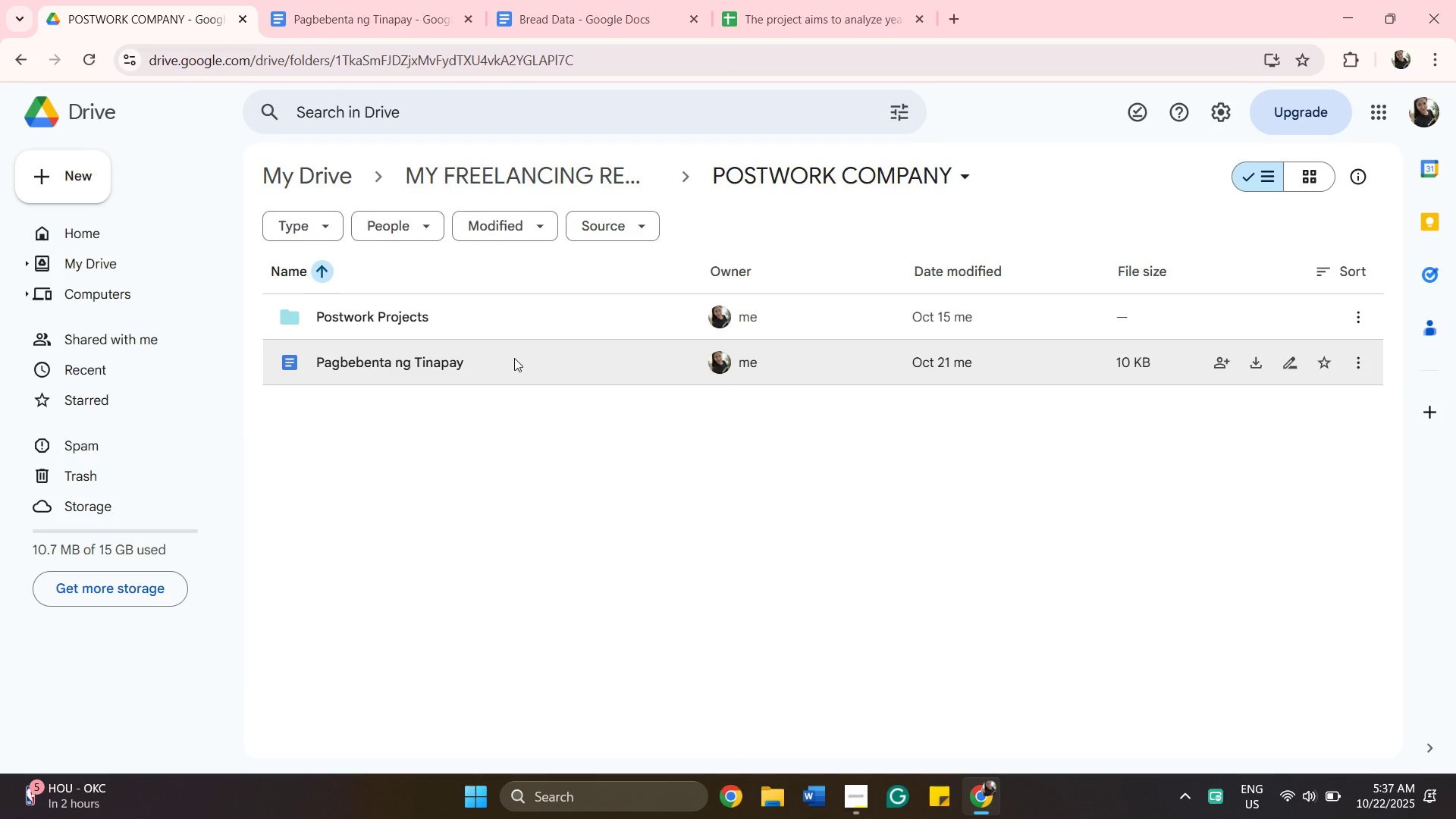 
left_click([516, 365])
 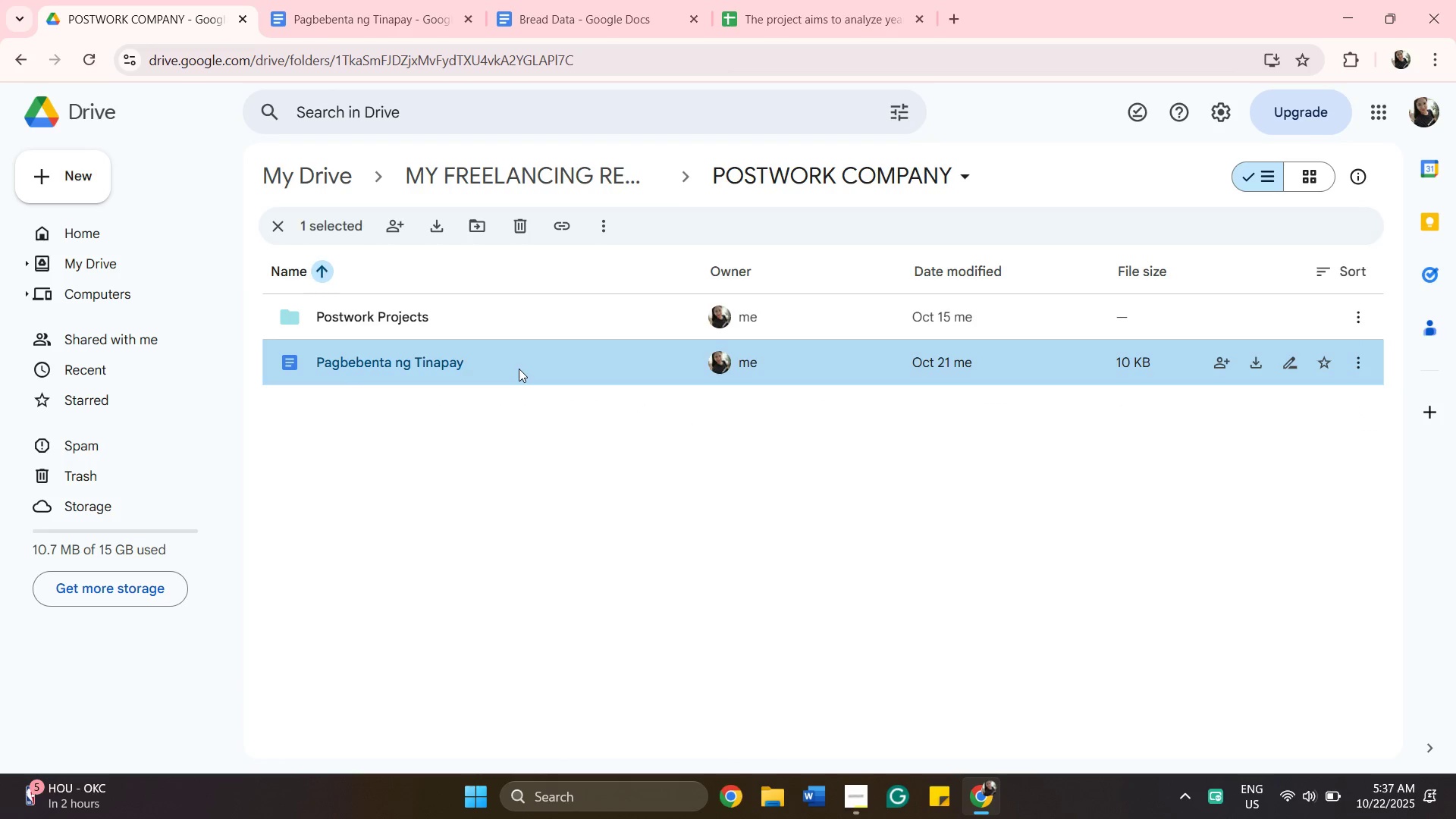 
left_click_drag(start_coordinate=[519, 369], to_coordinate=[527, 336])
 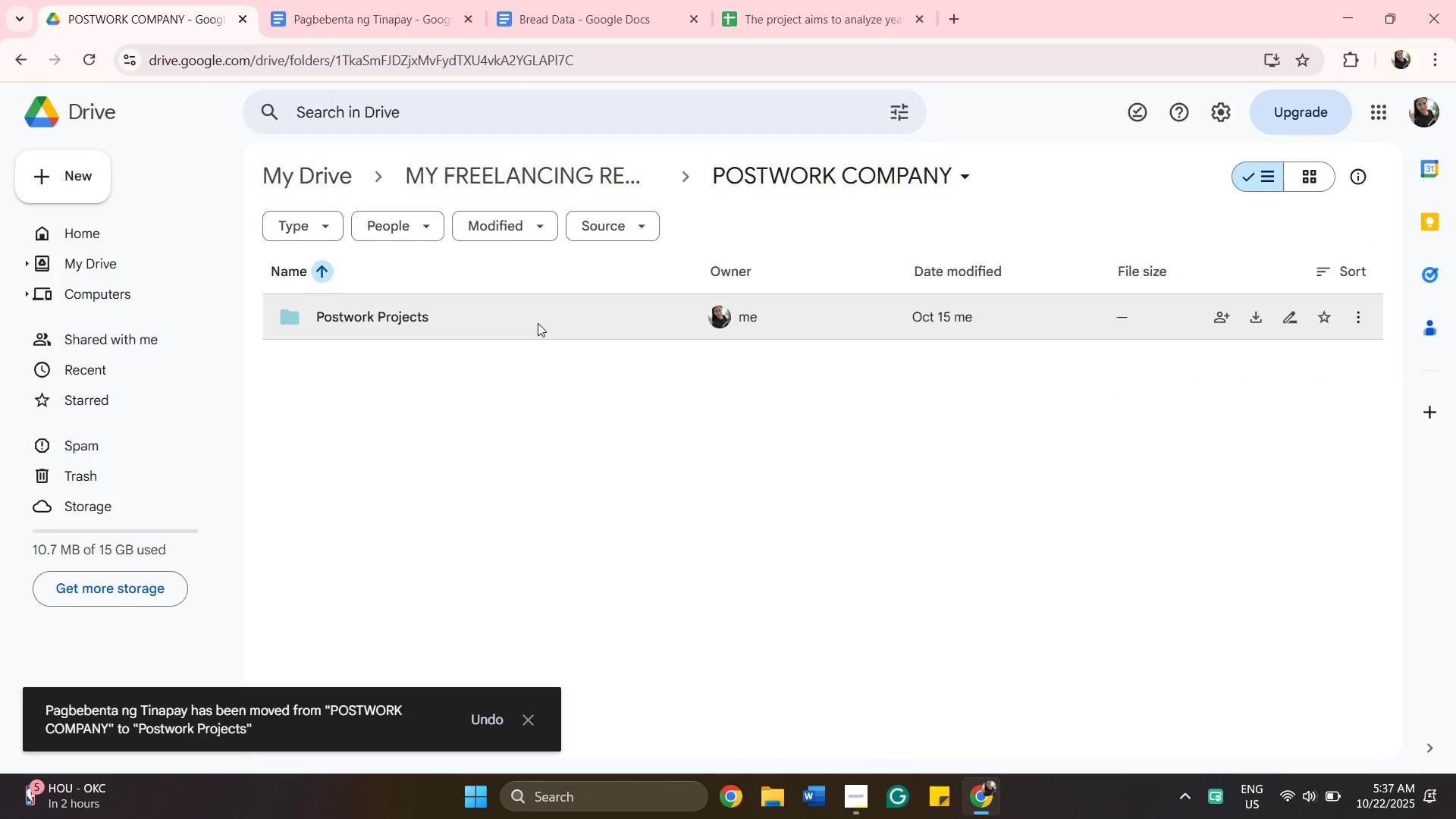 
double_click([538, 323])
 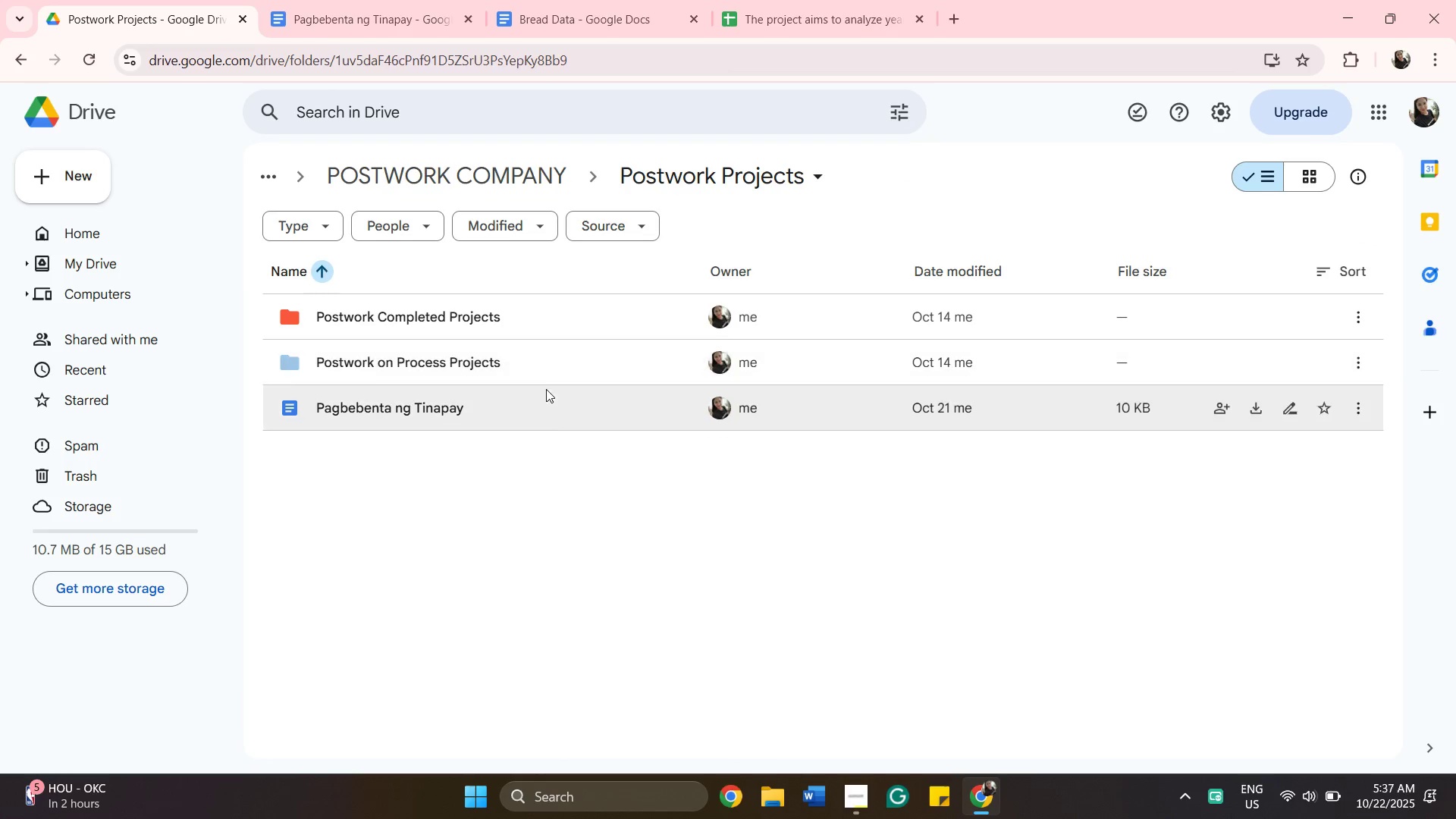 
left_click([548, 397])
 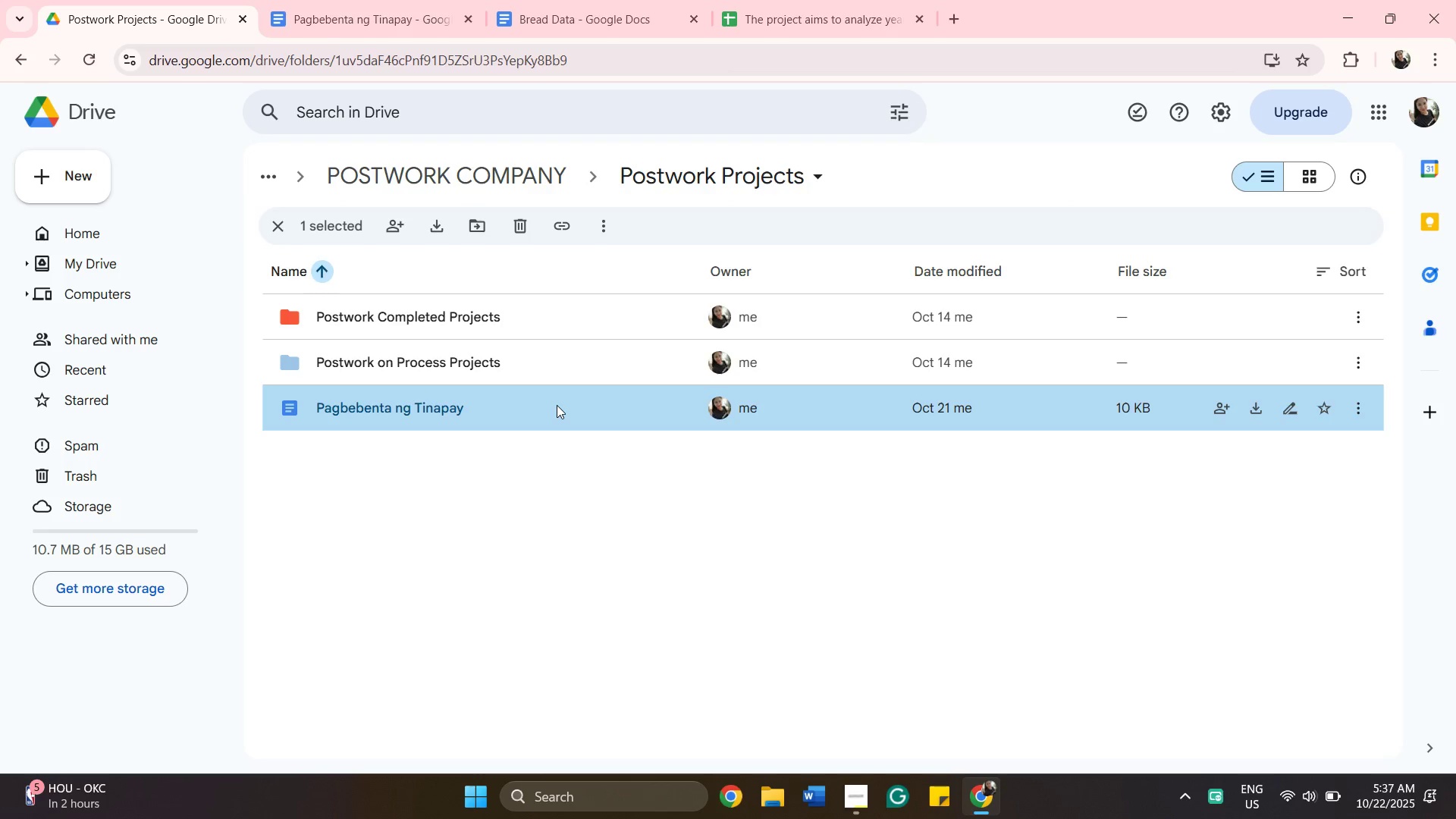 
left_click_drag(start_coordinate=[557, 405], to_coordinate=[557, 381])
 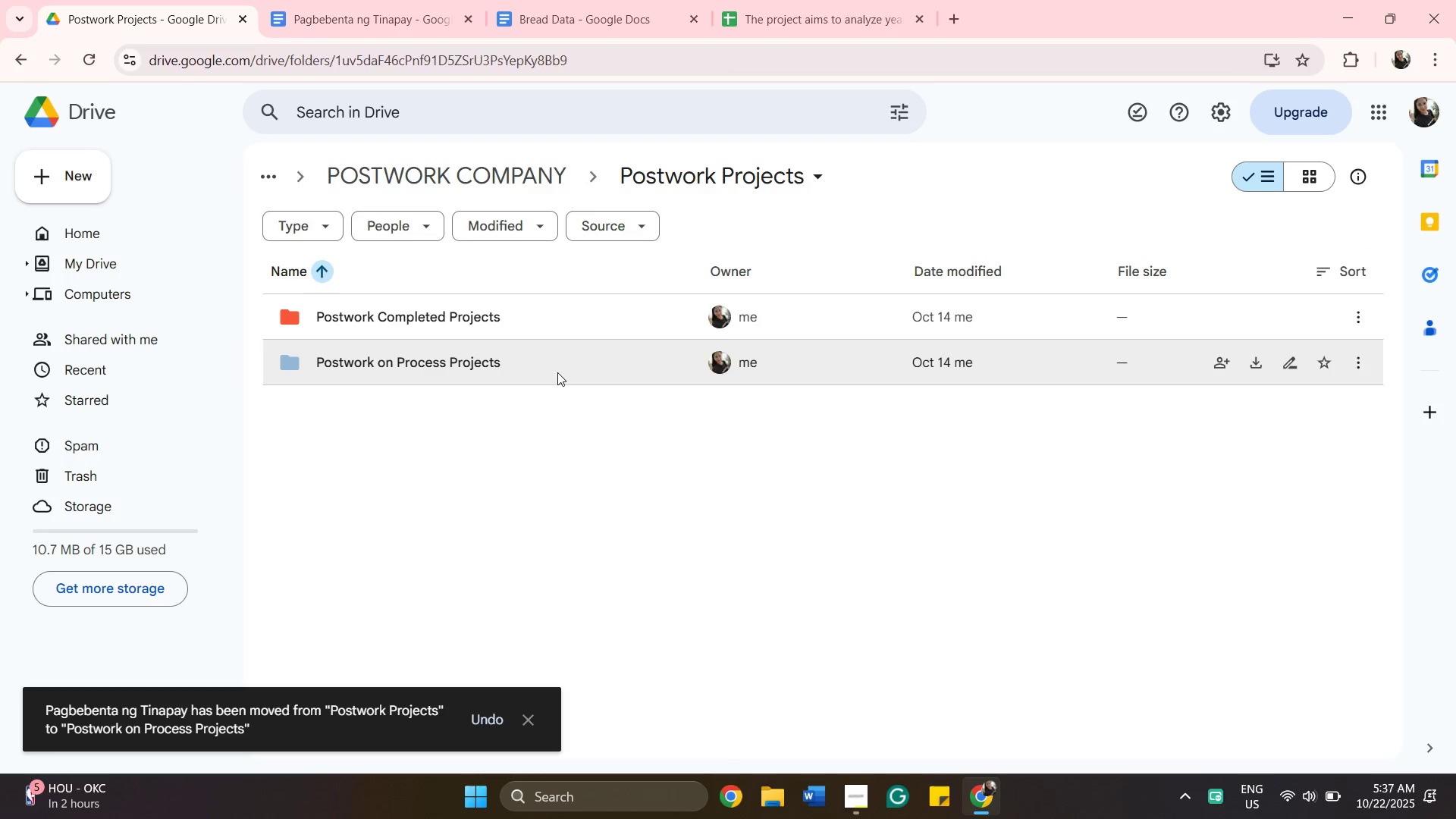 
double_click([557, 372])
 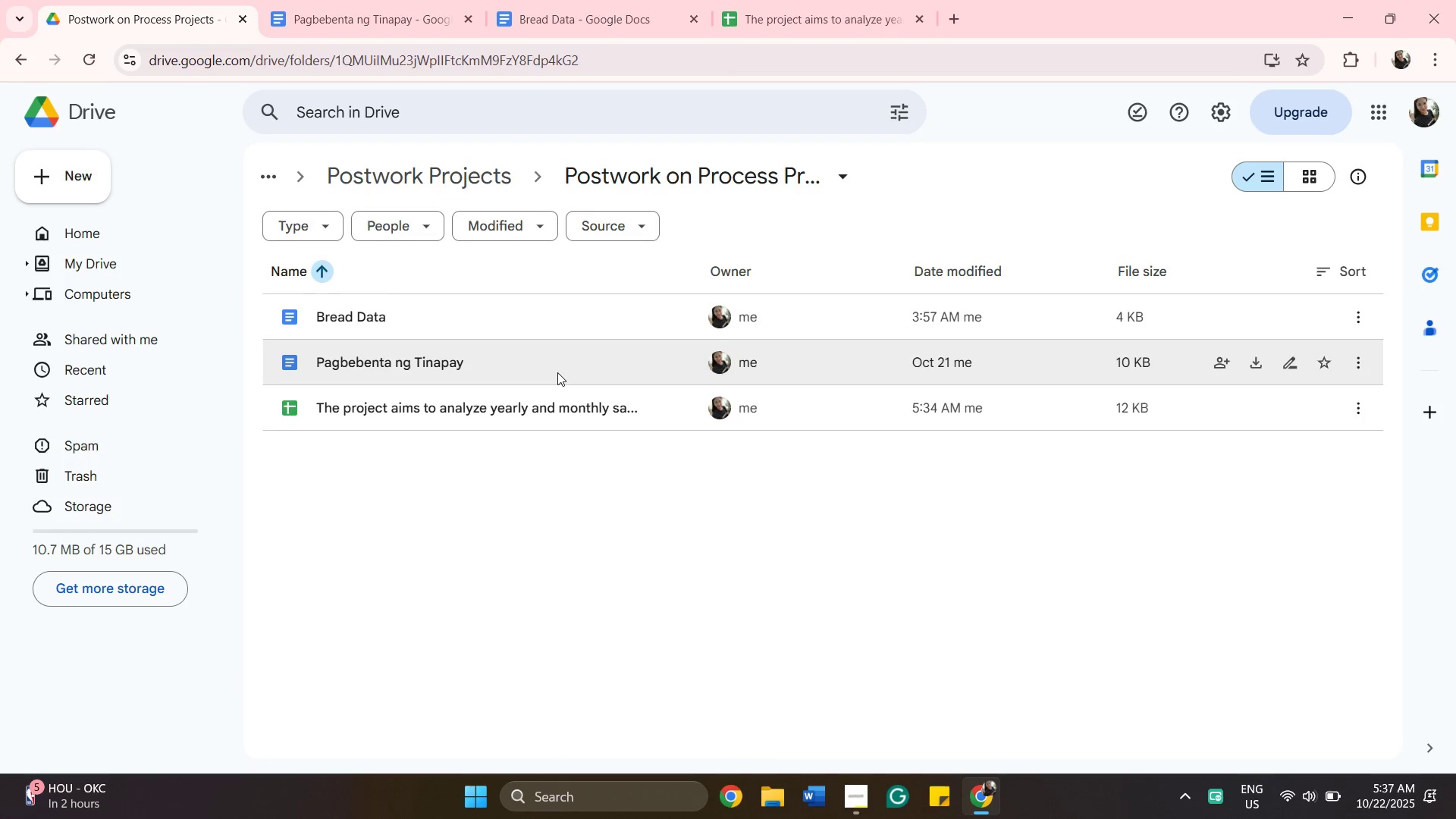 
mouse_move([554, 407])
 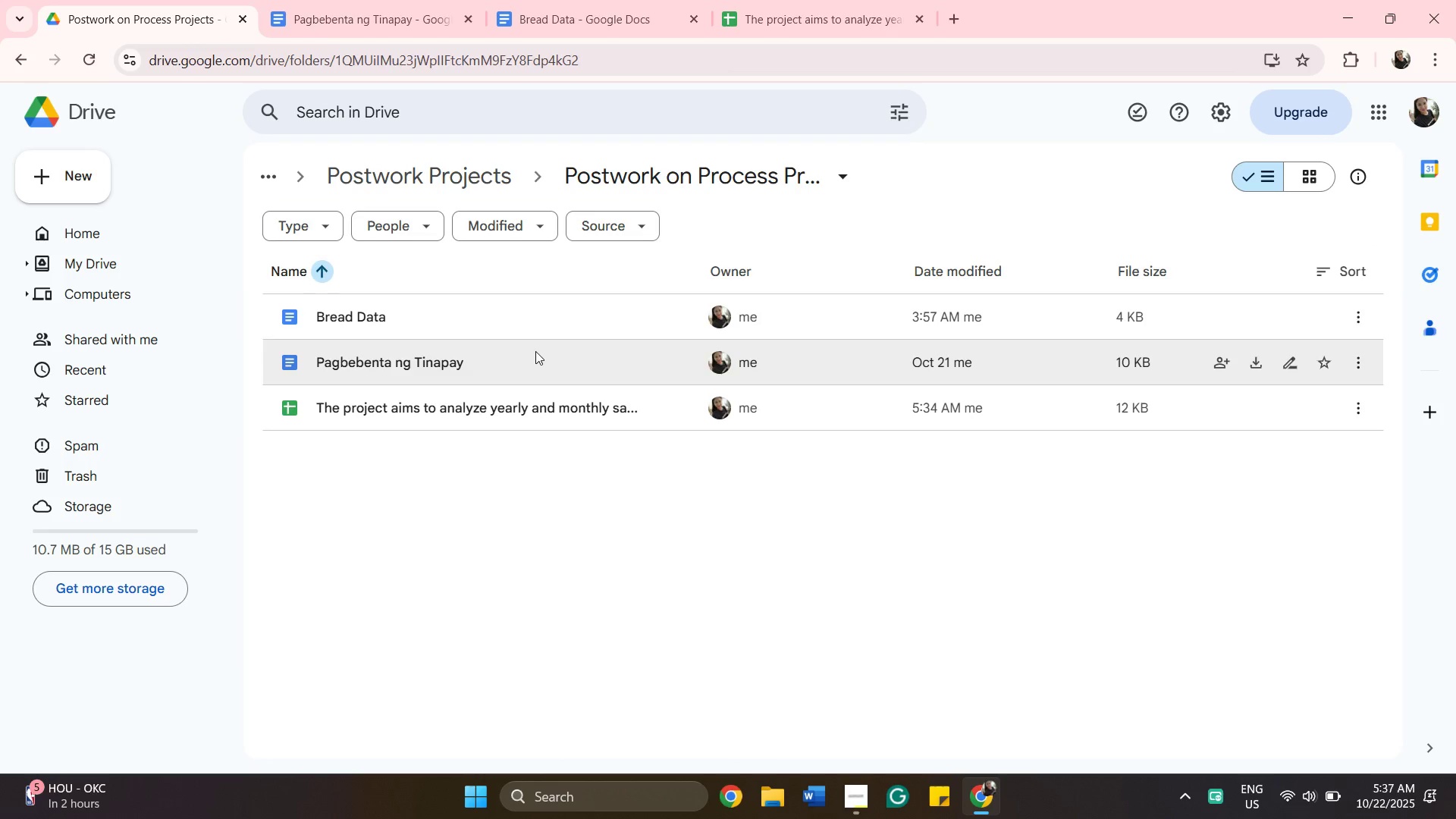 
left_click([540, 320])
 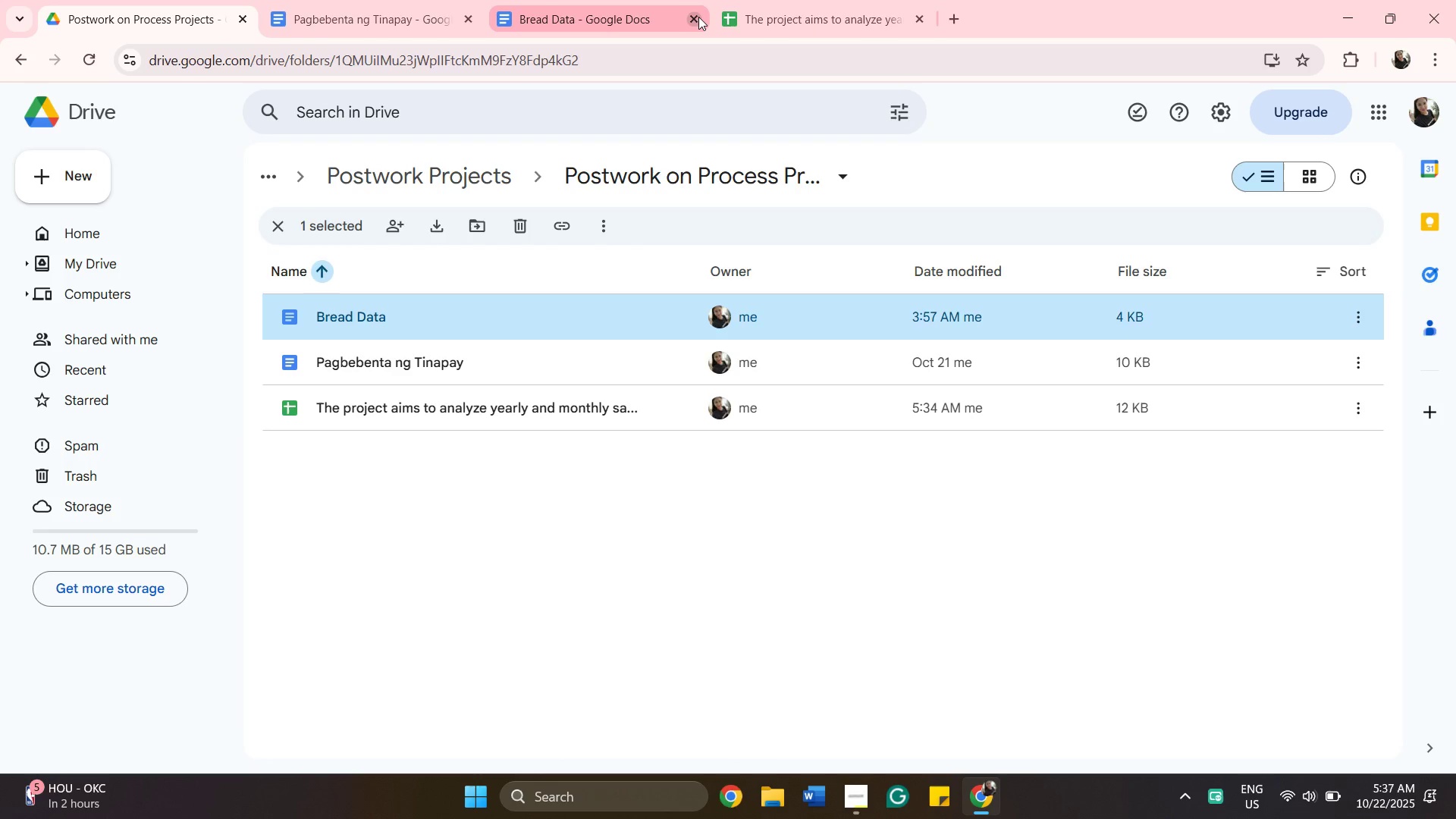 
left_click([698, 17])
 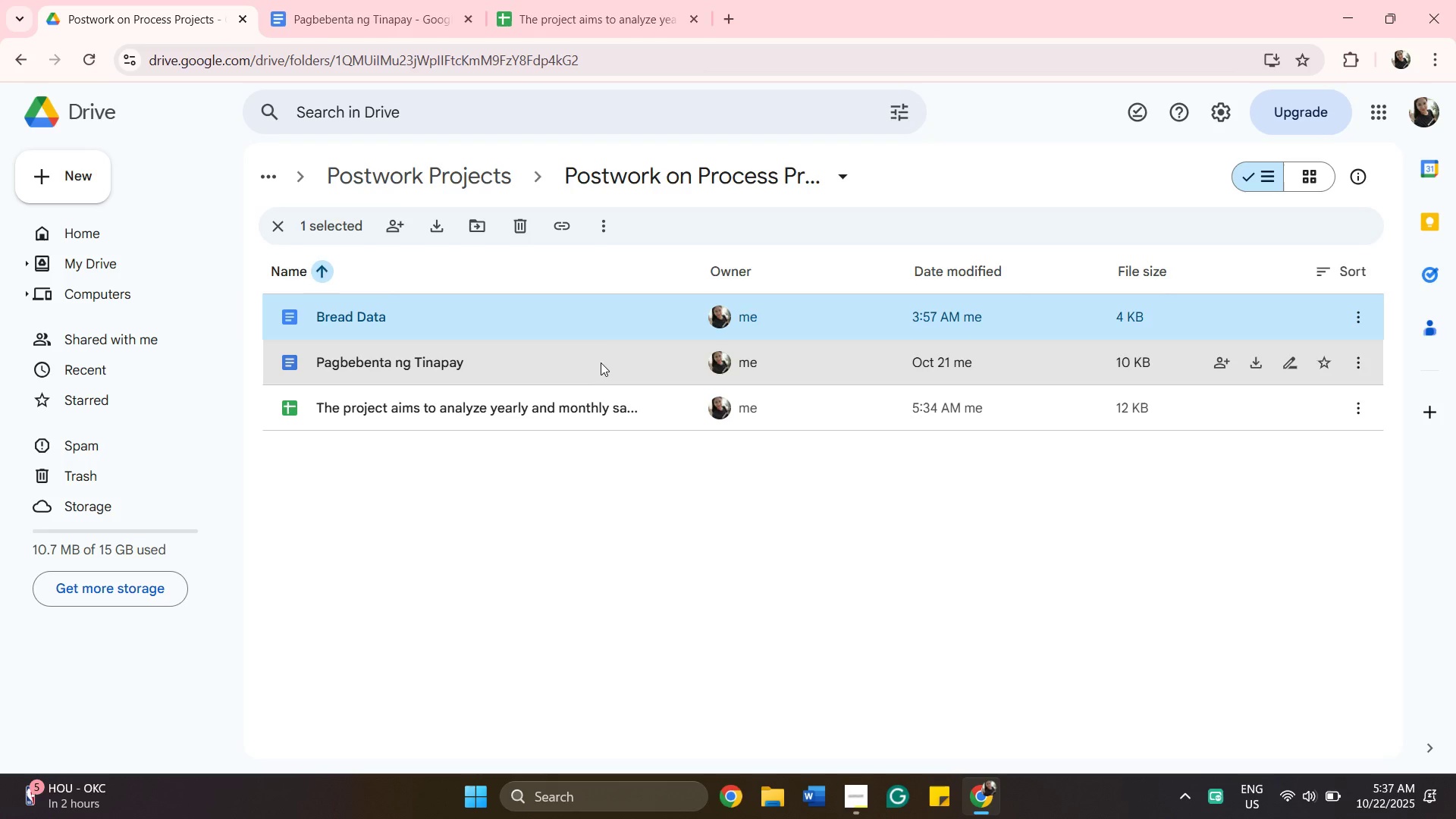 
double_click([601, 362])
 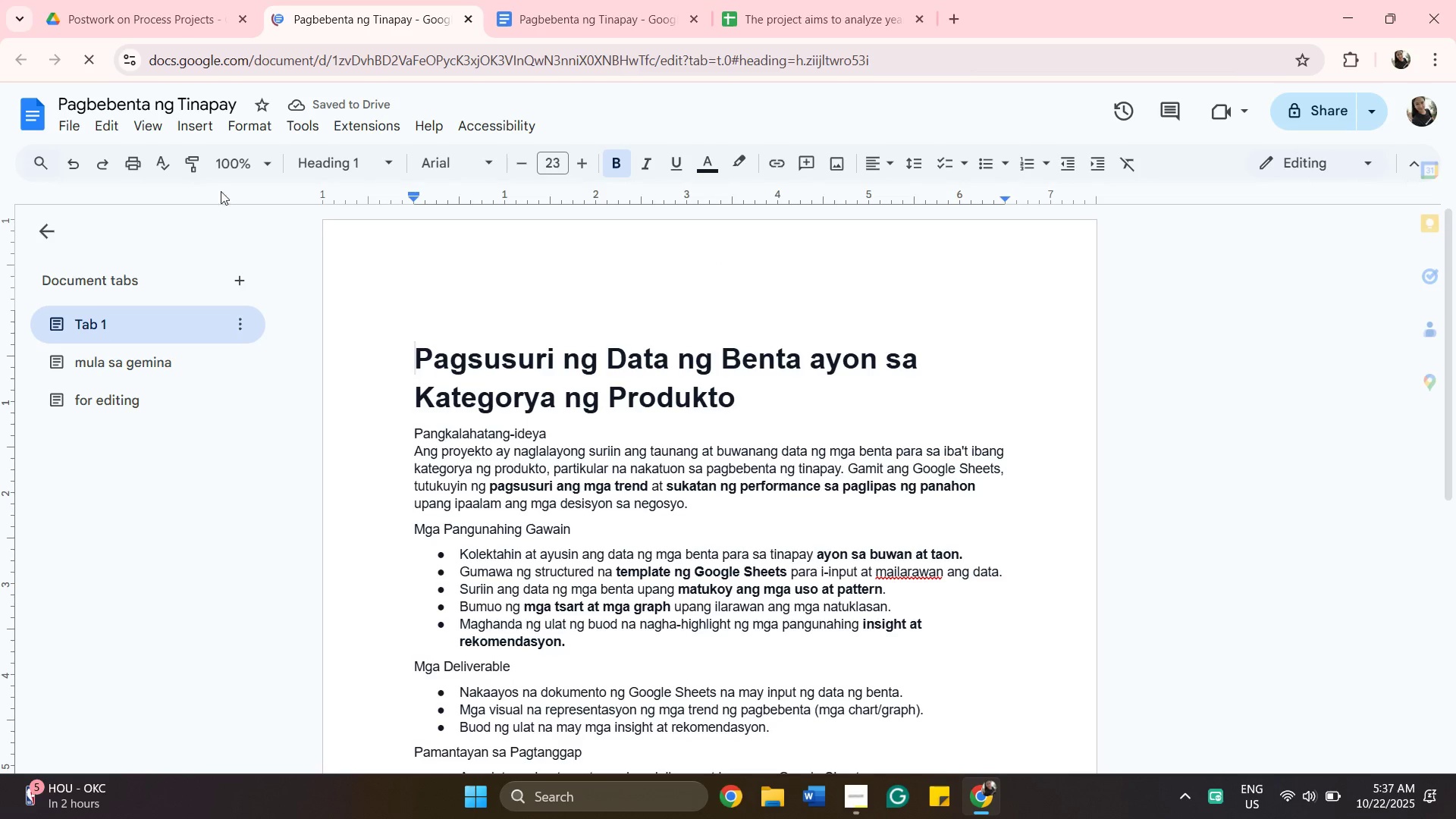 
wait(7.63)
 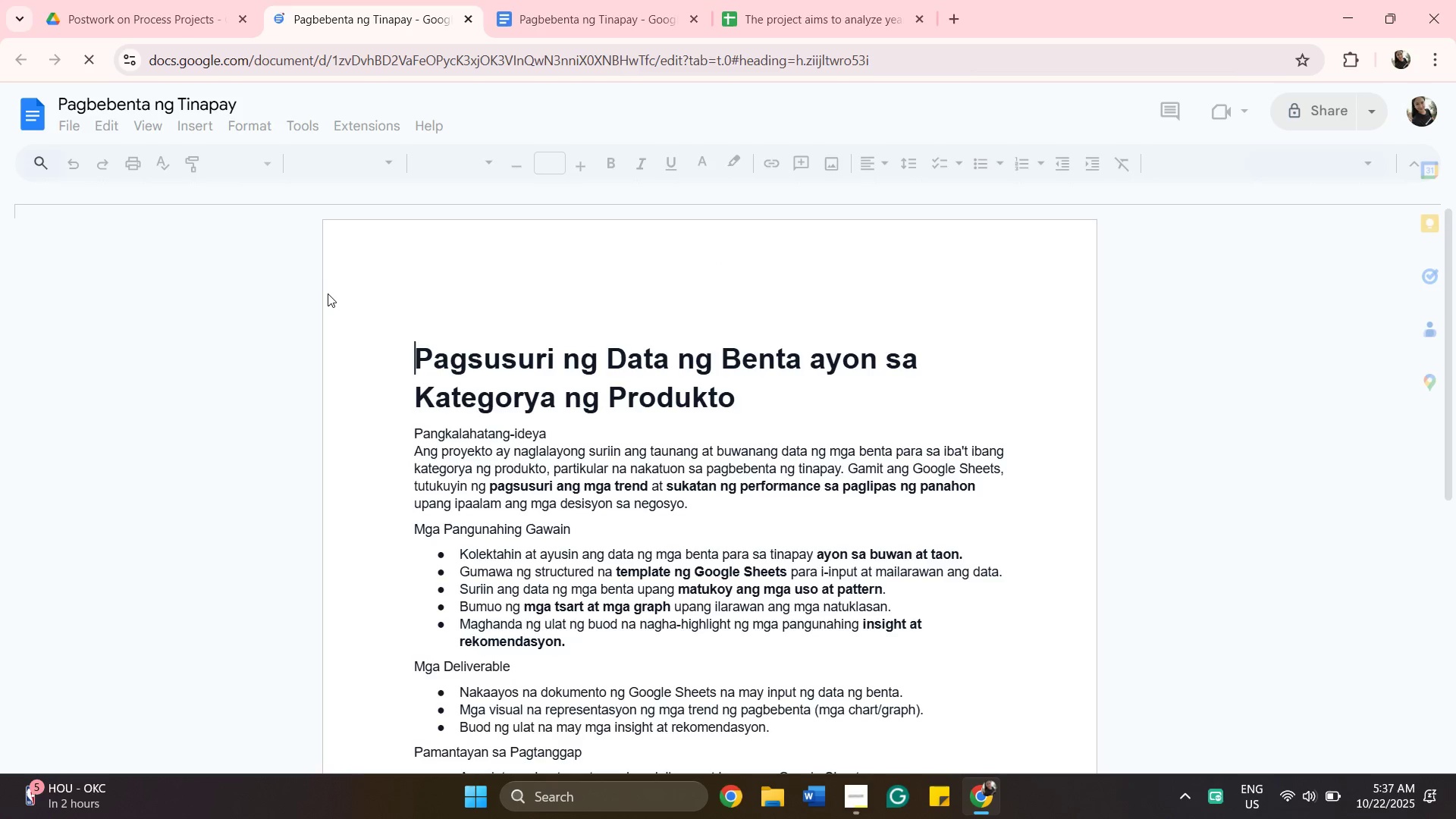 
left_click([191, 11])
 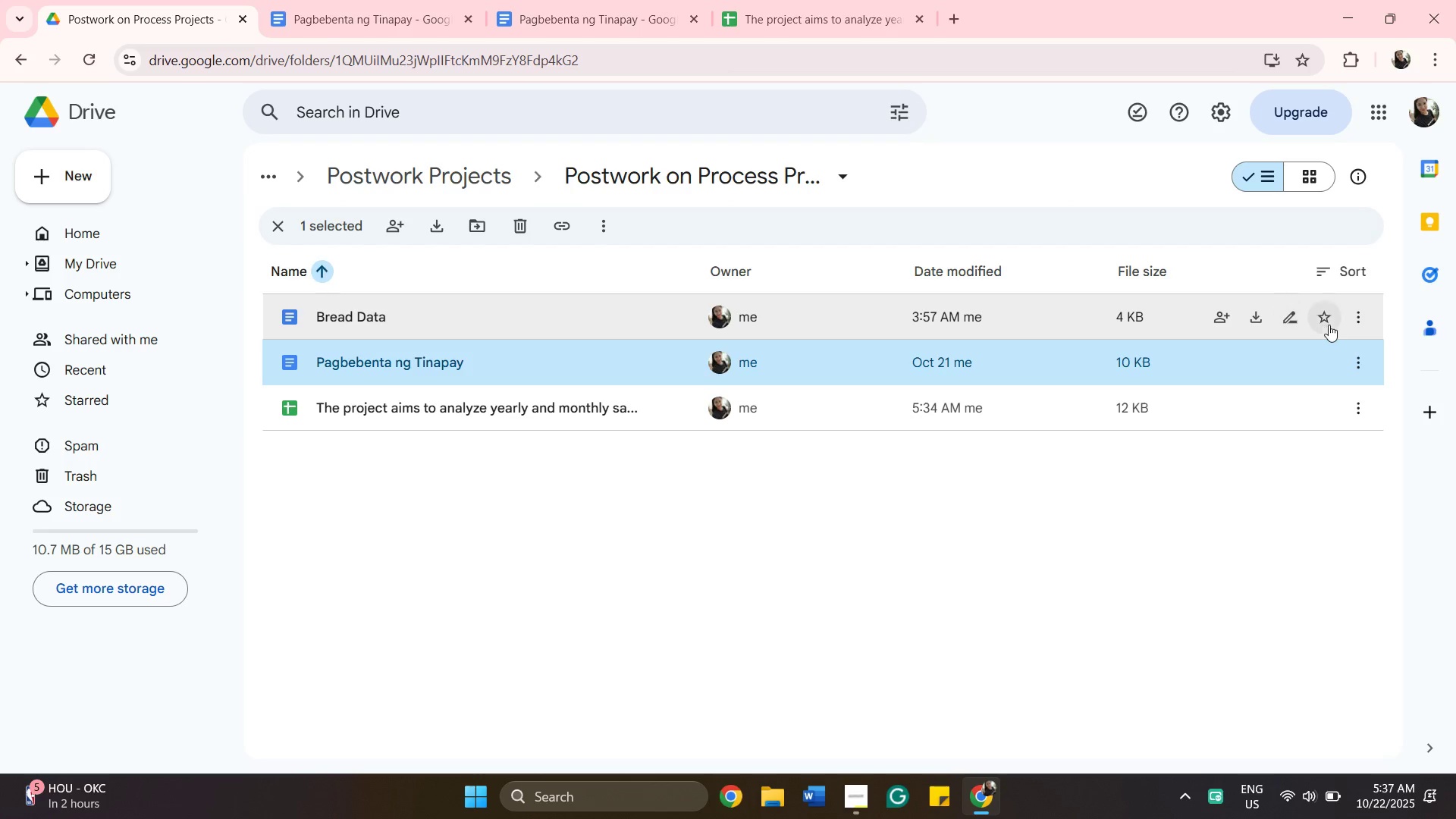 
left_click([1362, 305])
 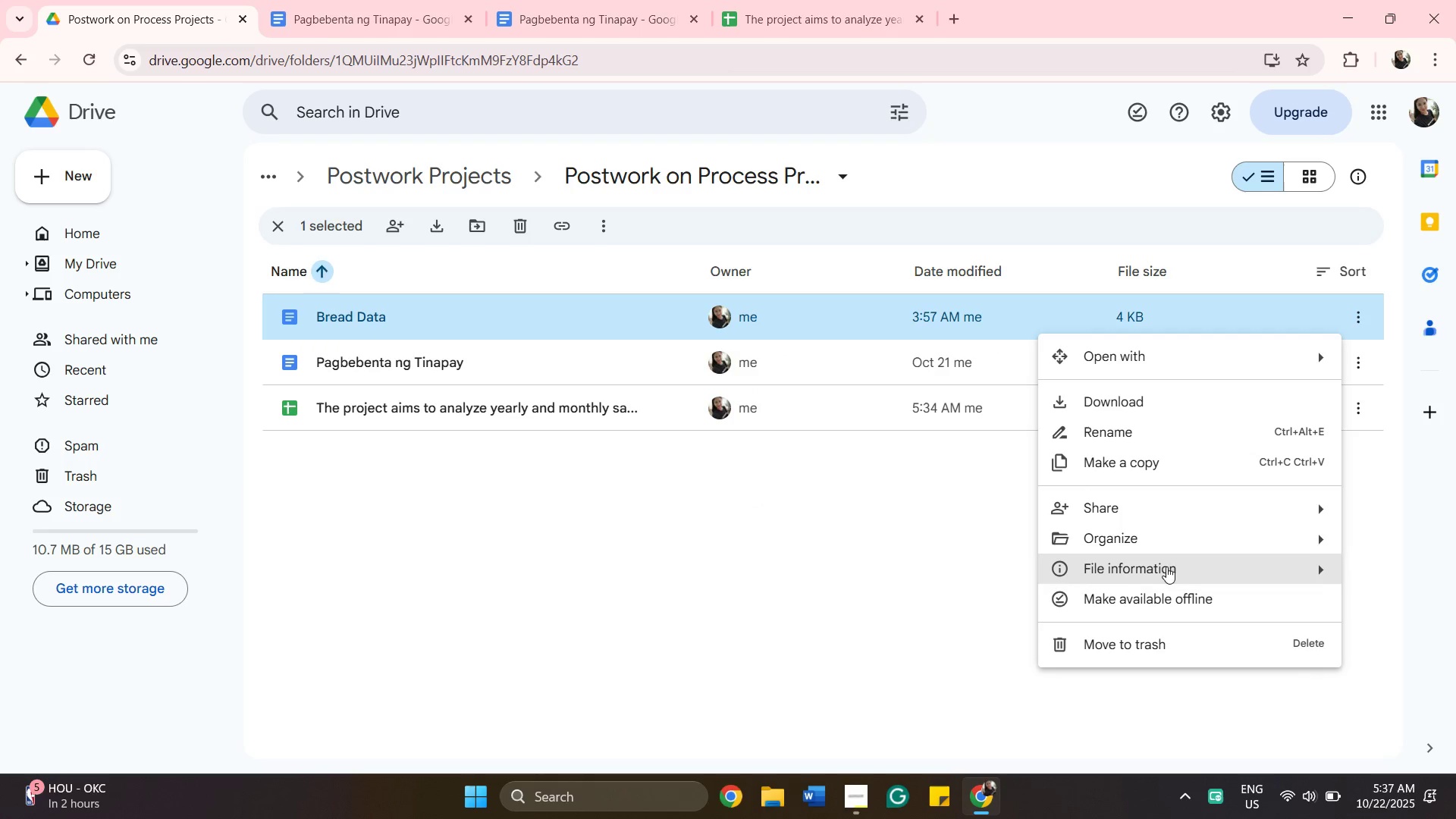 
left_click([1148, 641])
 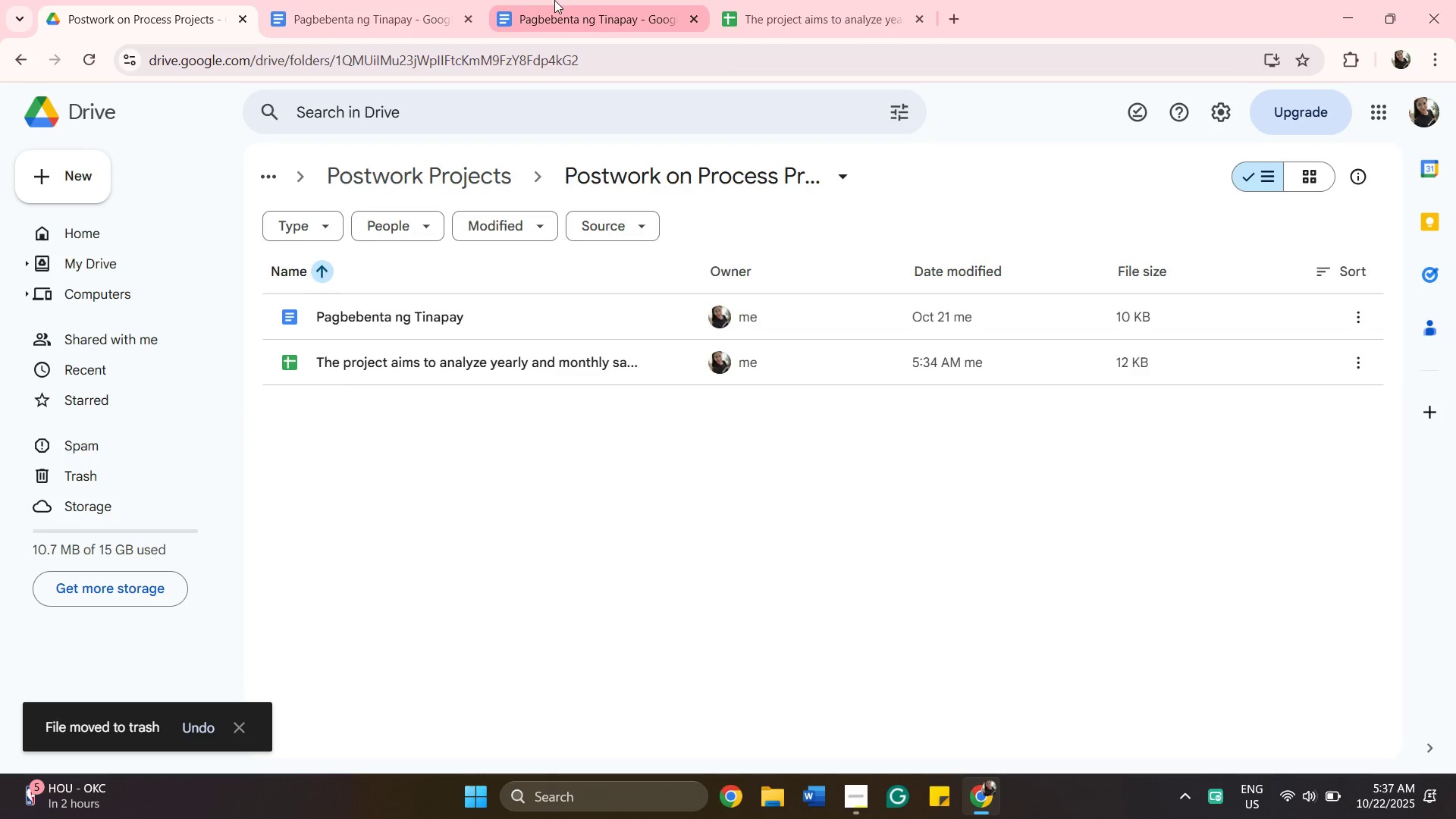 
left_click([561, 2])
 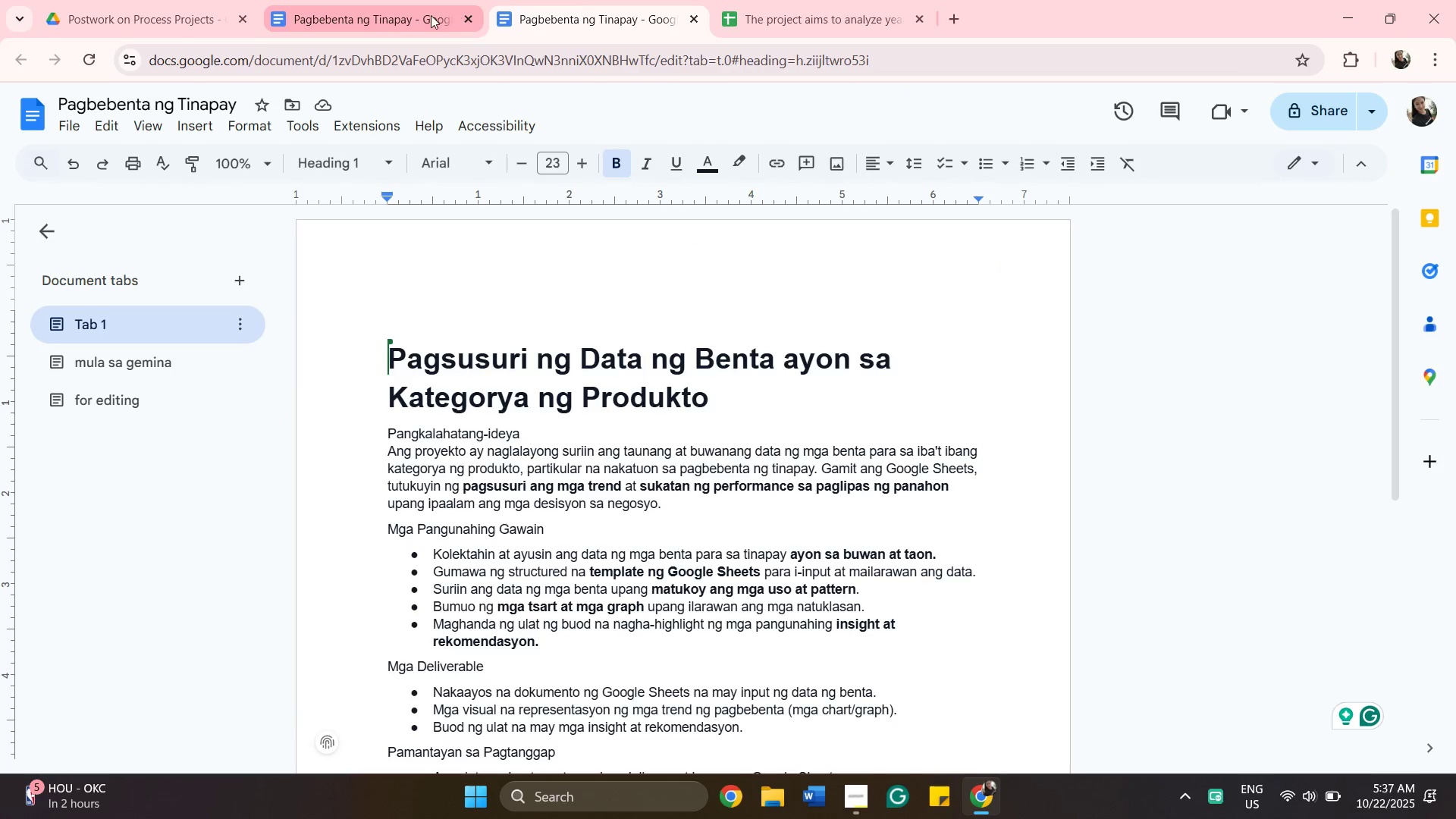 
left_click([427, 14])
 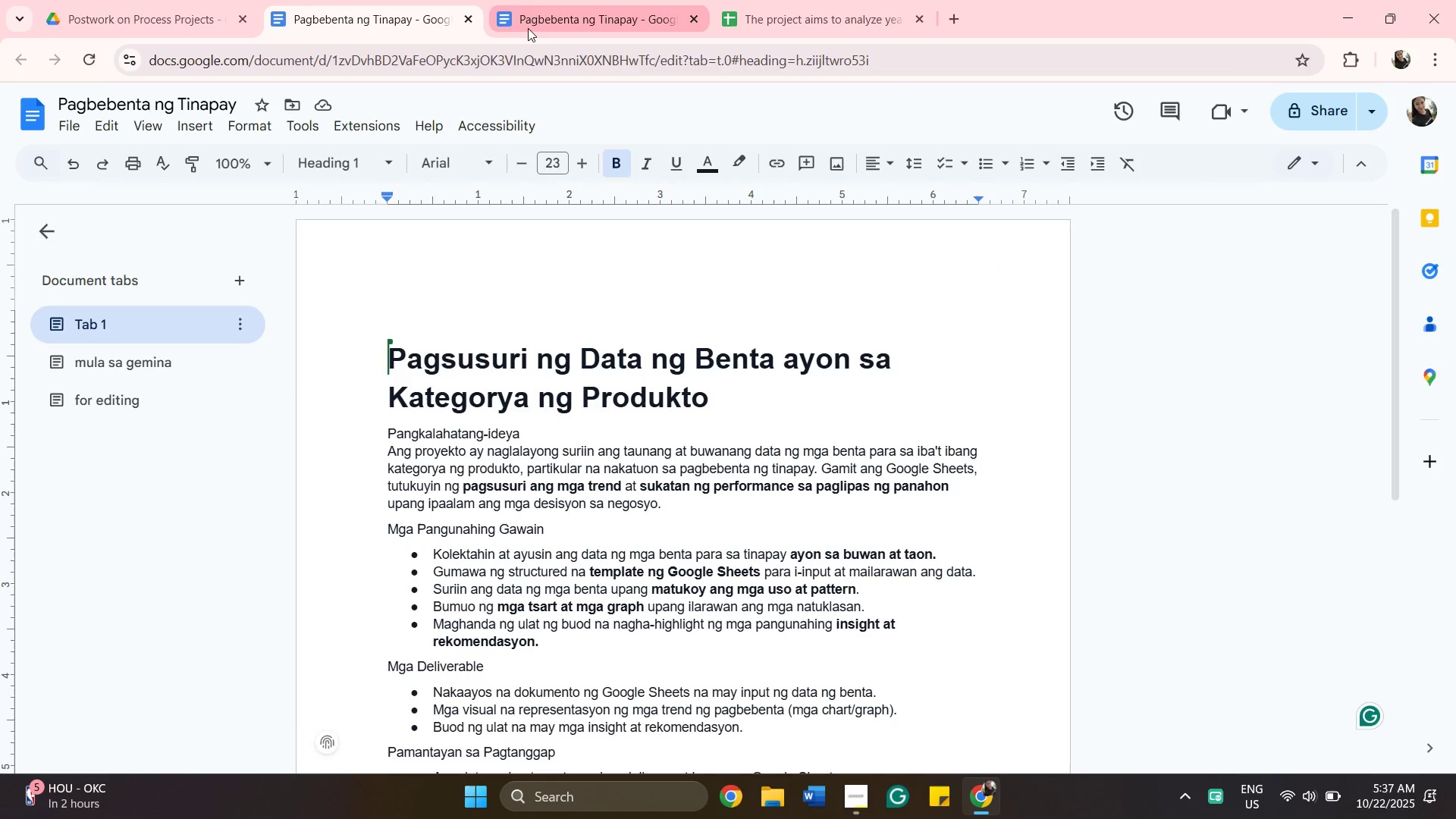 
left_click([545, 31])
 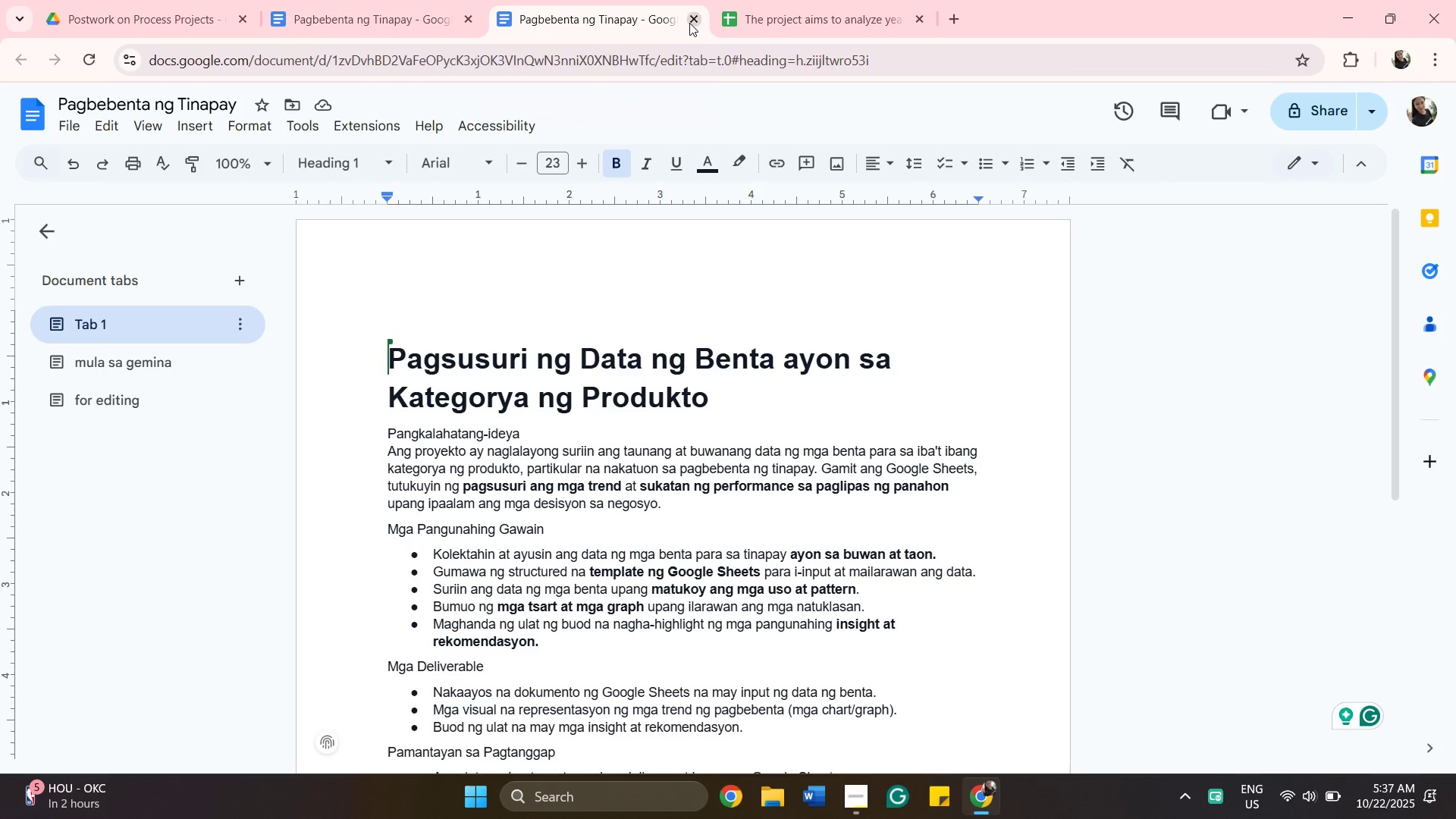 
left_click([689, 23])
 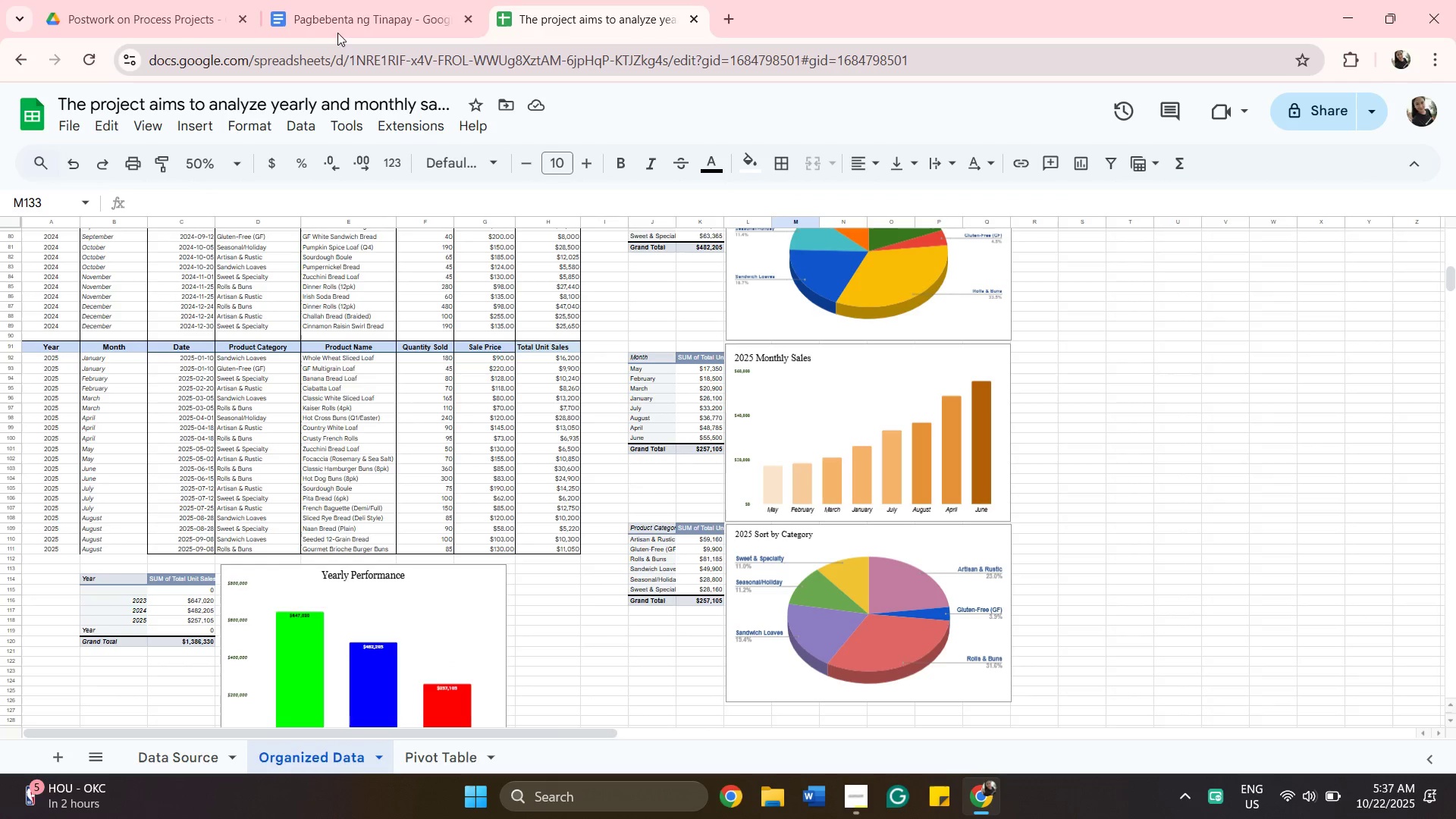 
left_click([341, 17])
 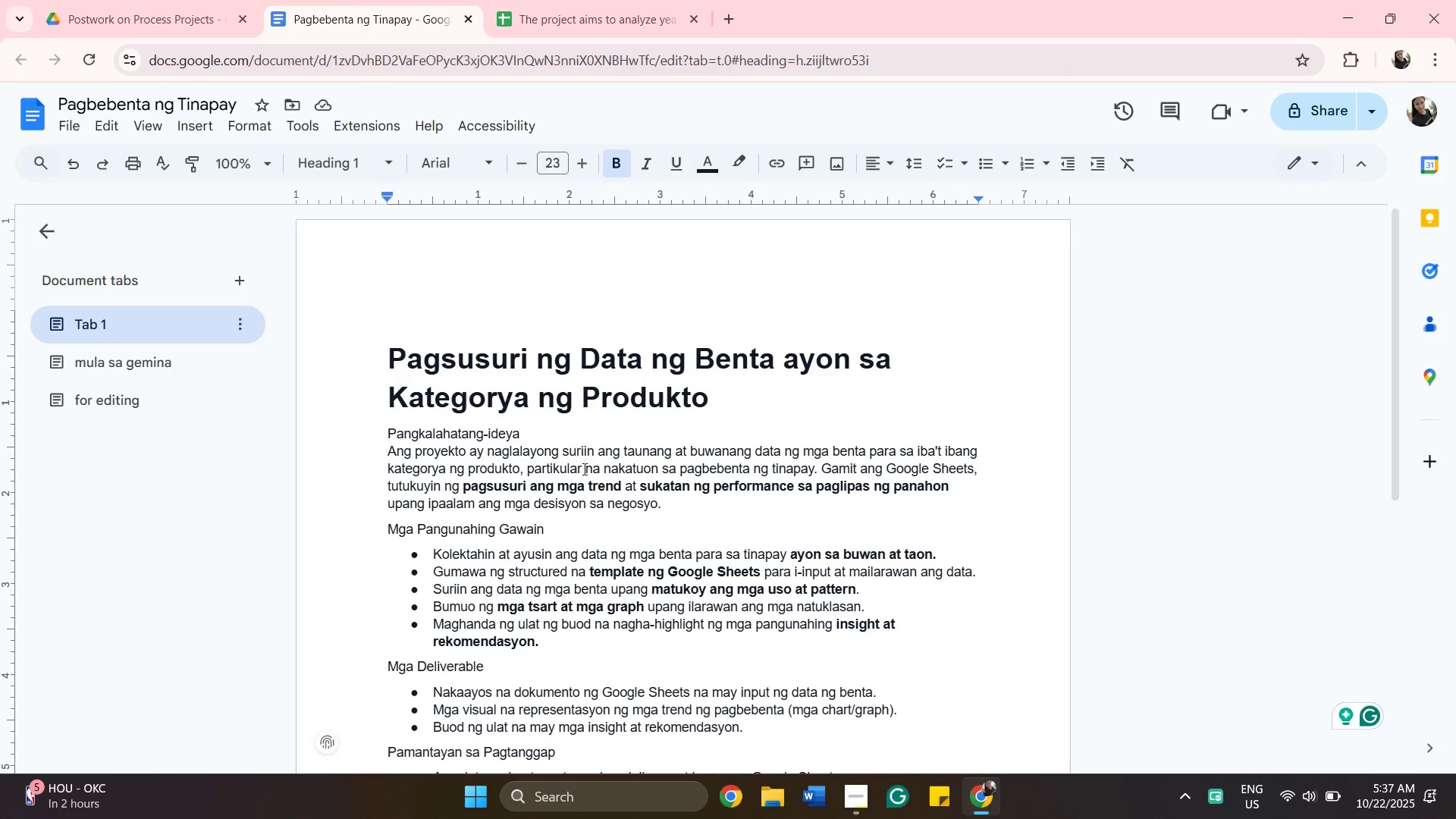 
scroll: coordinate [466, 412], scroll_direction: down, amount: 1.0
 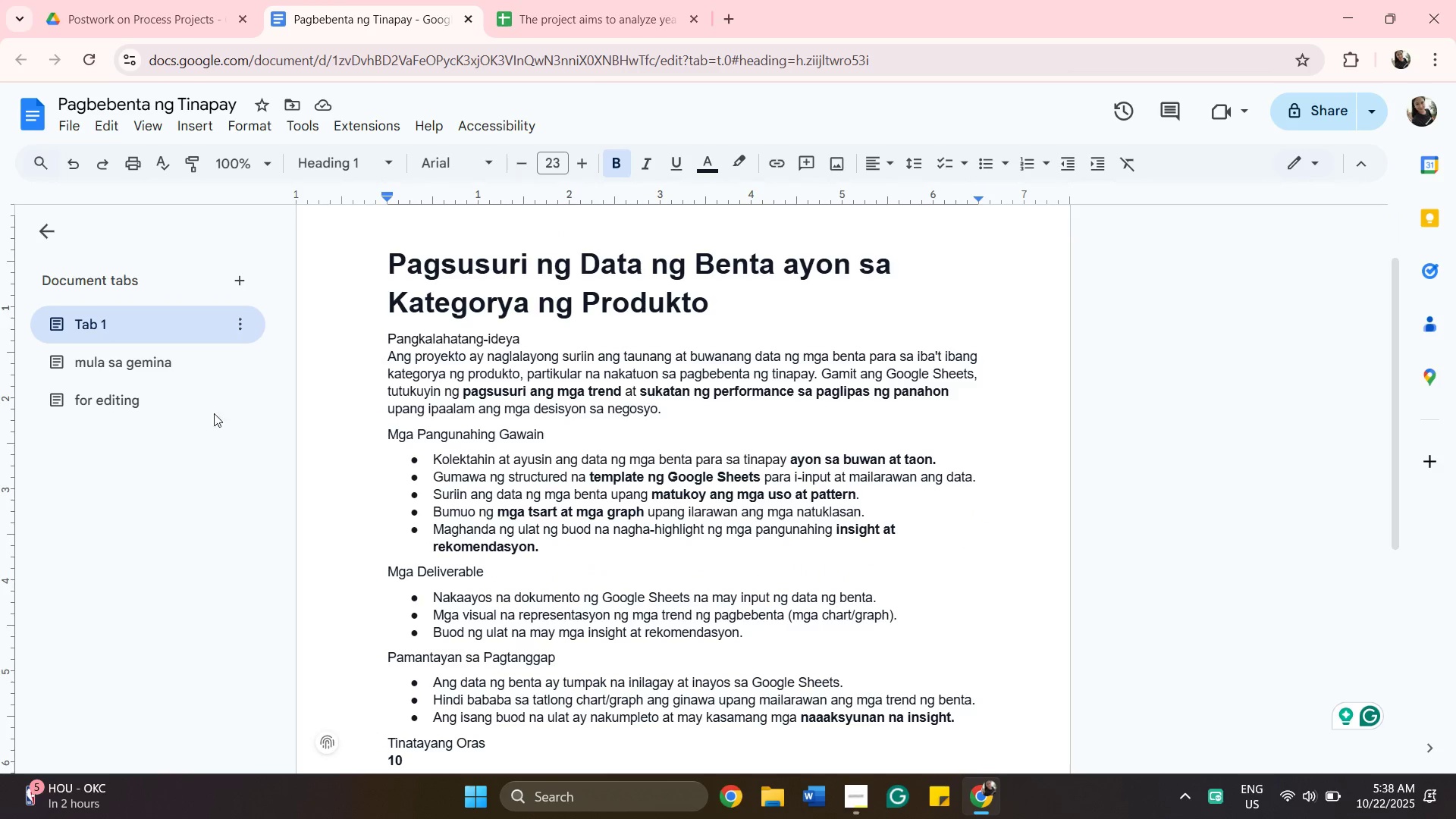 
left_click([141, 391])
 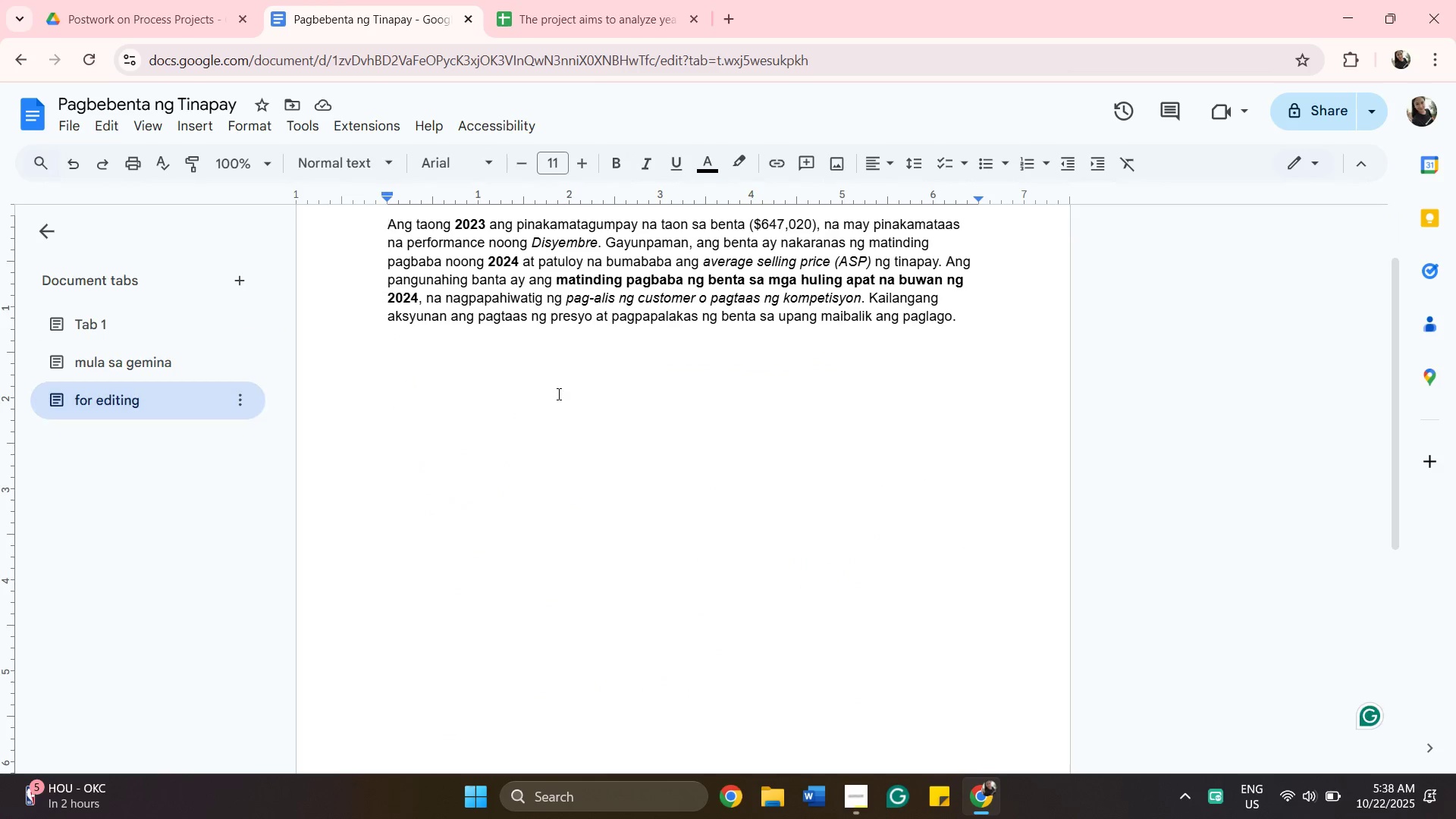 
scroll: coordinate [557, 394], scroll_direction: up, amount: 3.0
 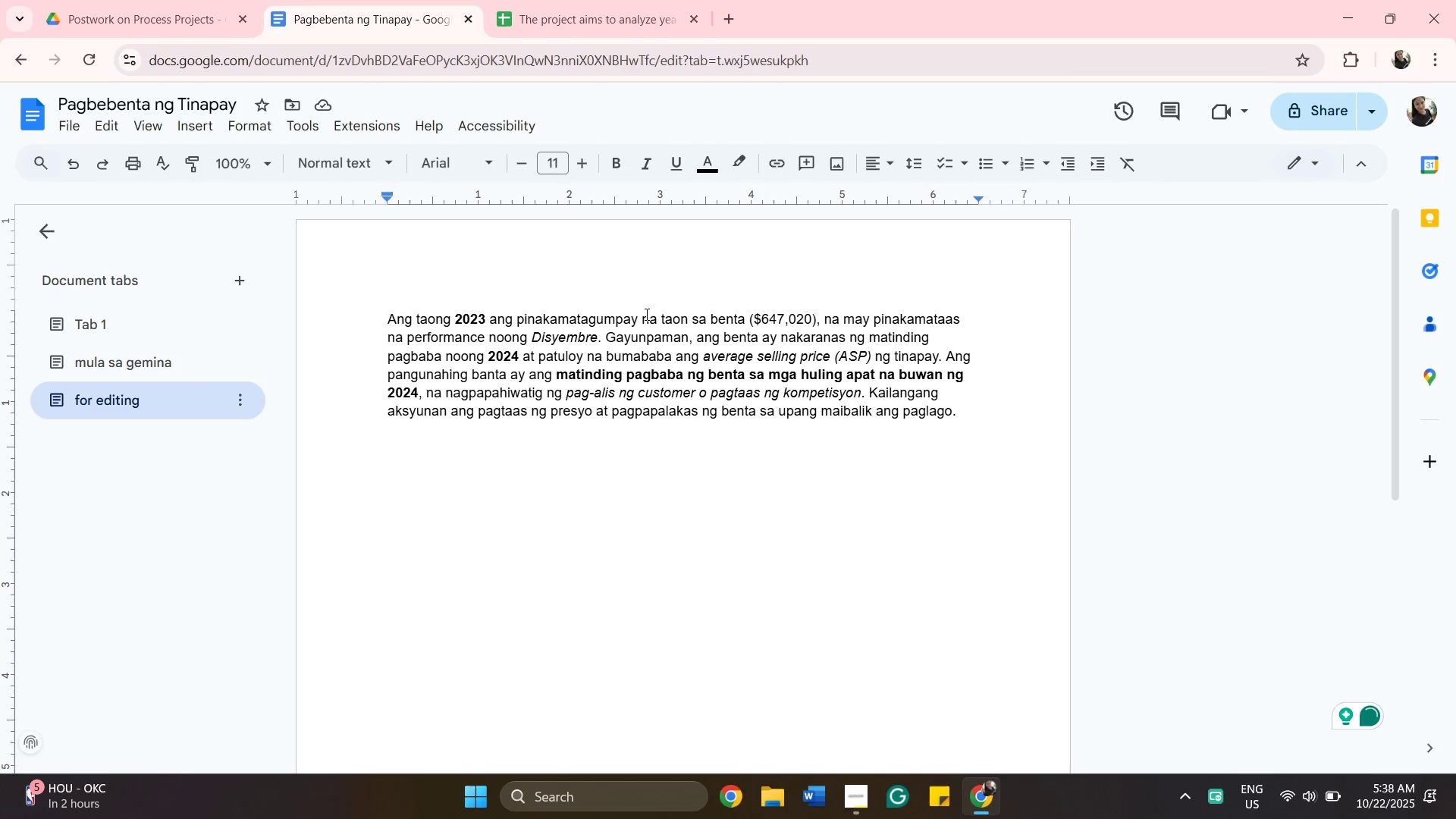 
wait(8.93)
 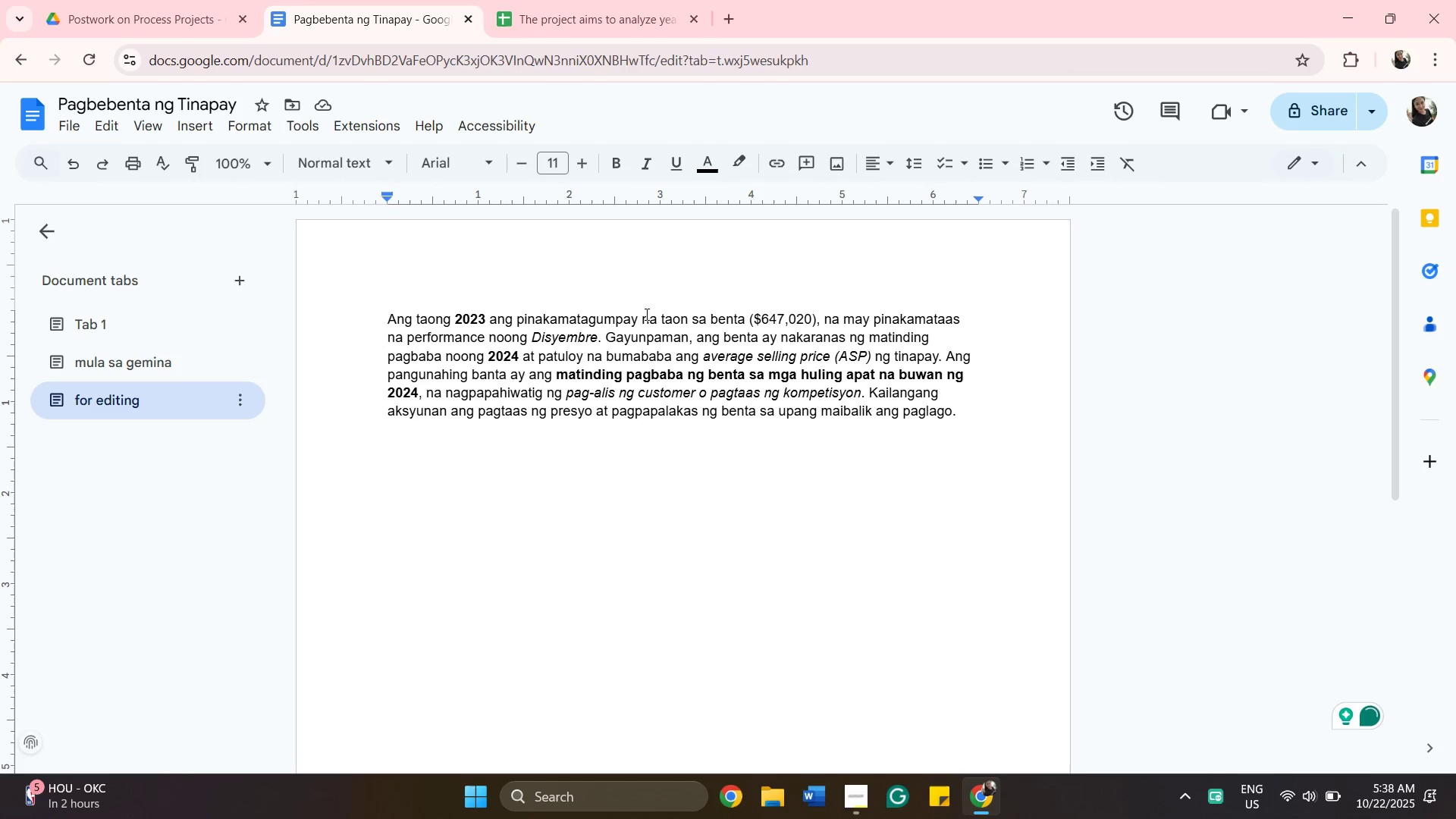 
left_click([746, 325])
 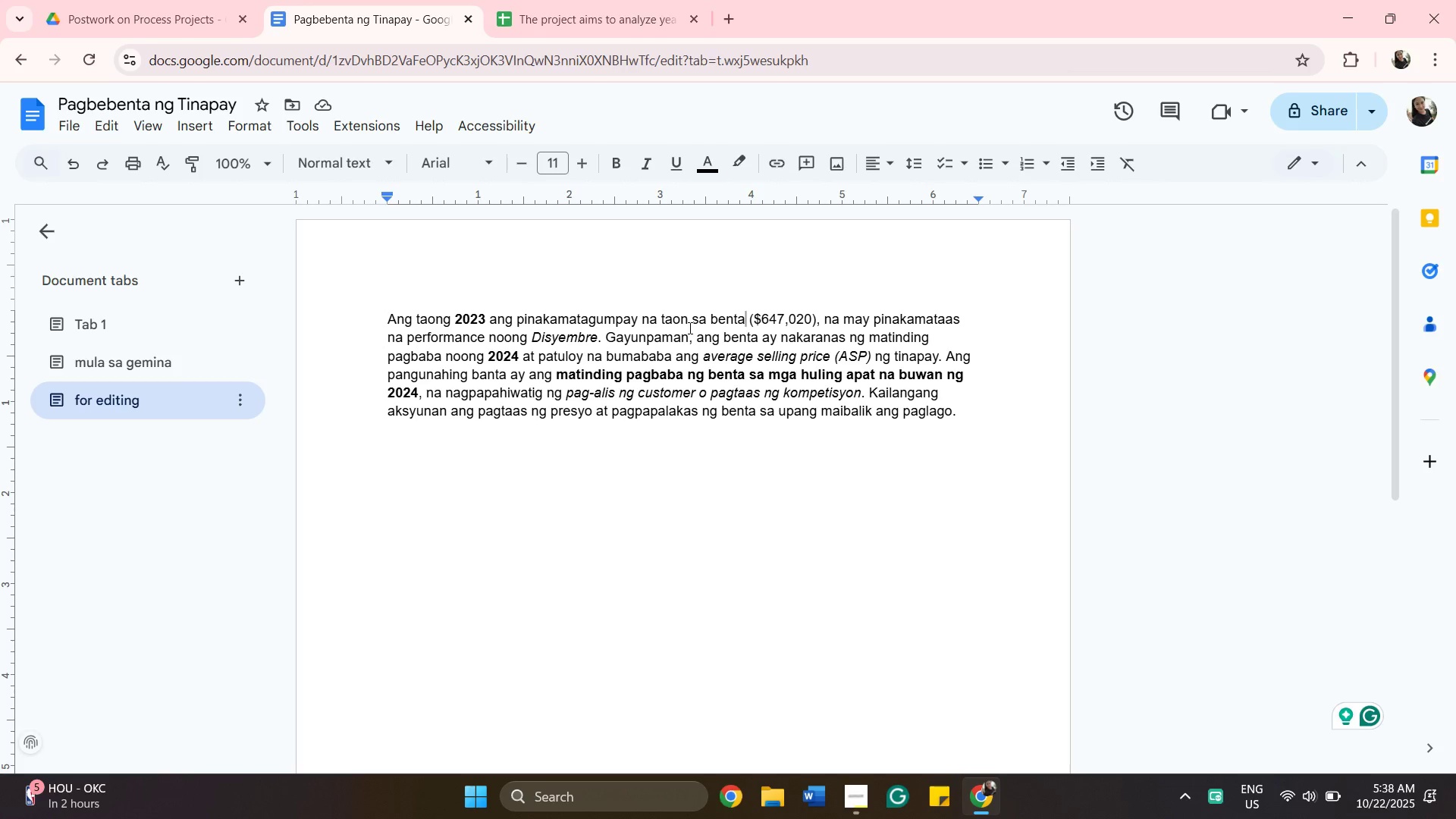 
key(Space)
 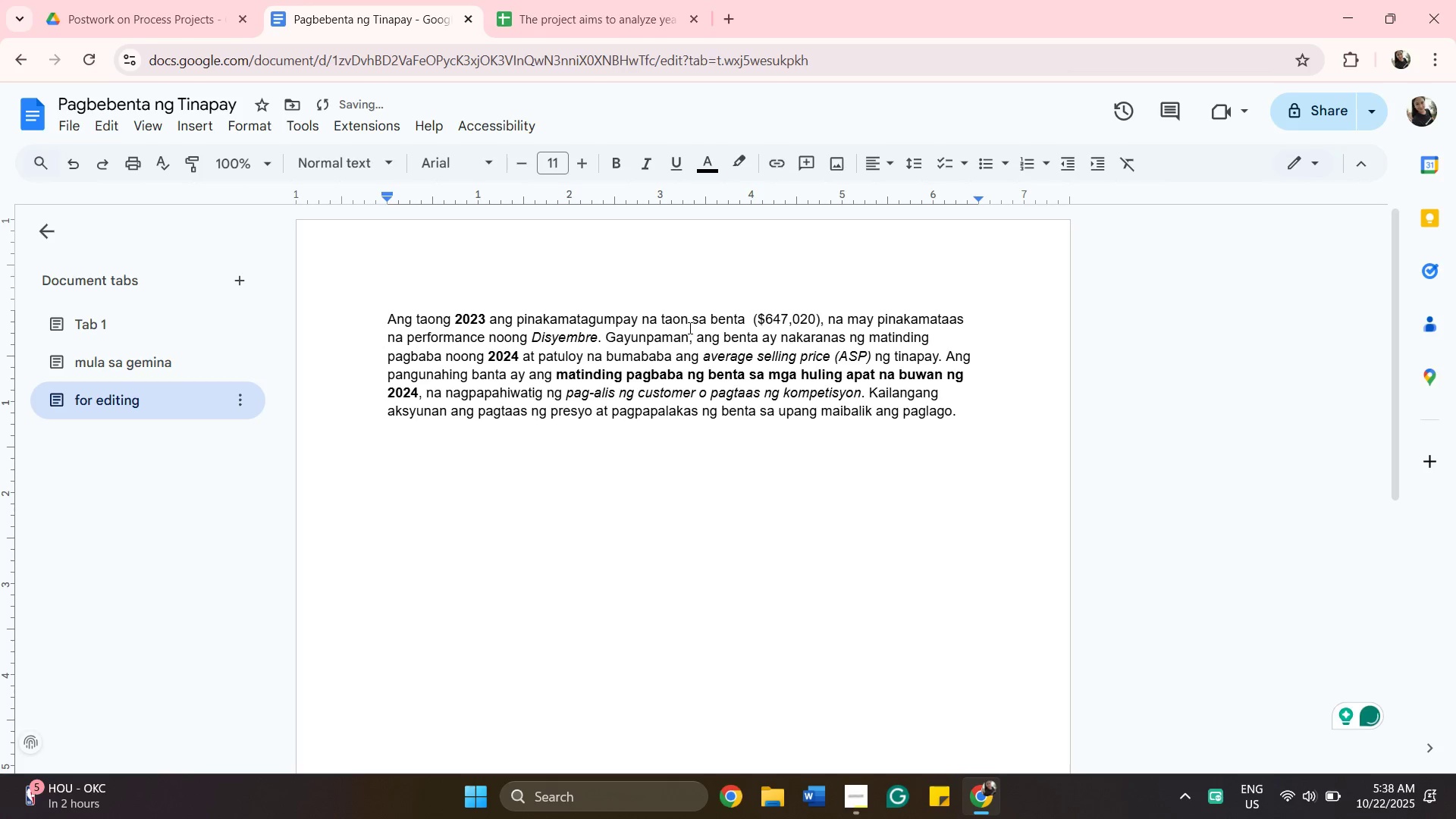 
type(na una)
key(Backspace)
key(Backspace)
type(mabot sa halagang)
 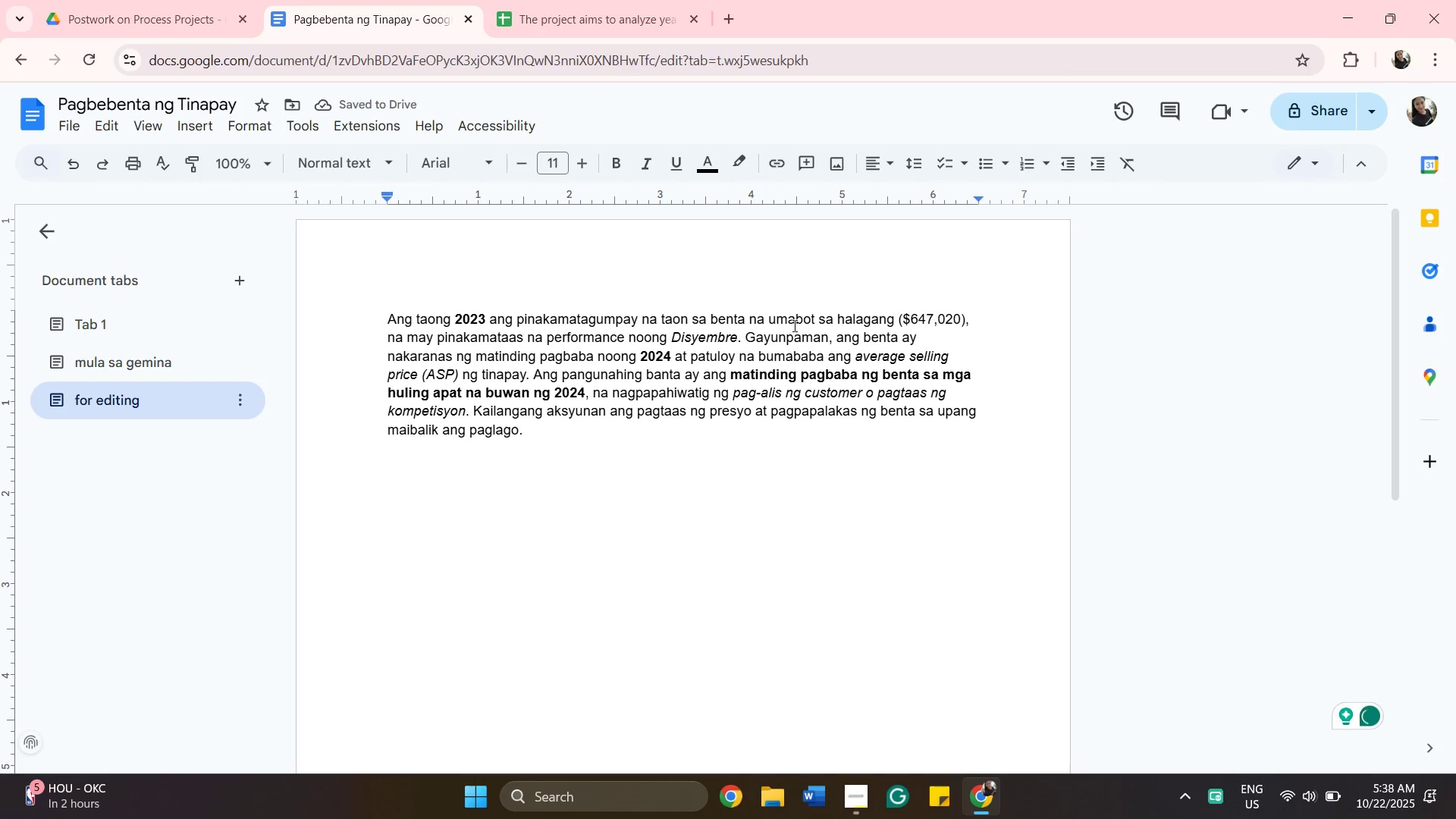 
wait(5.32)
 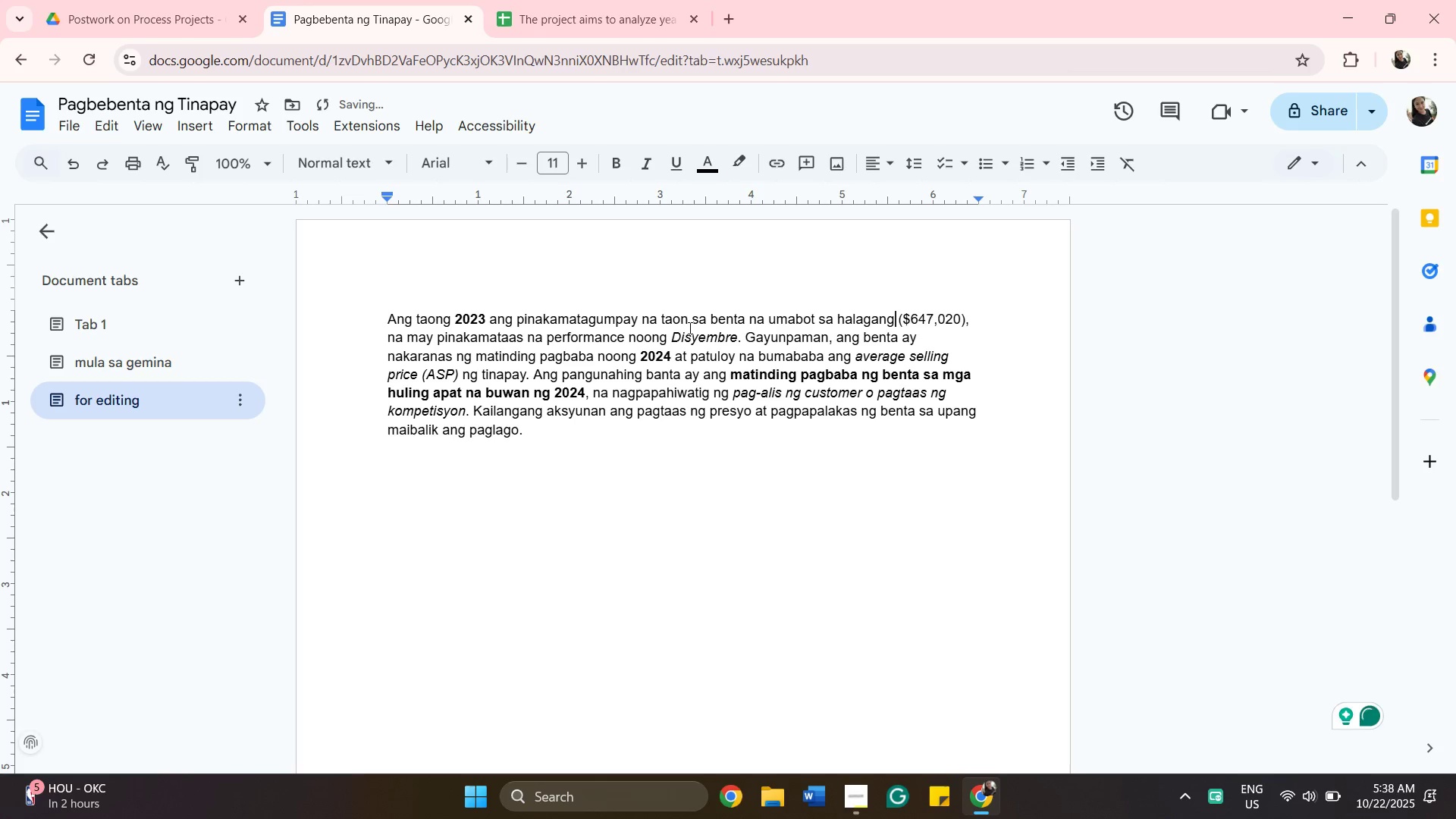 
left_click([903, 326])
 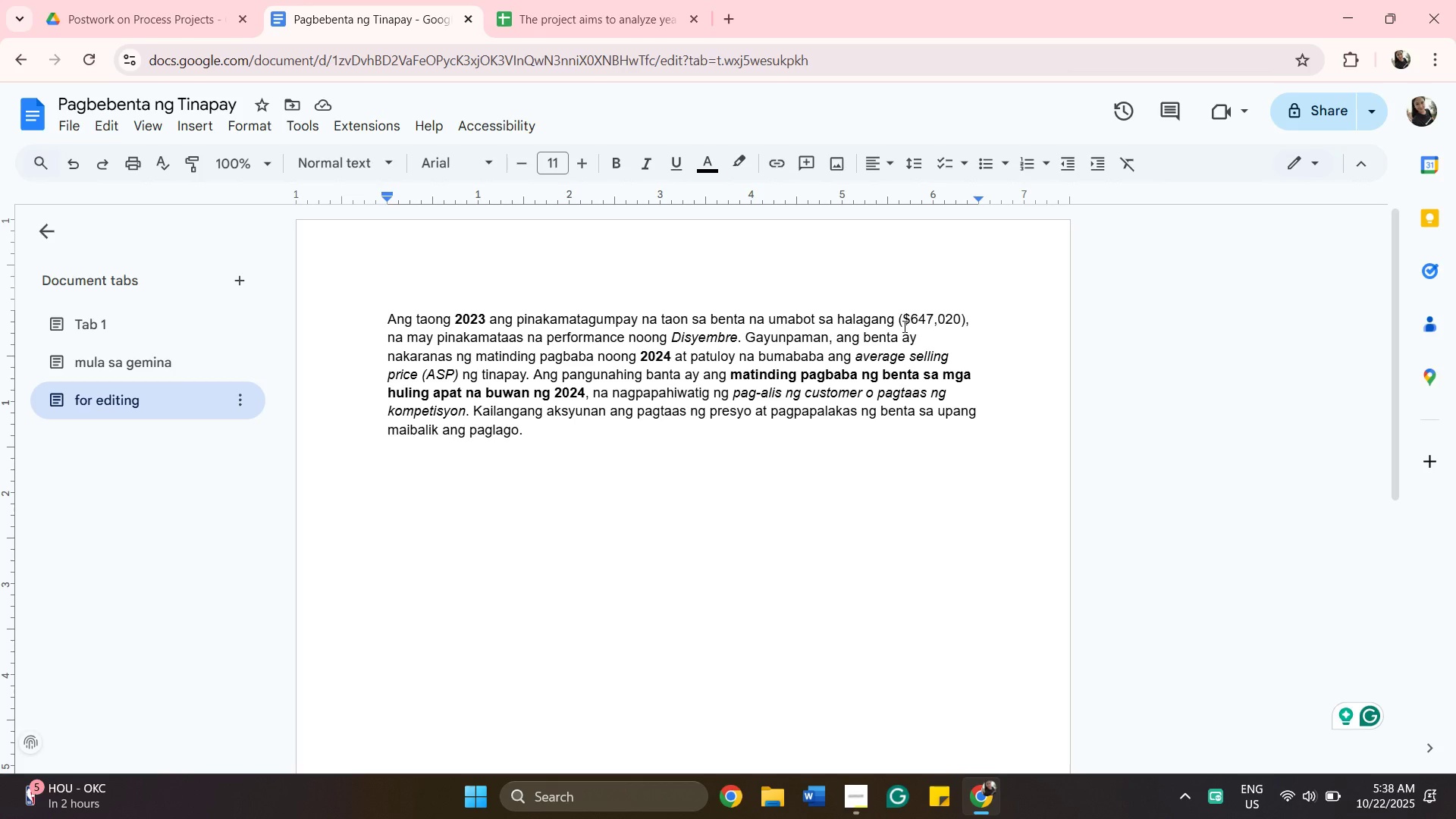 
key(Backspace)
 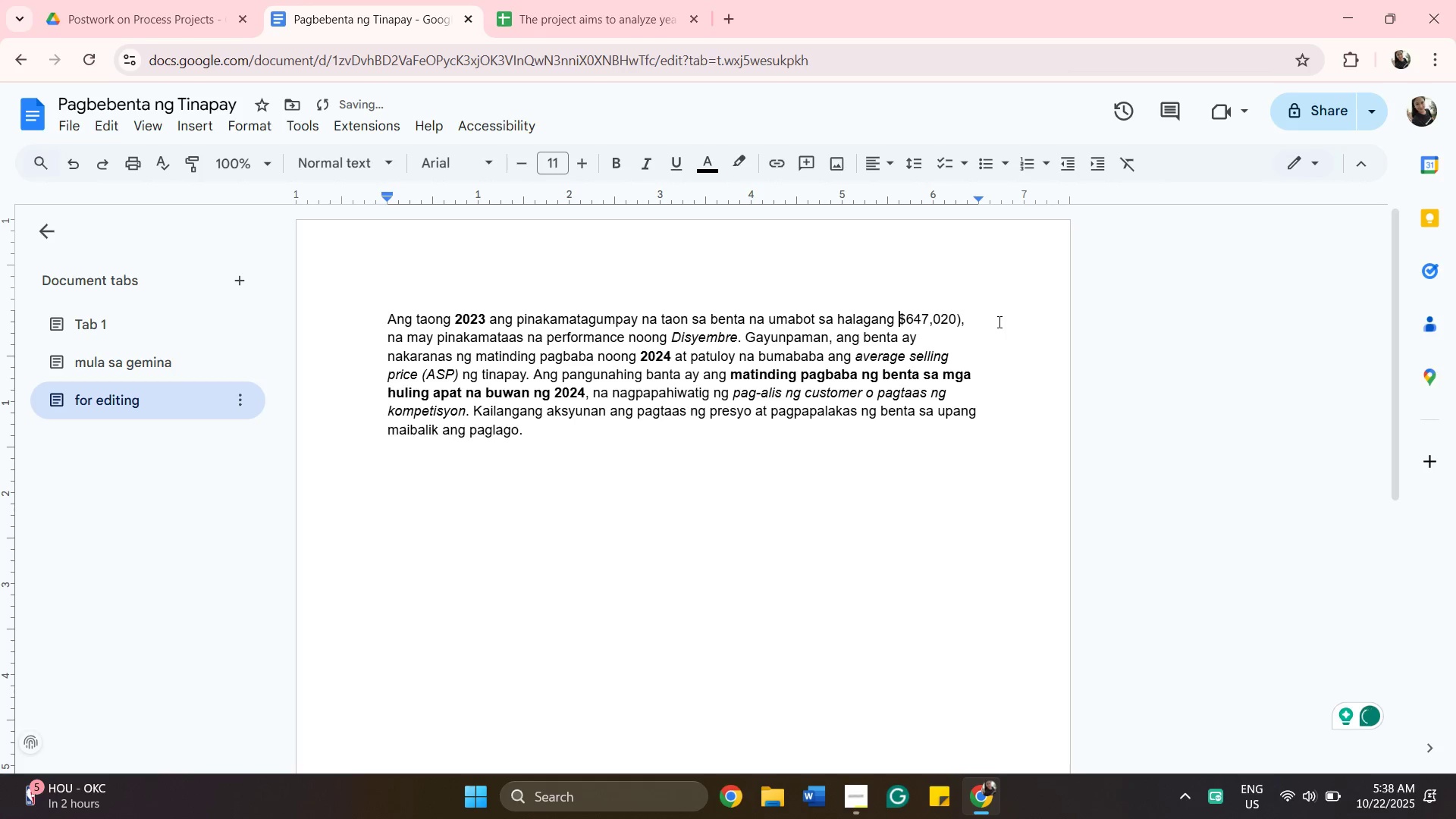 
left_click([998, 322])
 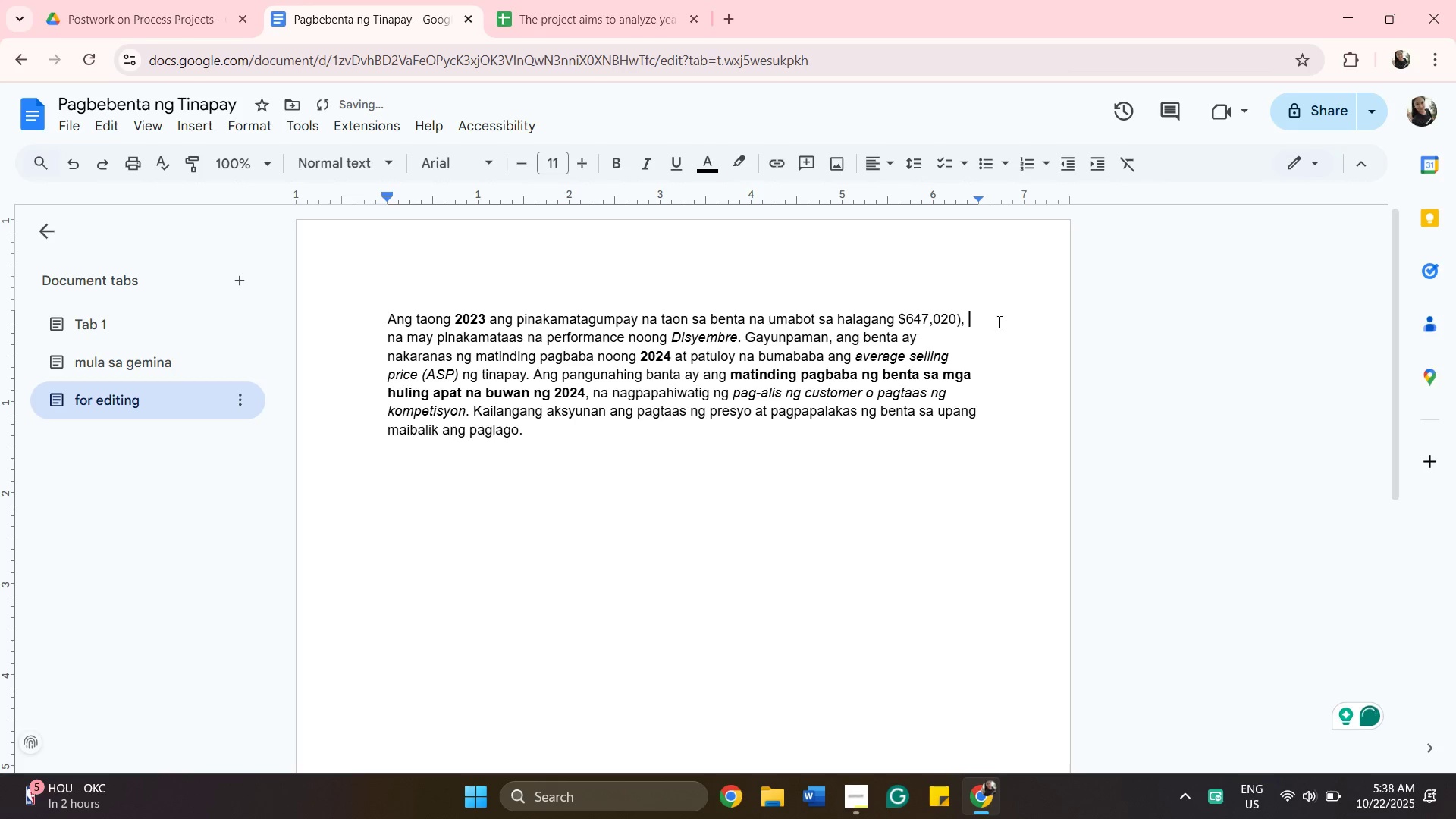 
key(Backspace)
 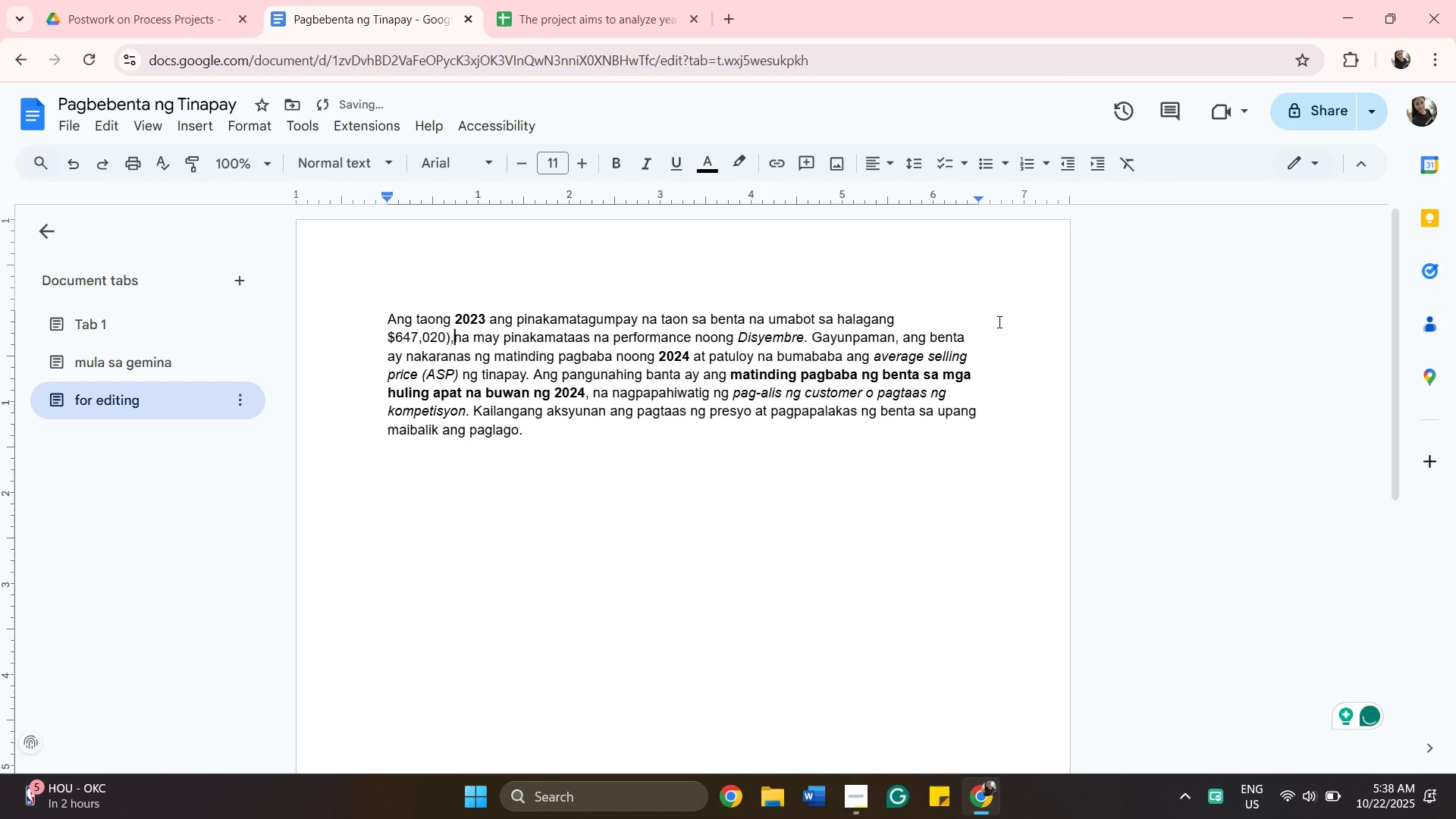 
key(Backspace)
 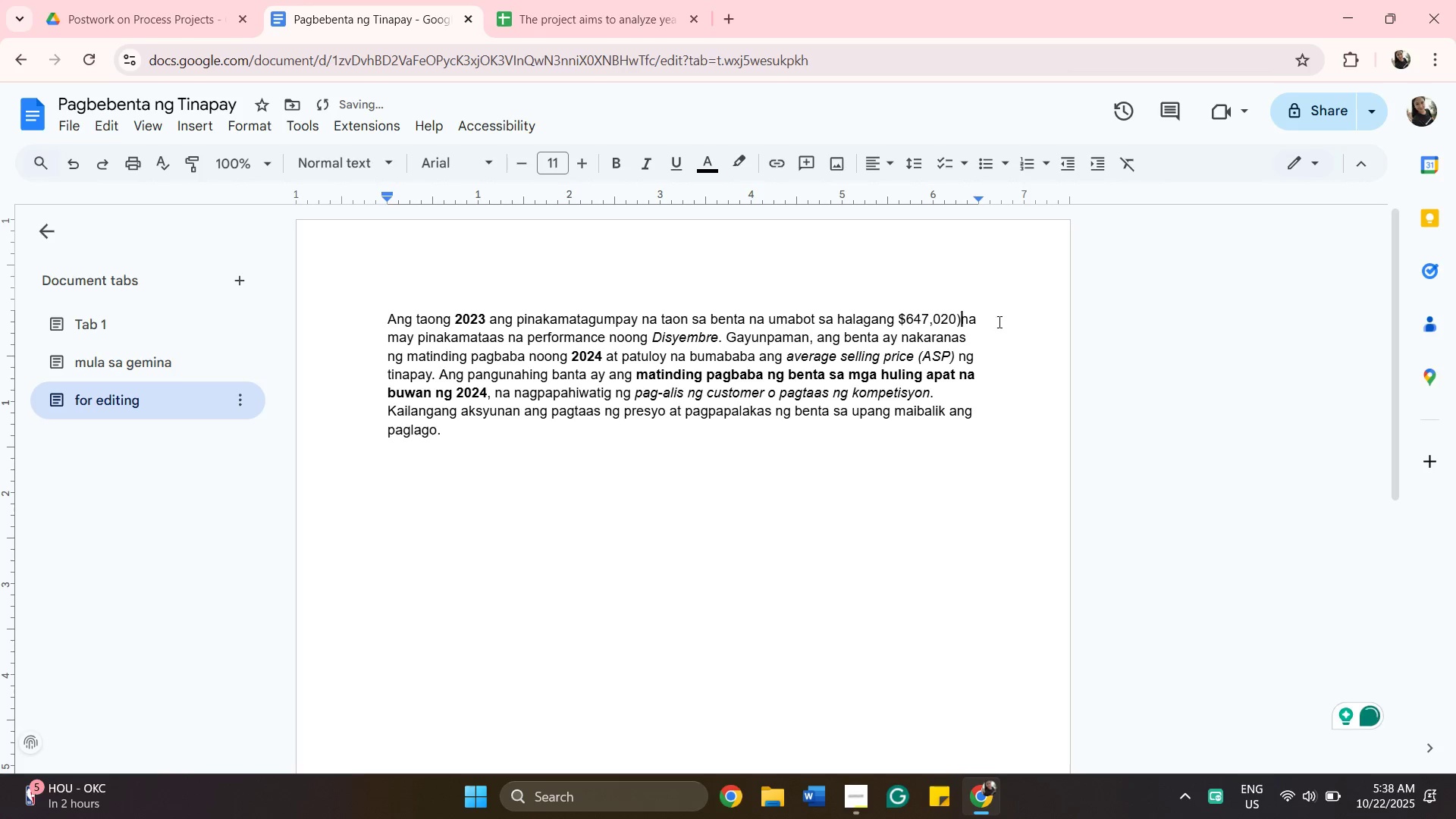 
key(Backspace)
 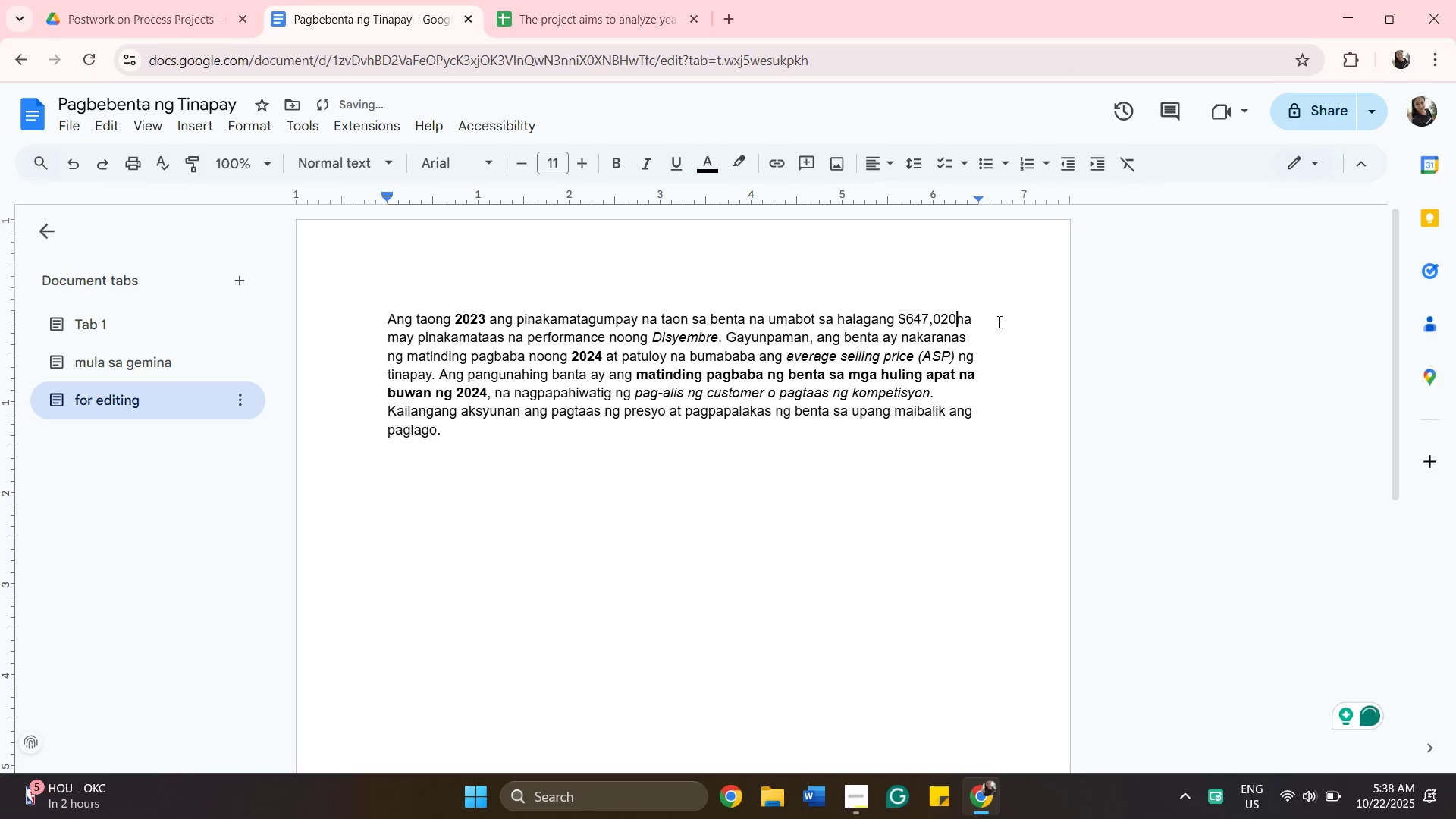 
key(Space)
 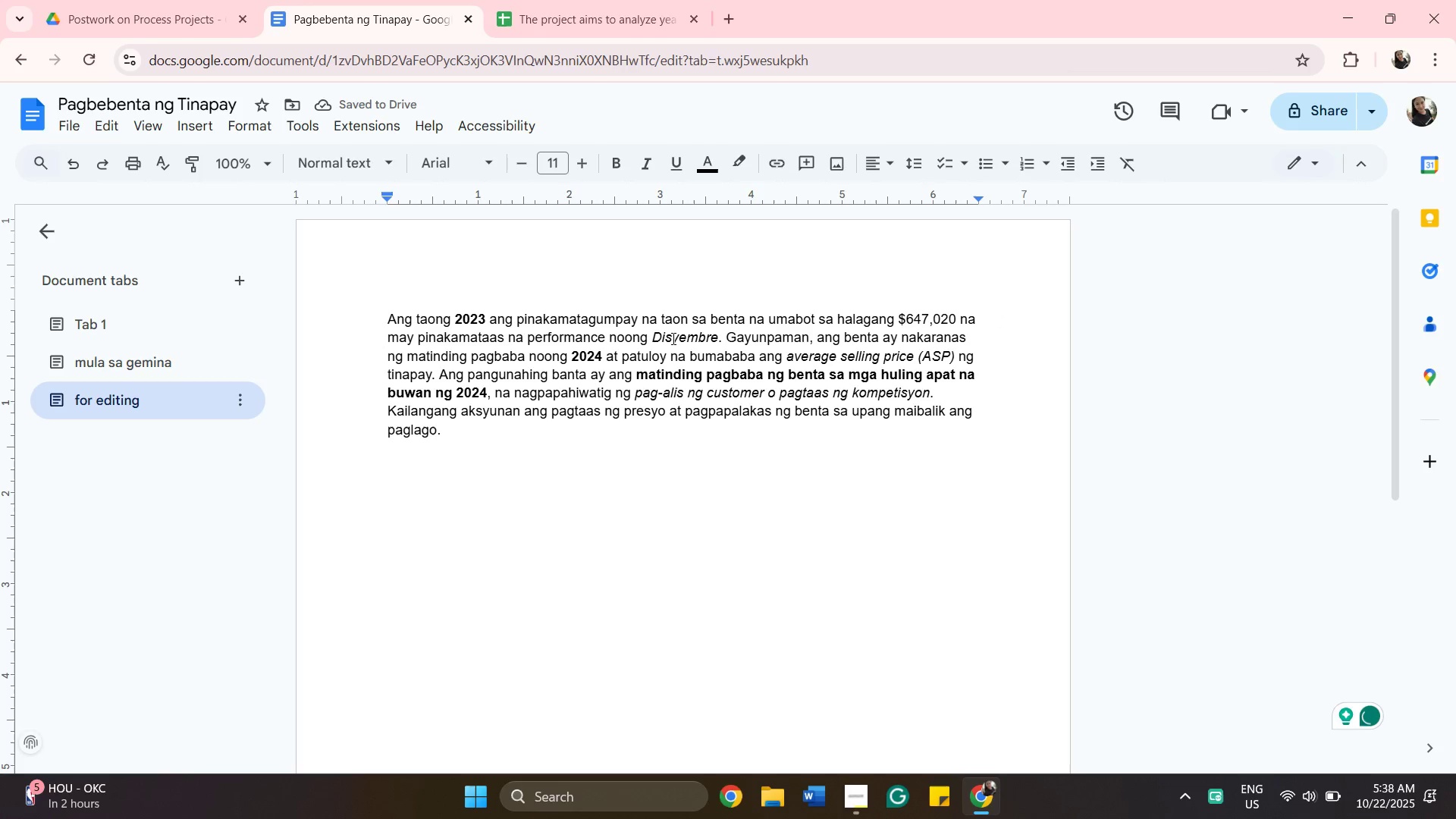 
wait(8.56)
 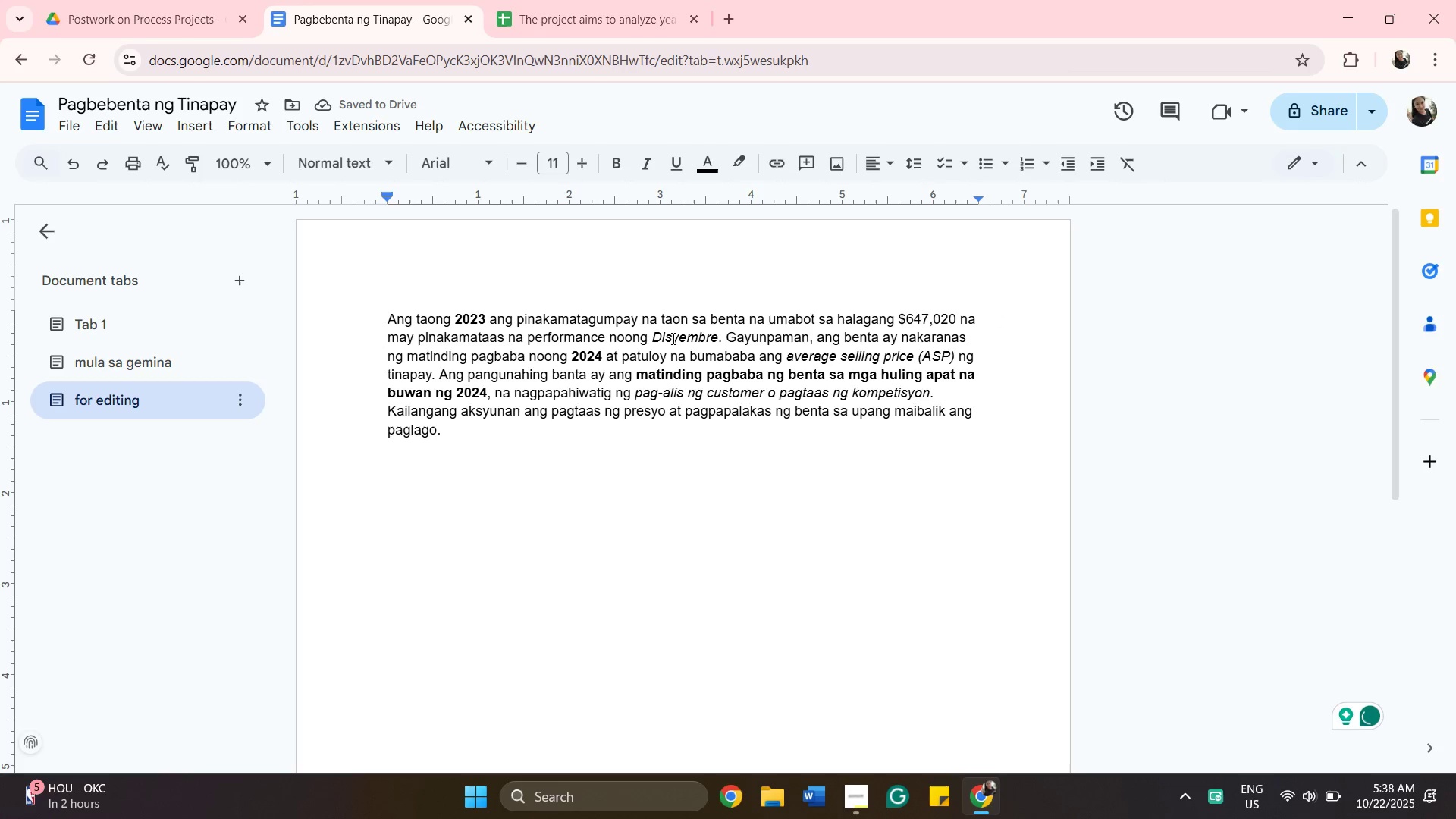 
left_click([982, 322])
 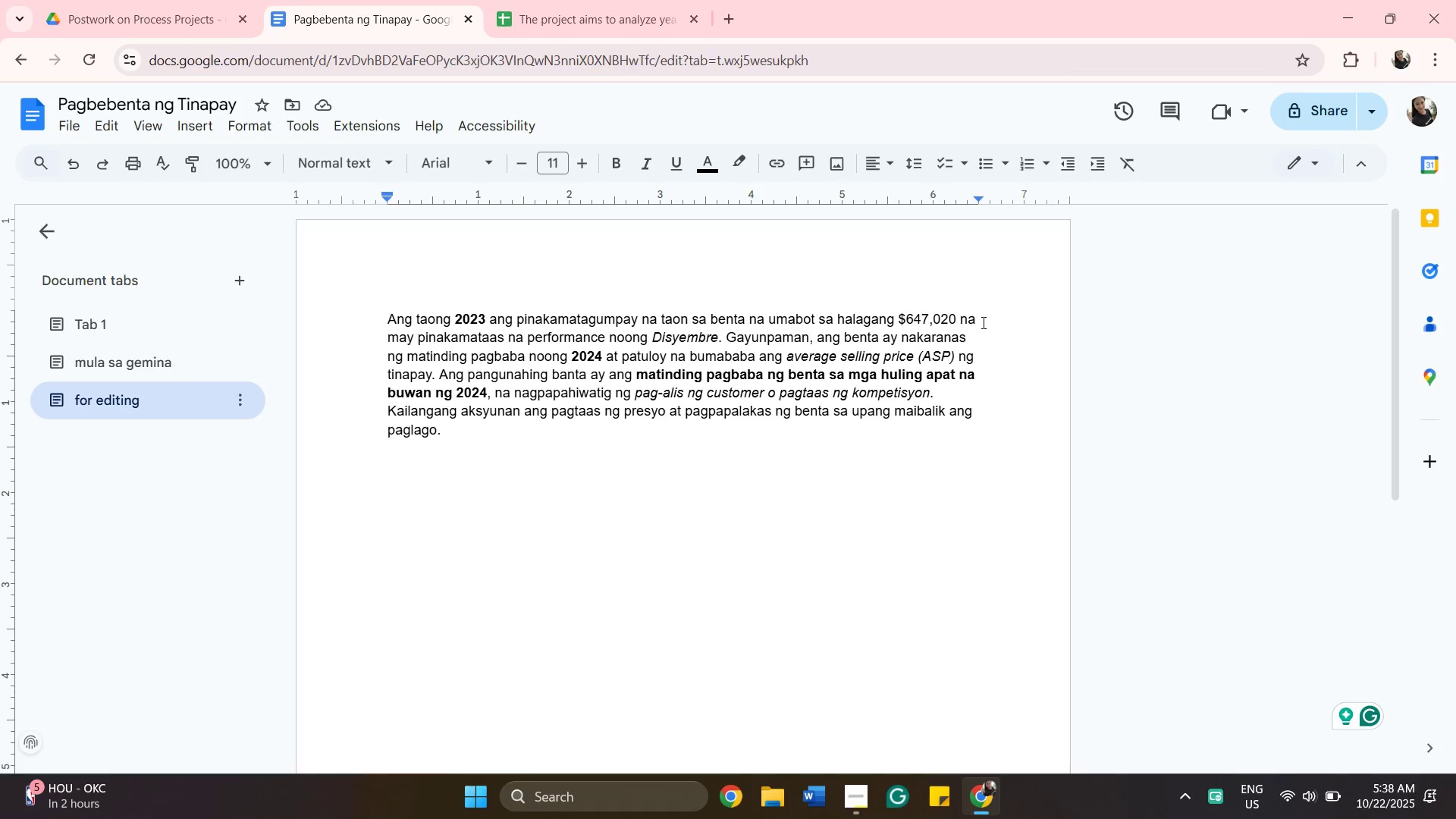 
key(Backspace)
key(Backspace)
key(Backspace)
type(at ang )
 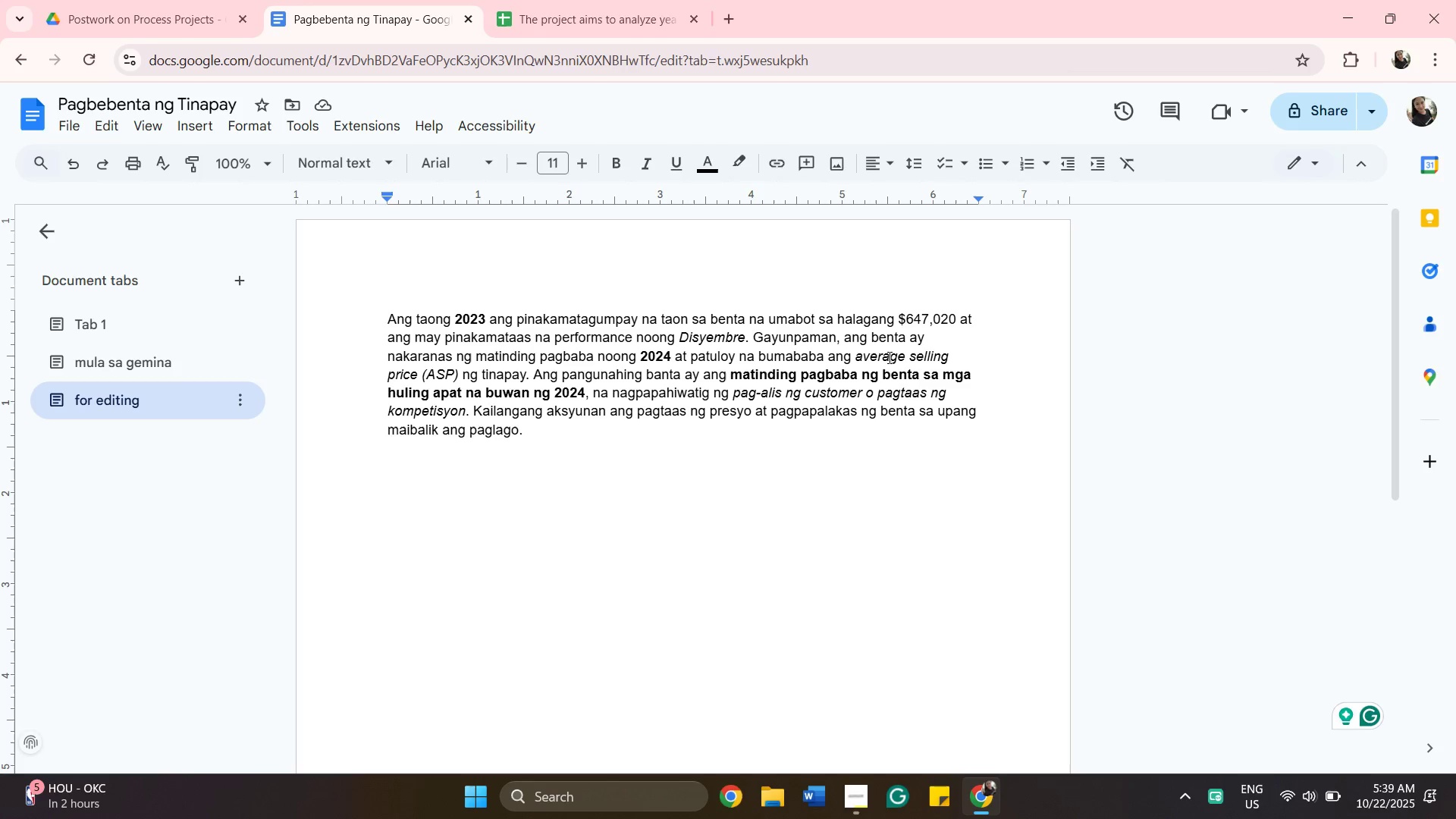 
wait(17.62)
 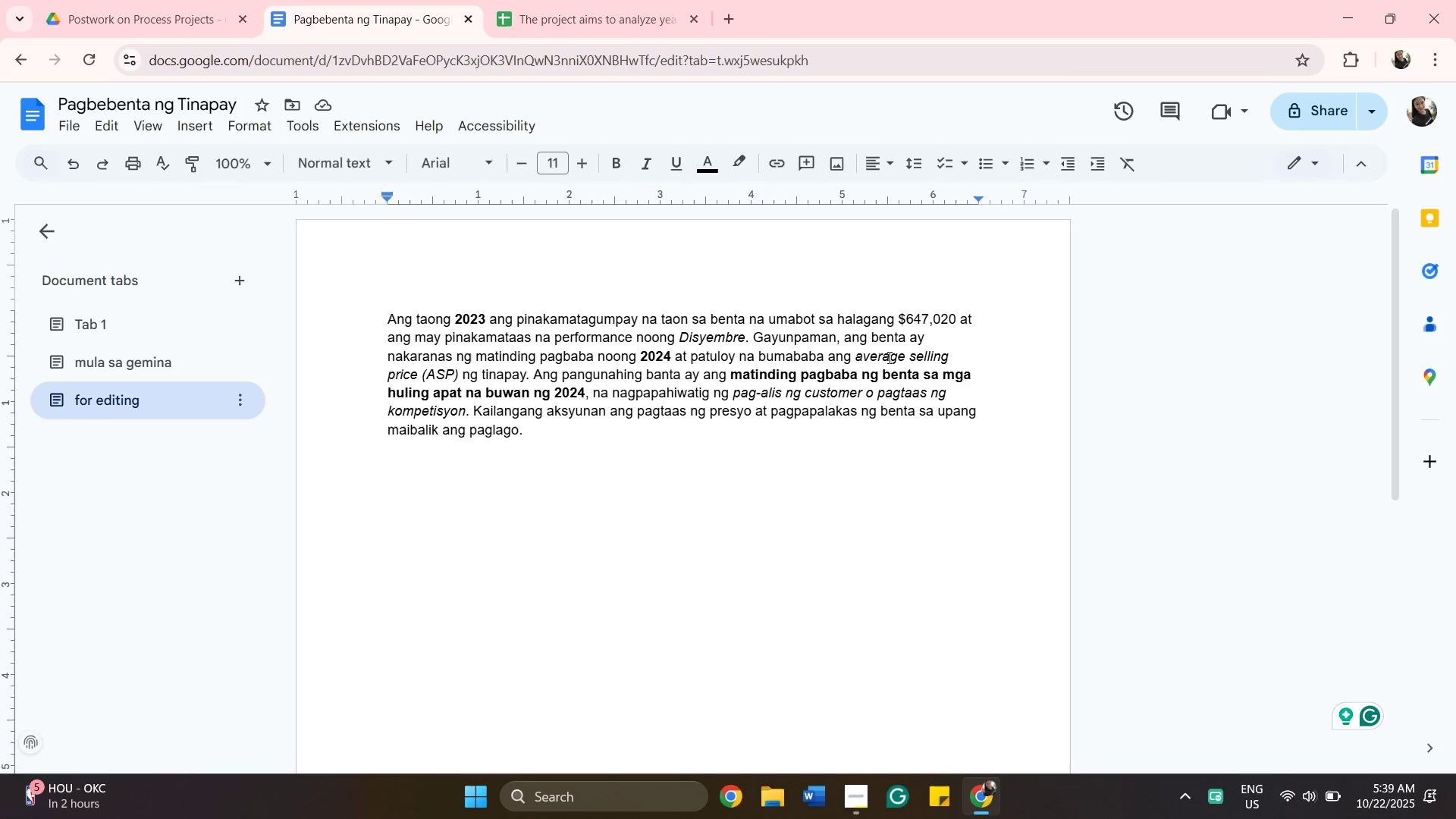 
left_click([460, 376])
 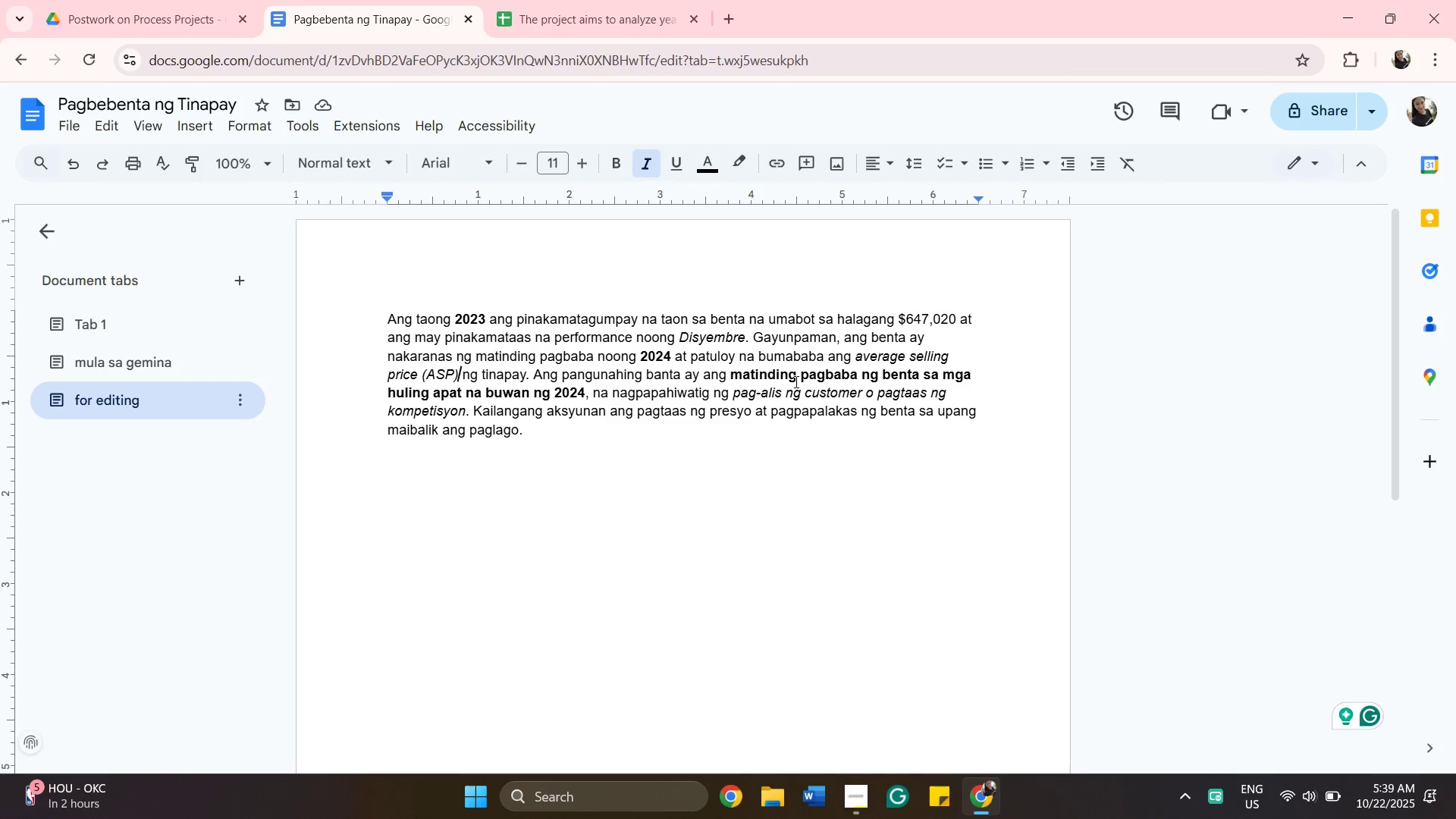 
wait(20.88)
 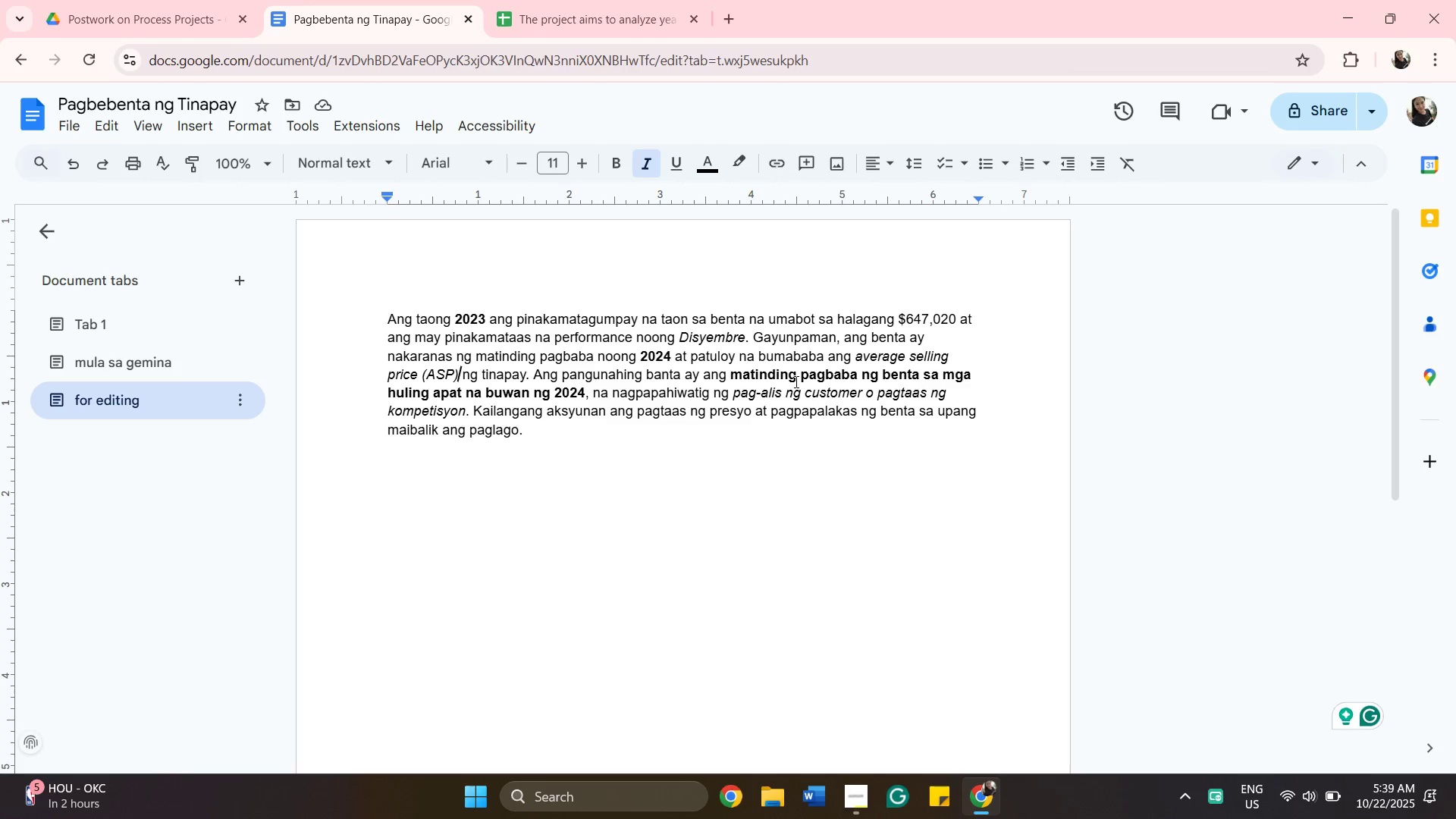 
left_click([715, 429])
 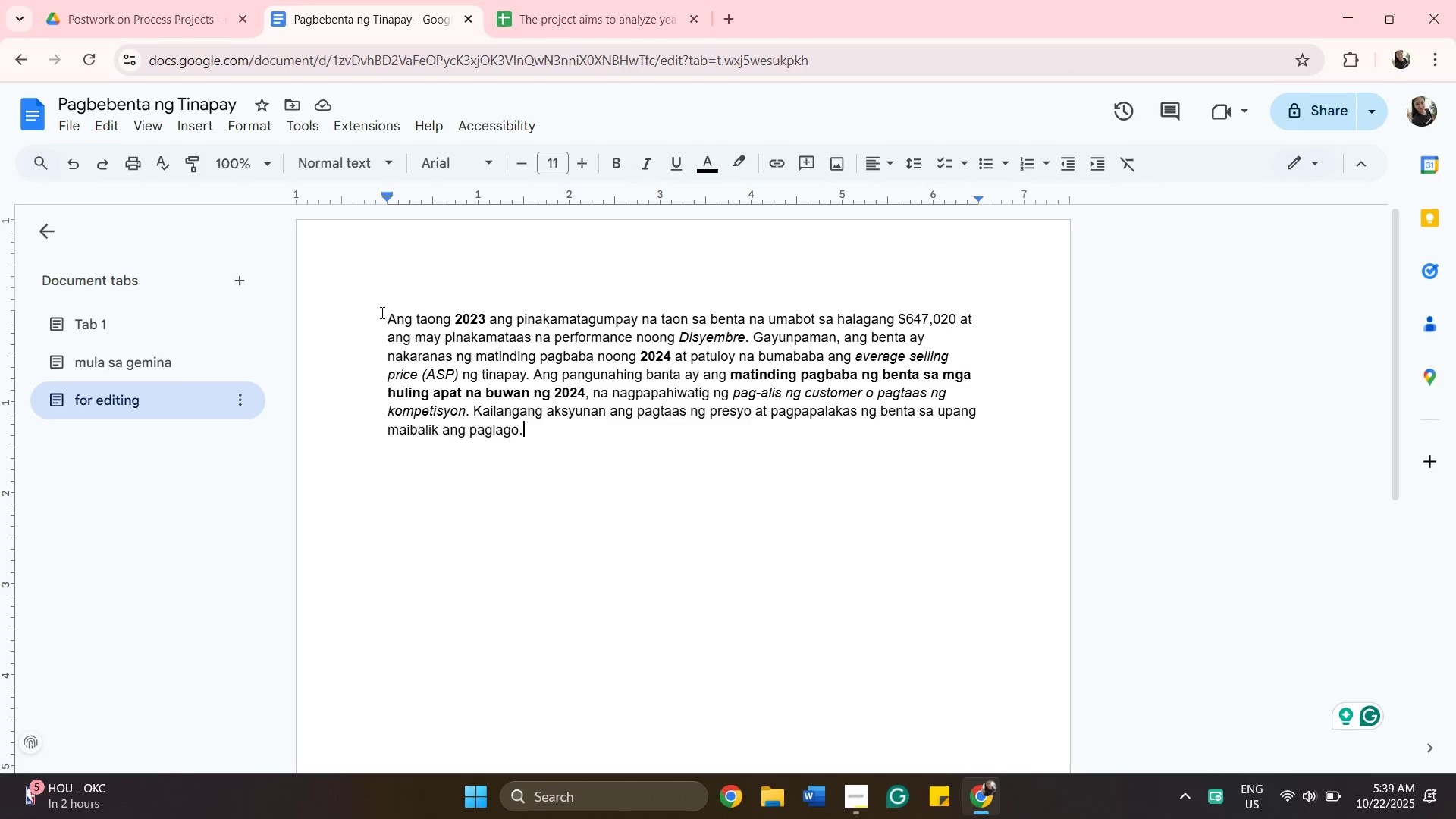 
wait(5.27)
 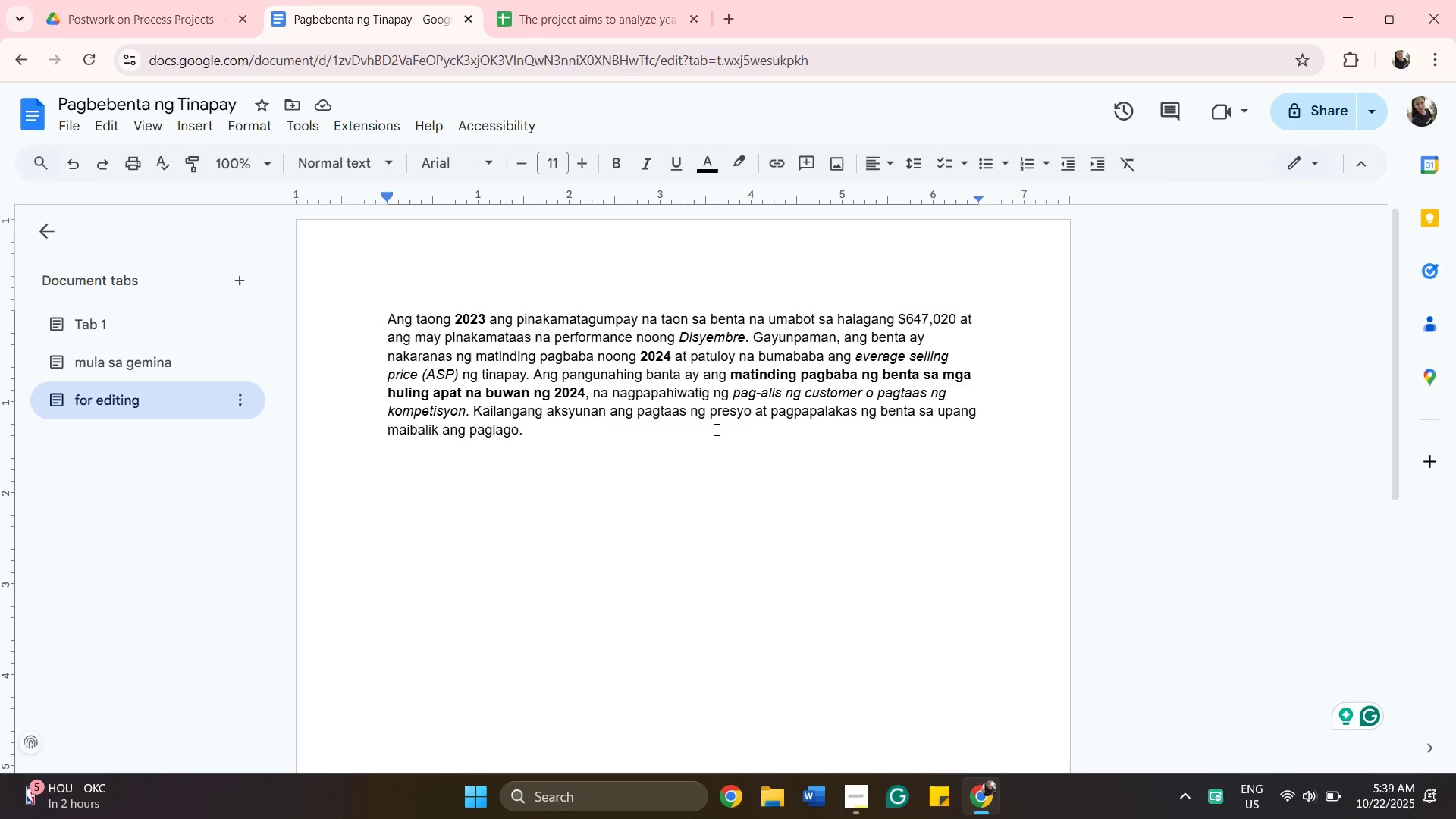 
left_click([388, 319])
 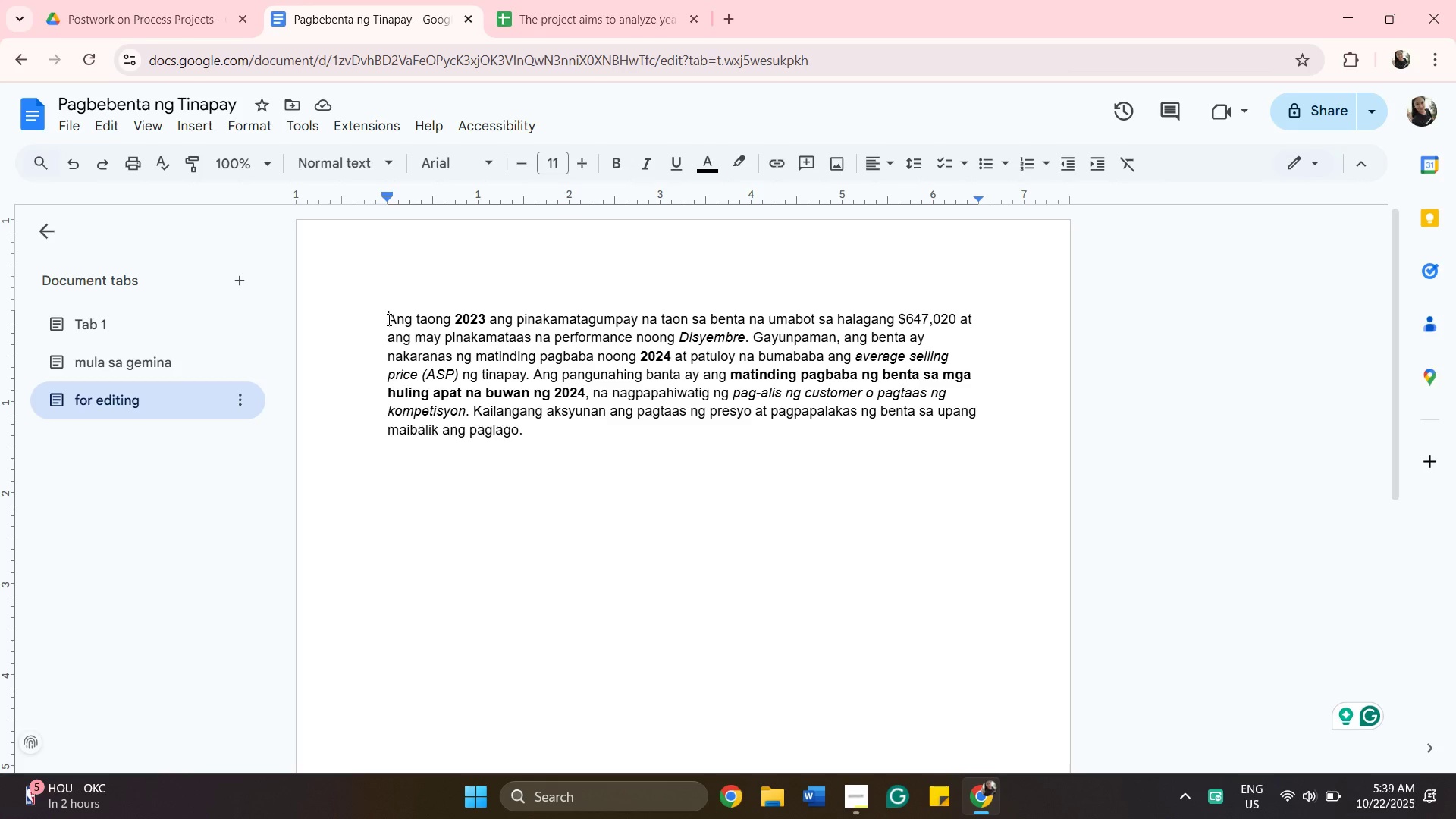 
hold_key(key=ShiftLeft, duration=0.32)
 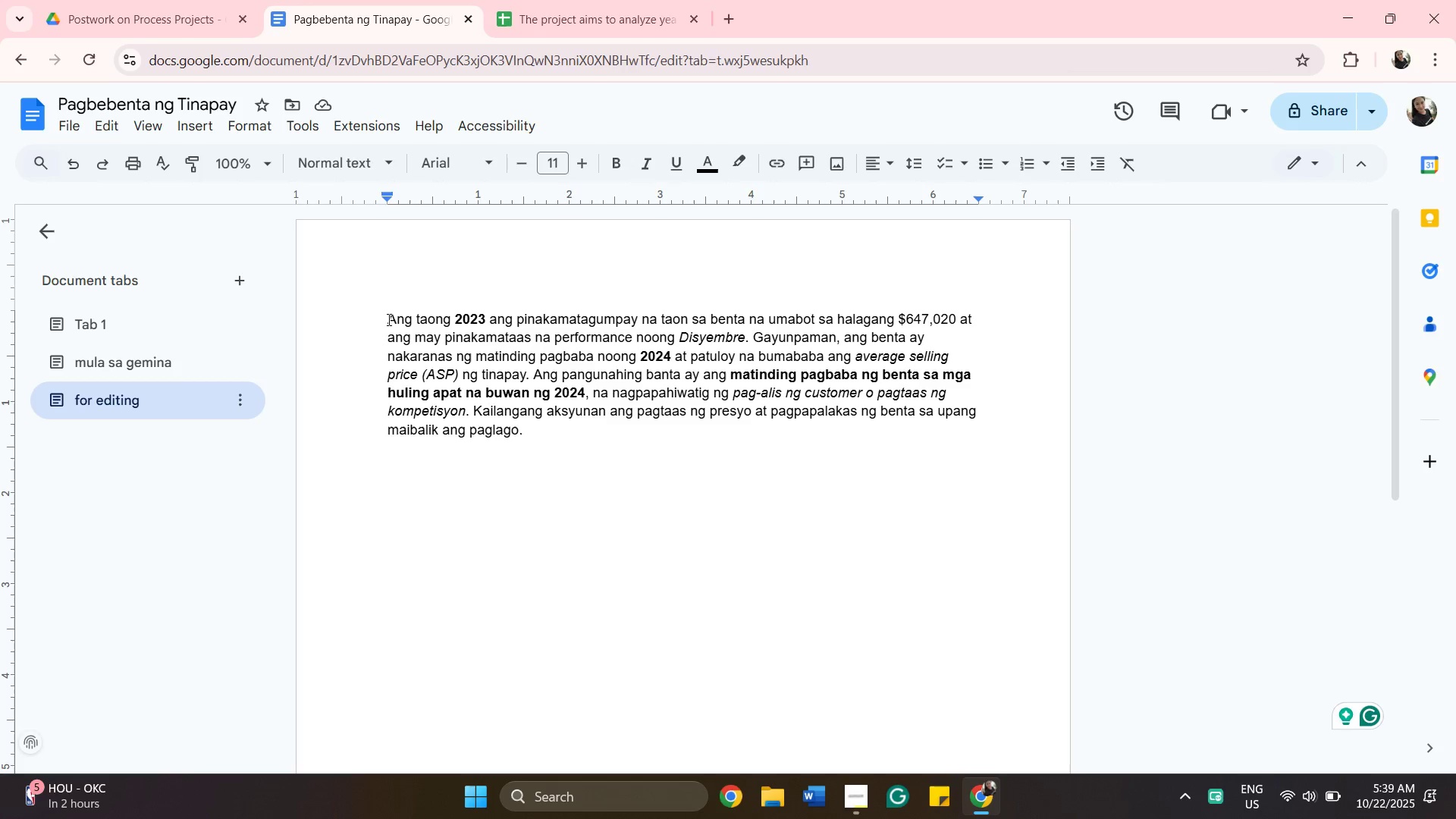 
key(Enter)
 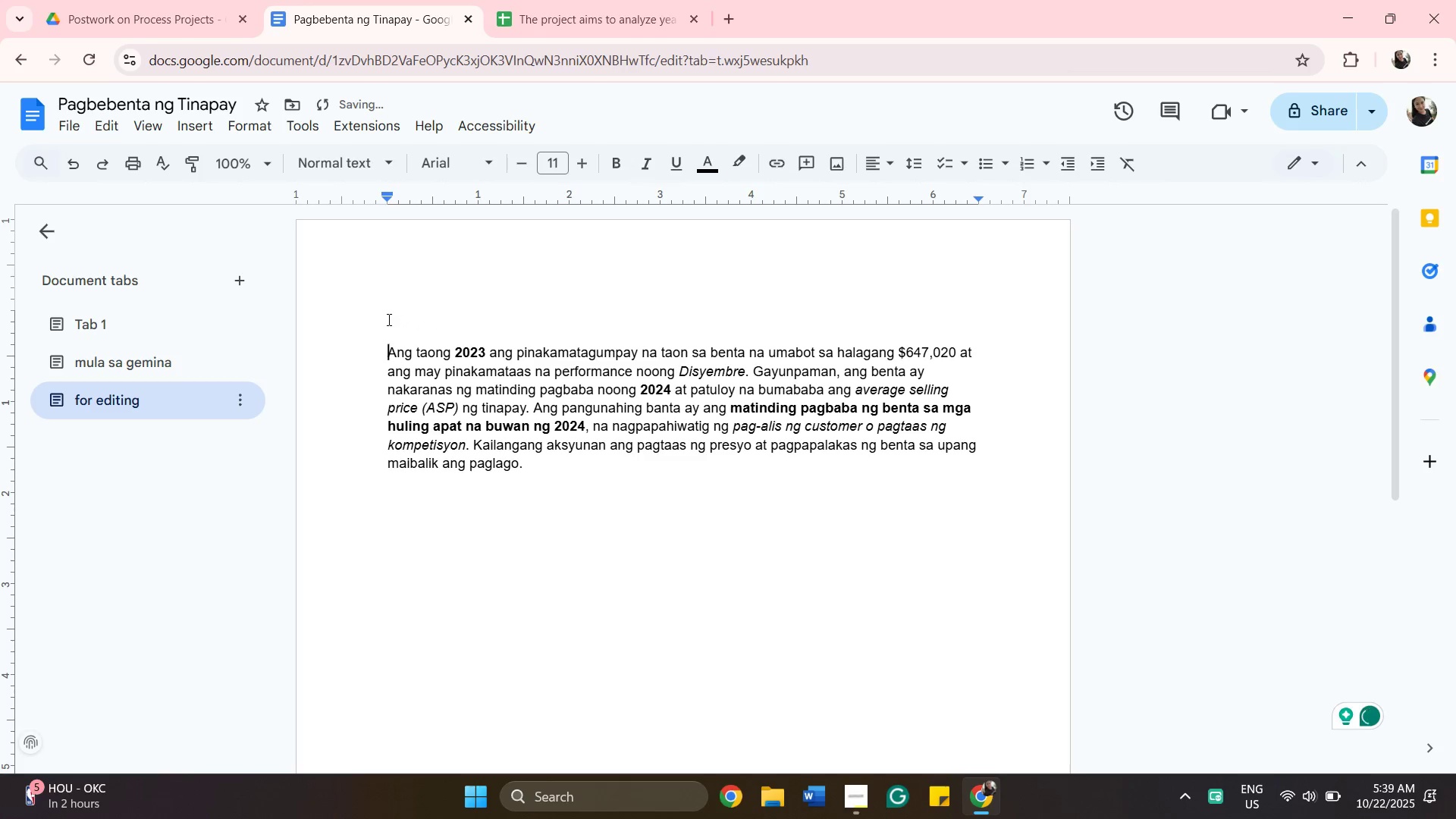 
double_click([388, 319])
 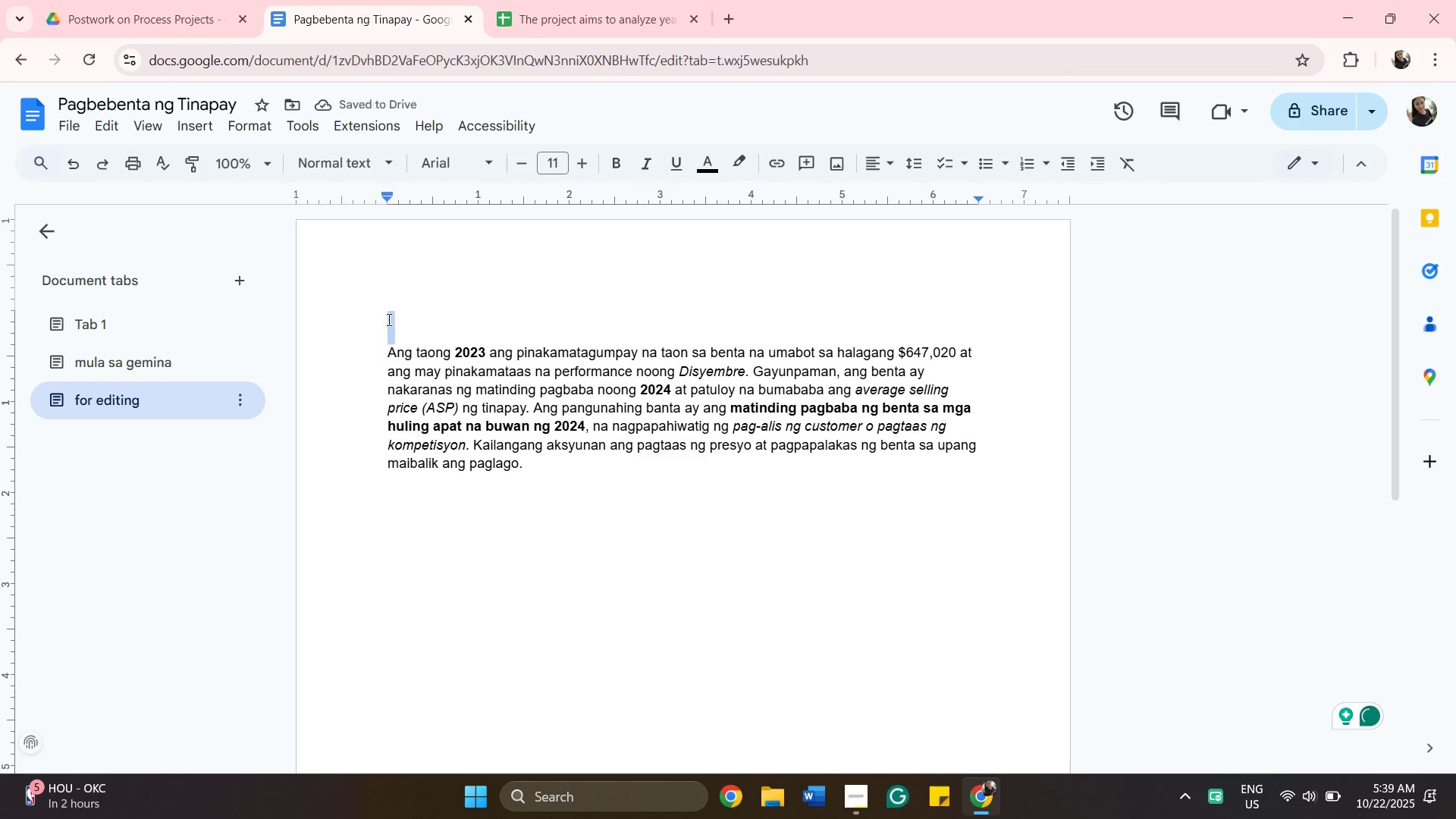 
left_click([388, 319])
 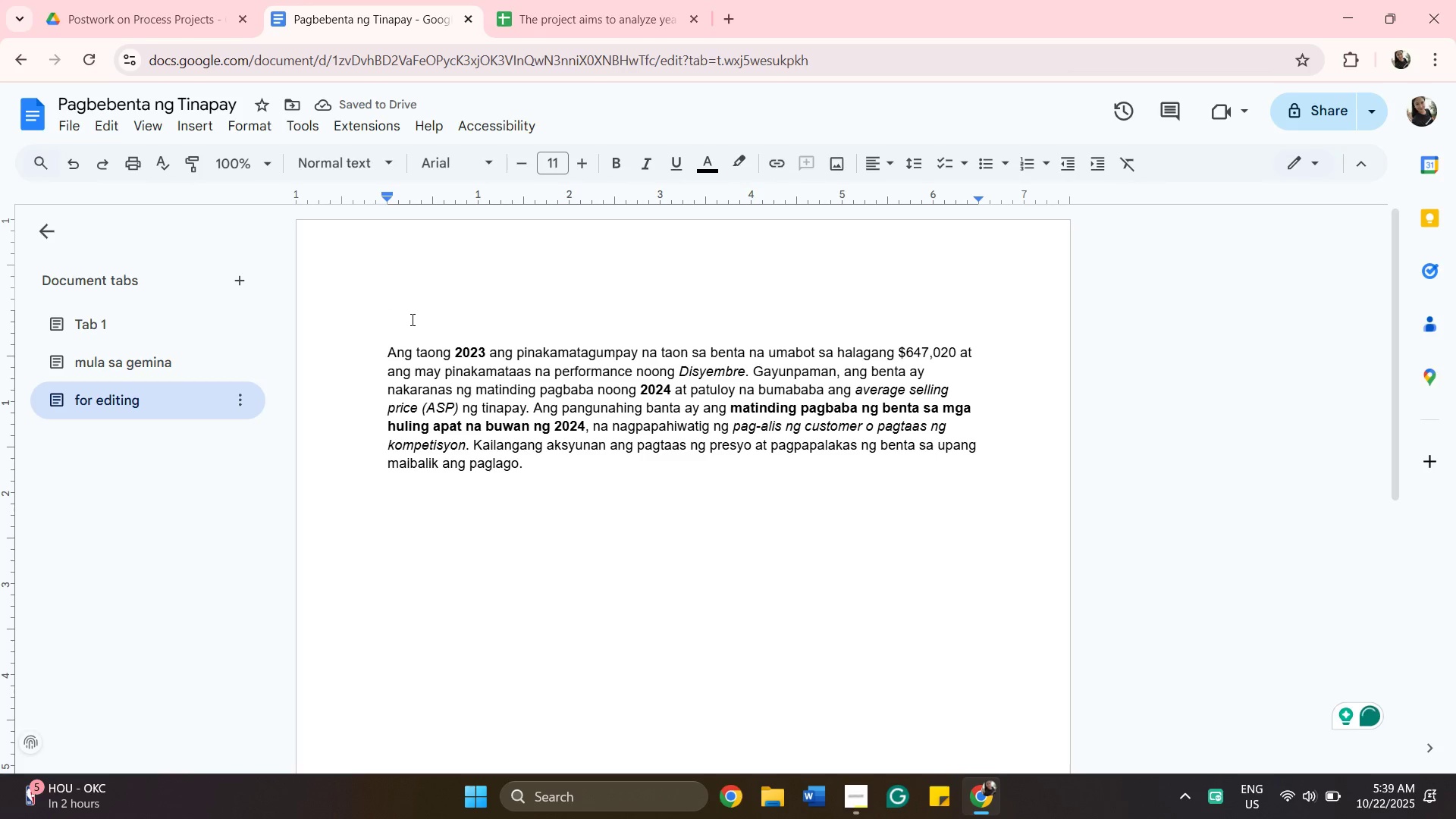 
left_click([411, 319])
 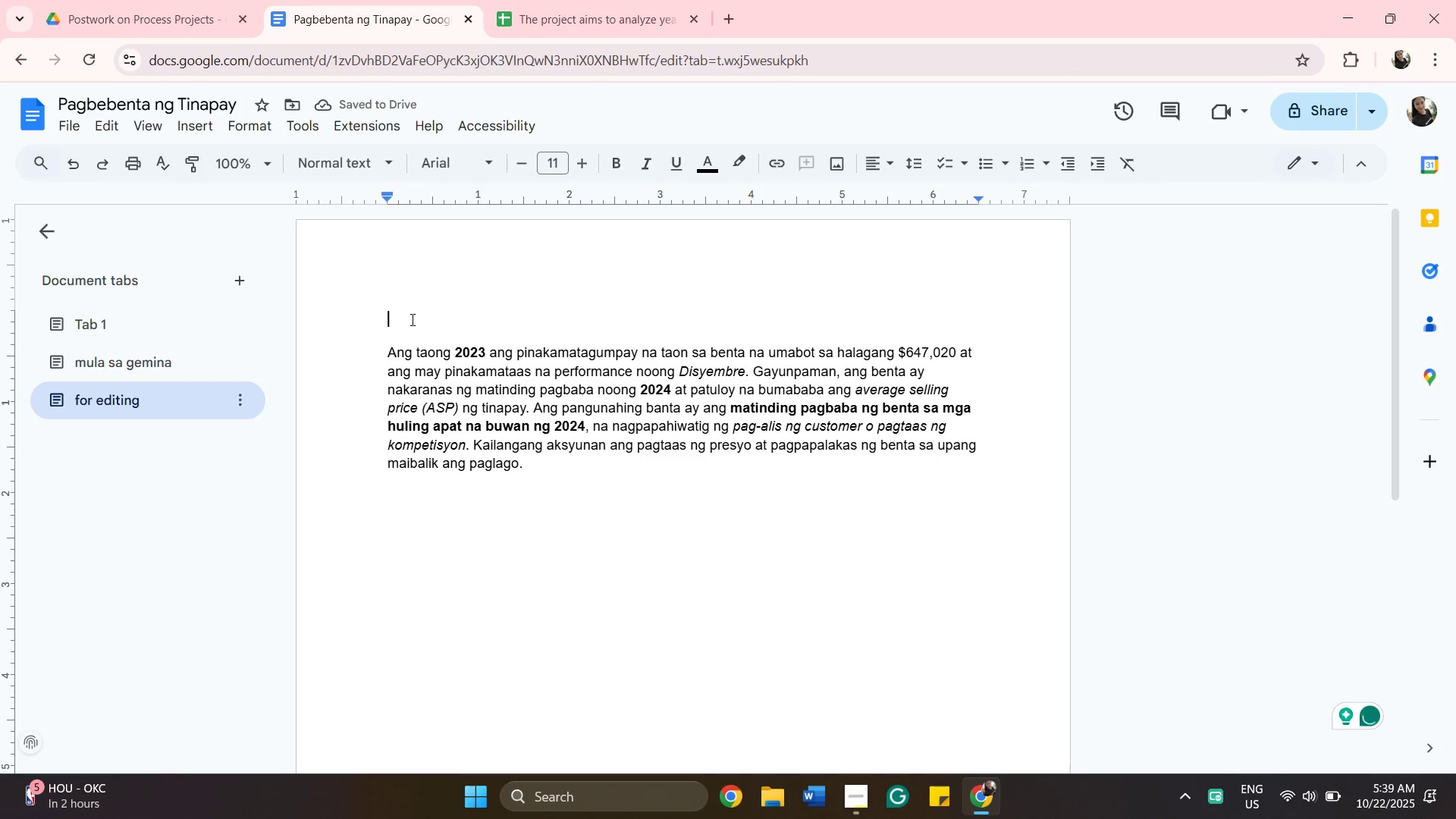 
key(Shift+S)
 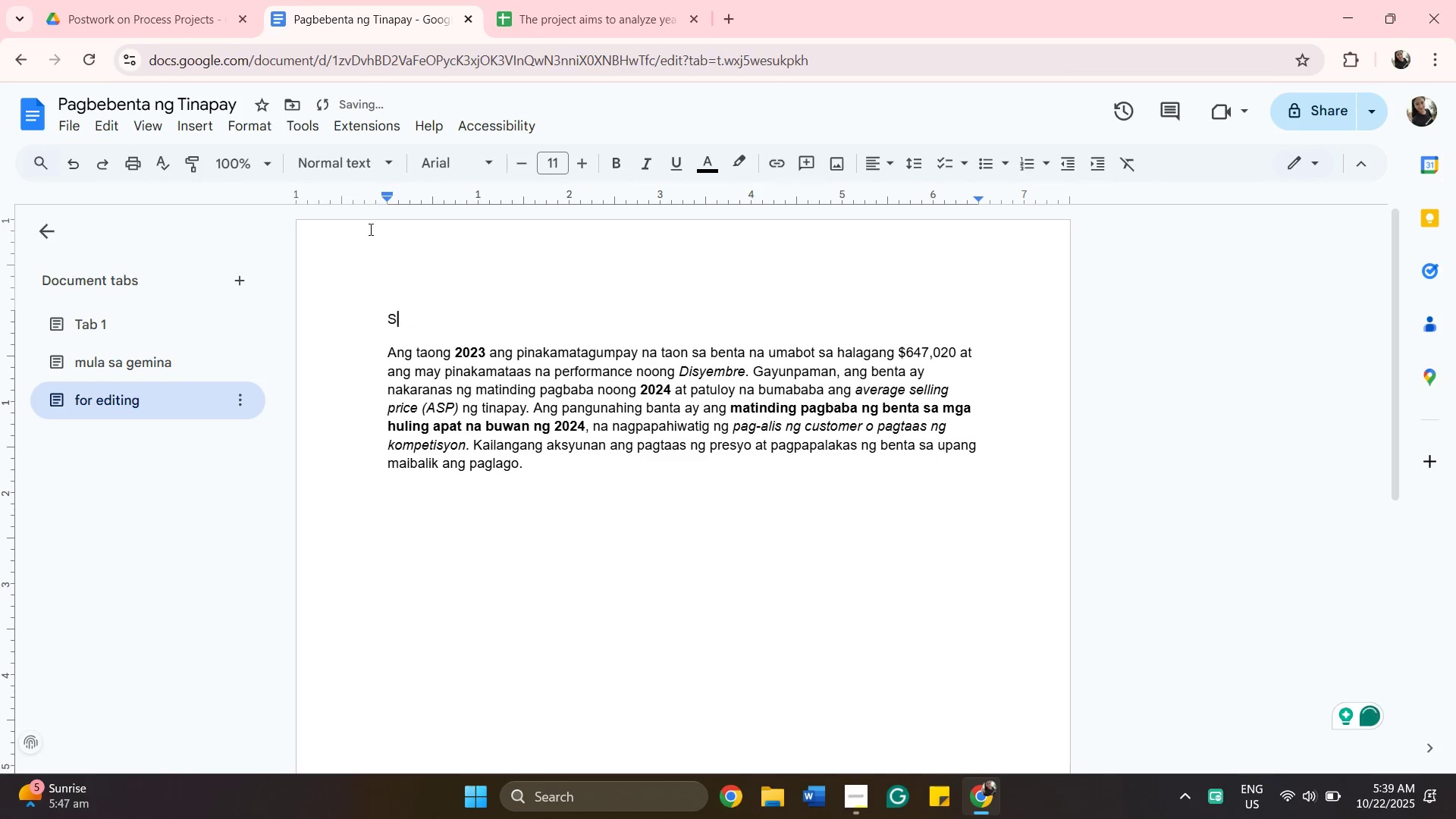 
left_click([369, 168])
 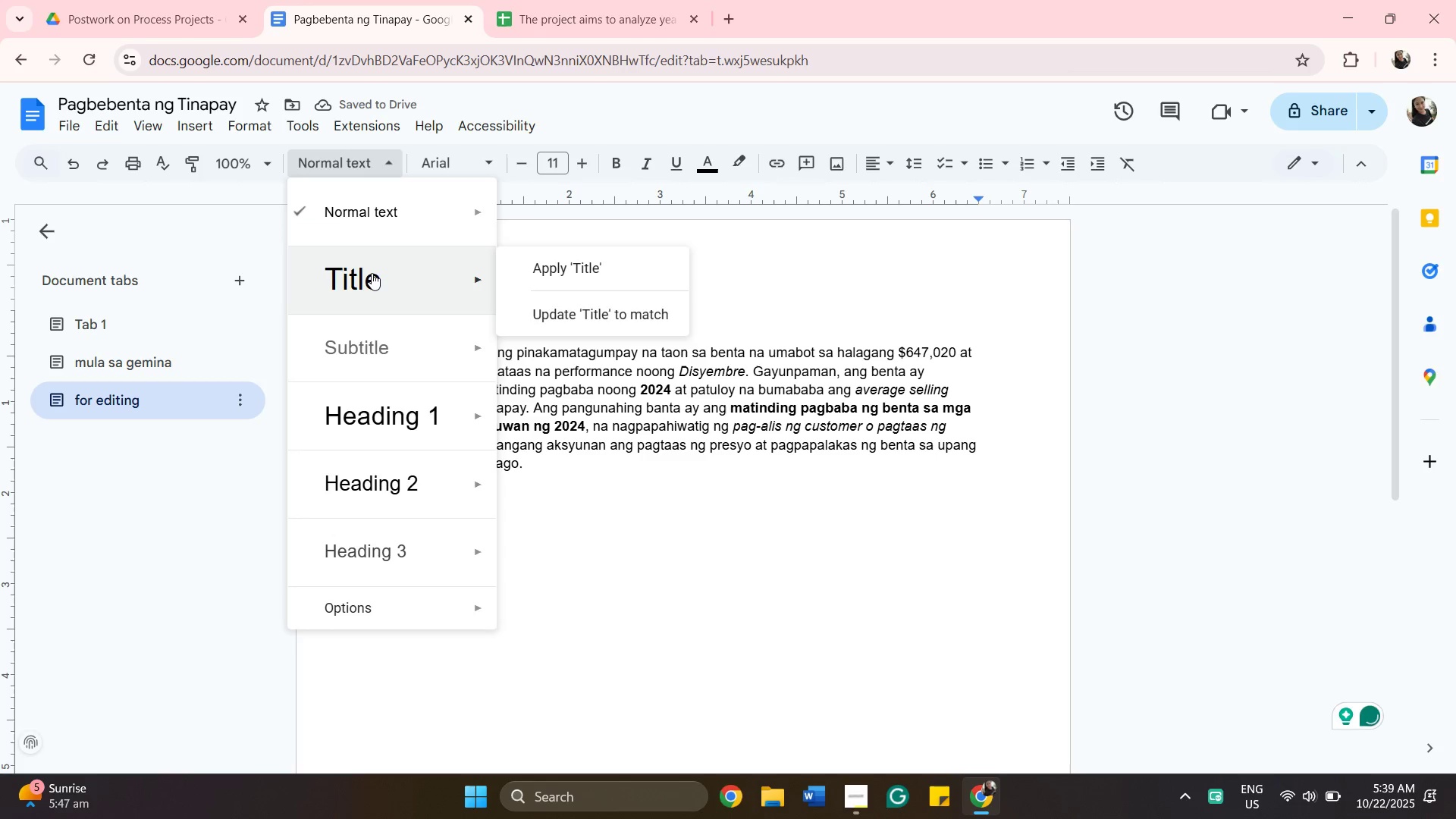 
left_click([372, 273])
 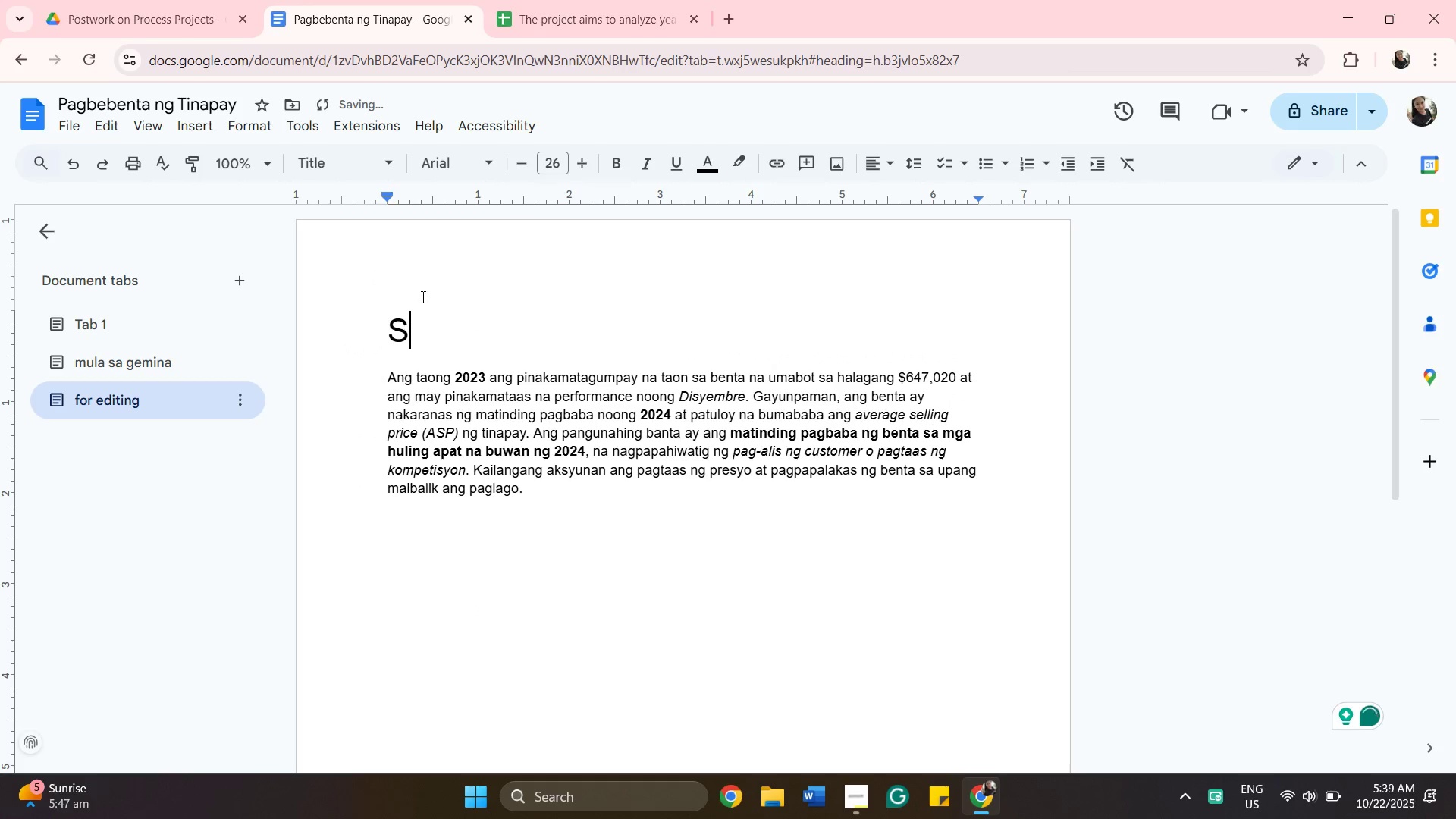 
type(ummary Performance )
key(Backspace)
 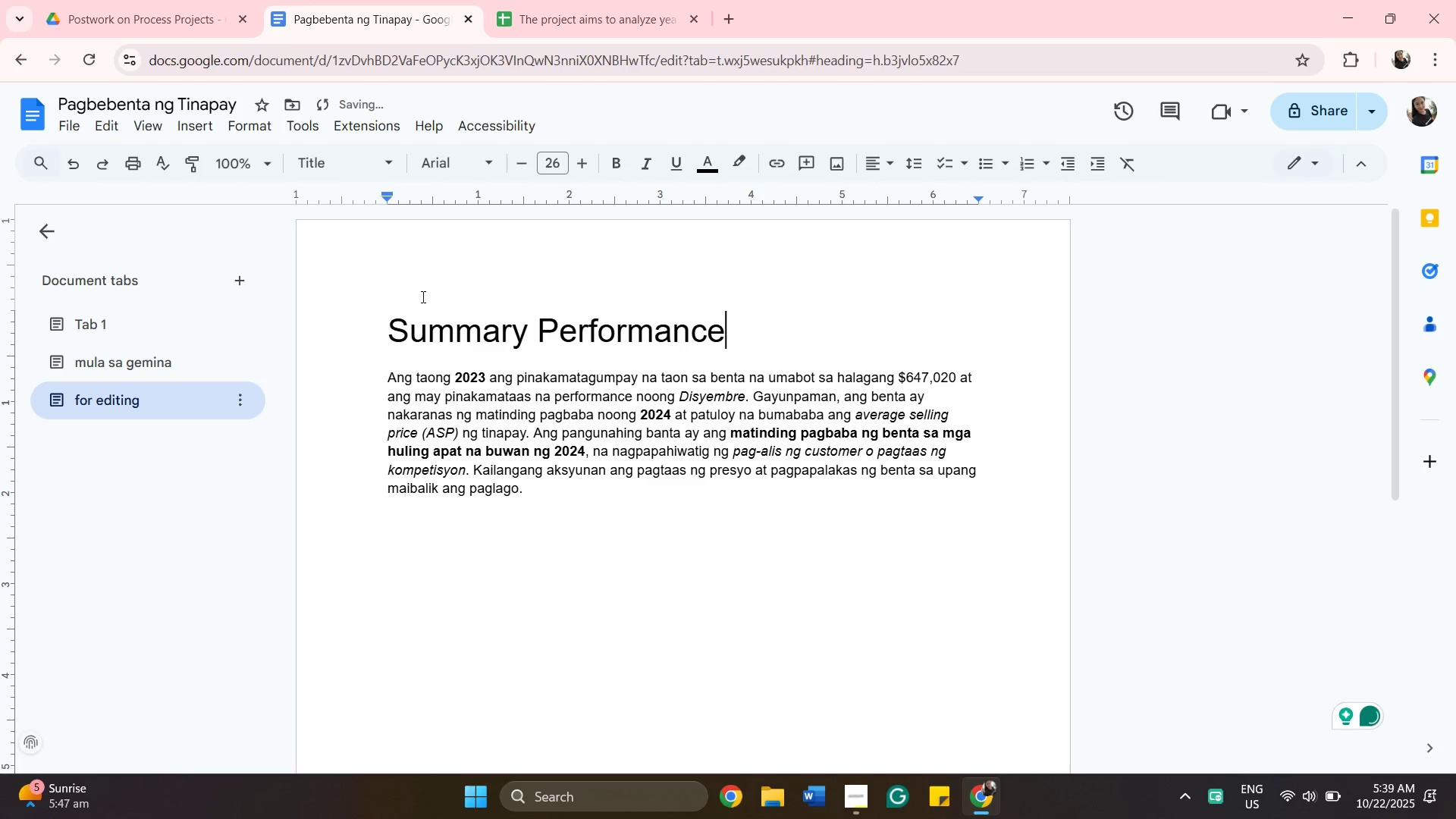 
wait(6.19)
 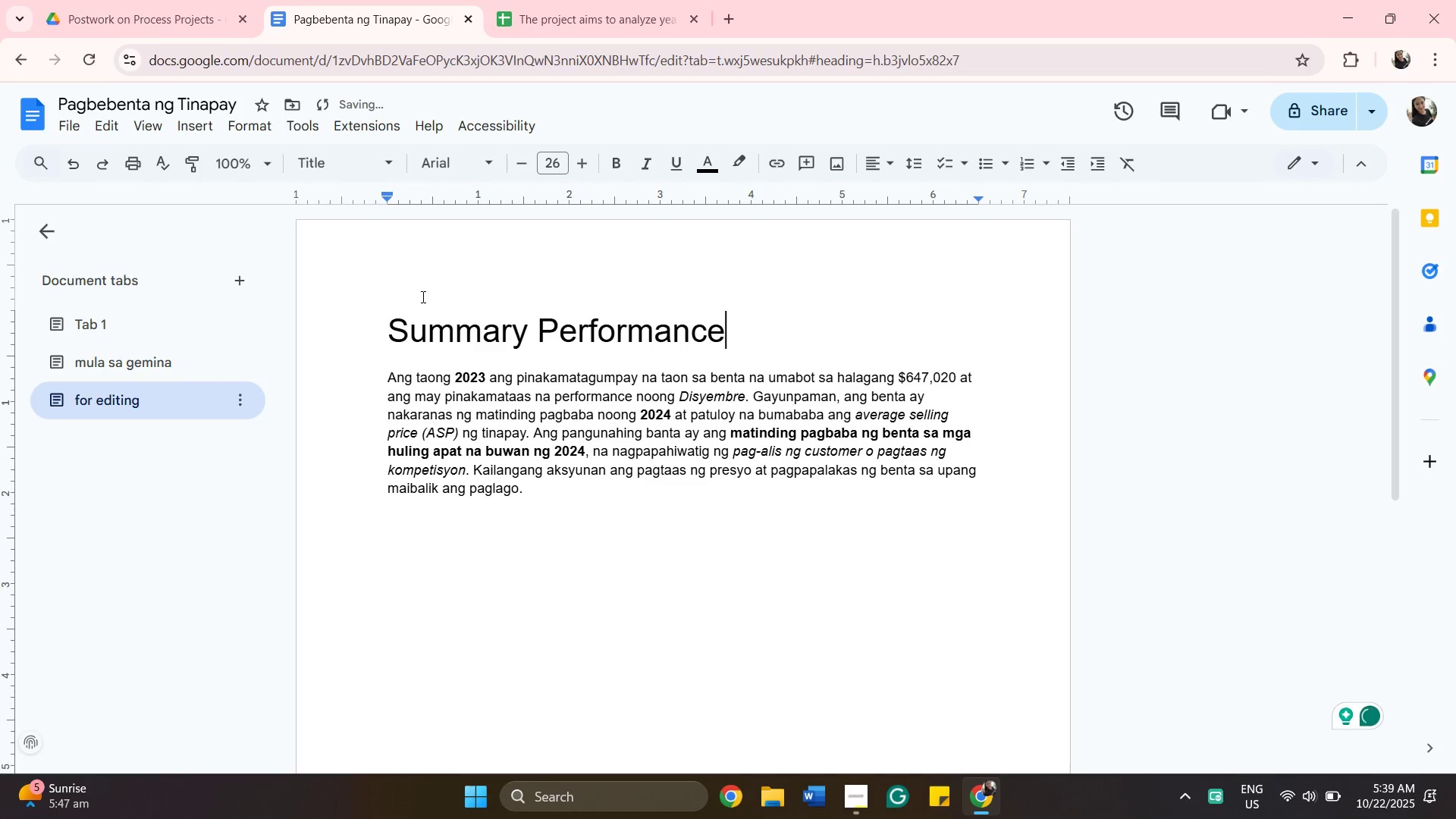 
left_click([388, 161])
 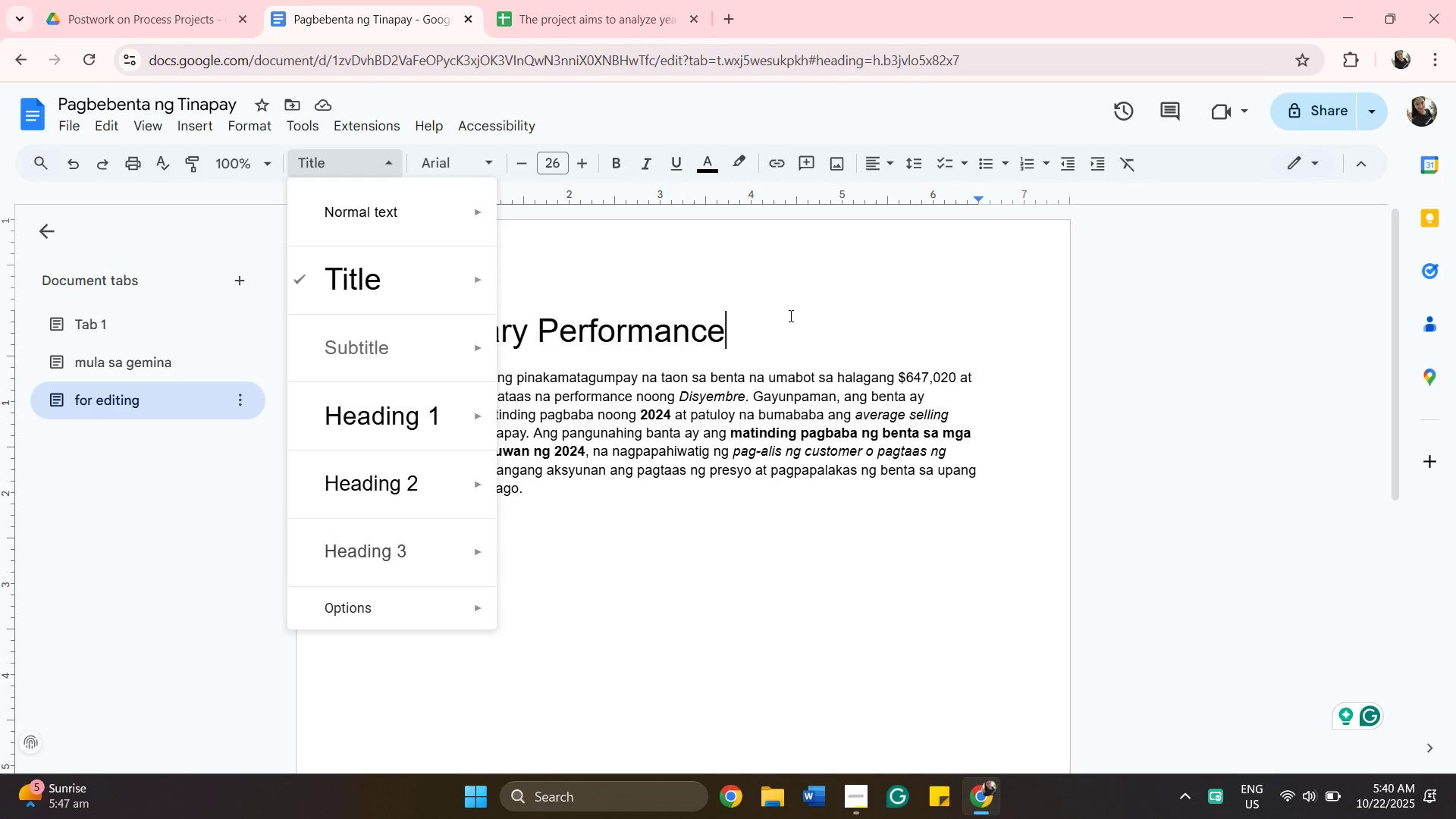 
left_click([733, 331])
 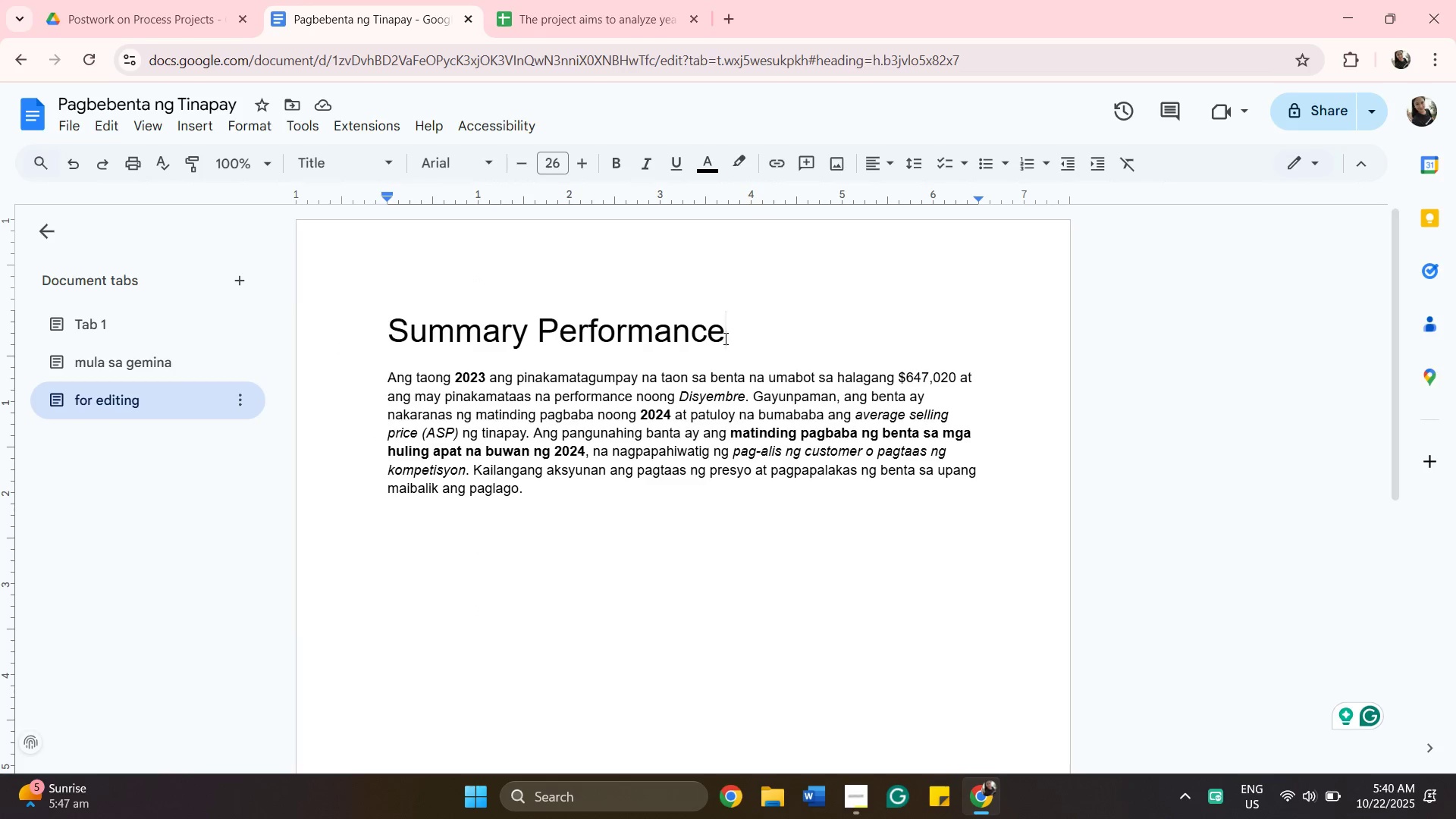 
left_click_drag(start_coordinate=[724, 338], to_coordinate=[391, 319])
 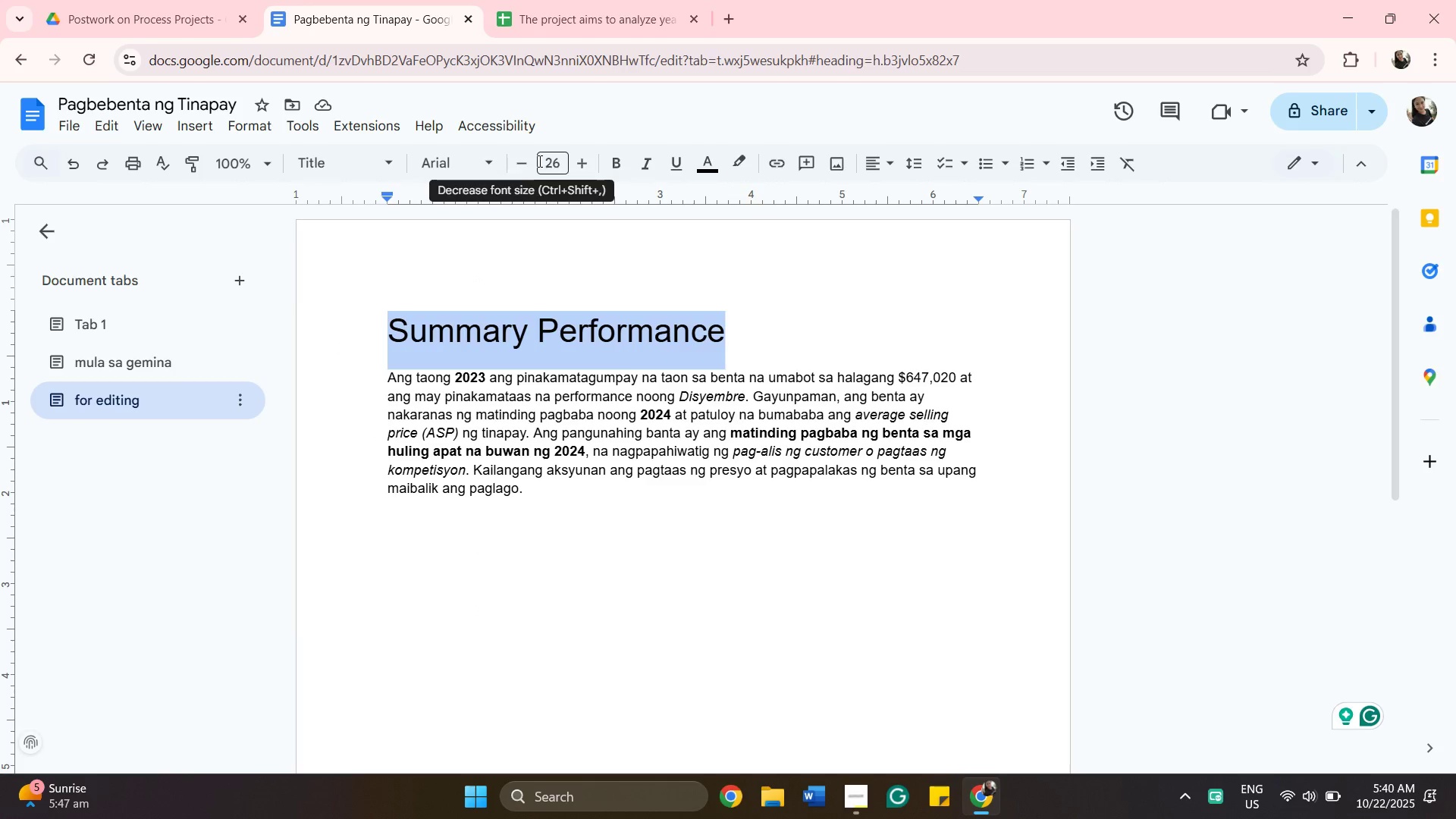 
left_click([538, 161])
 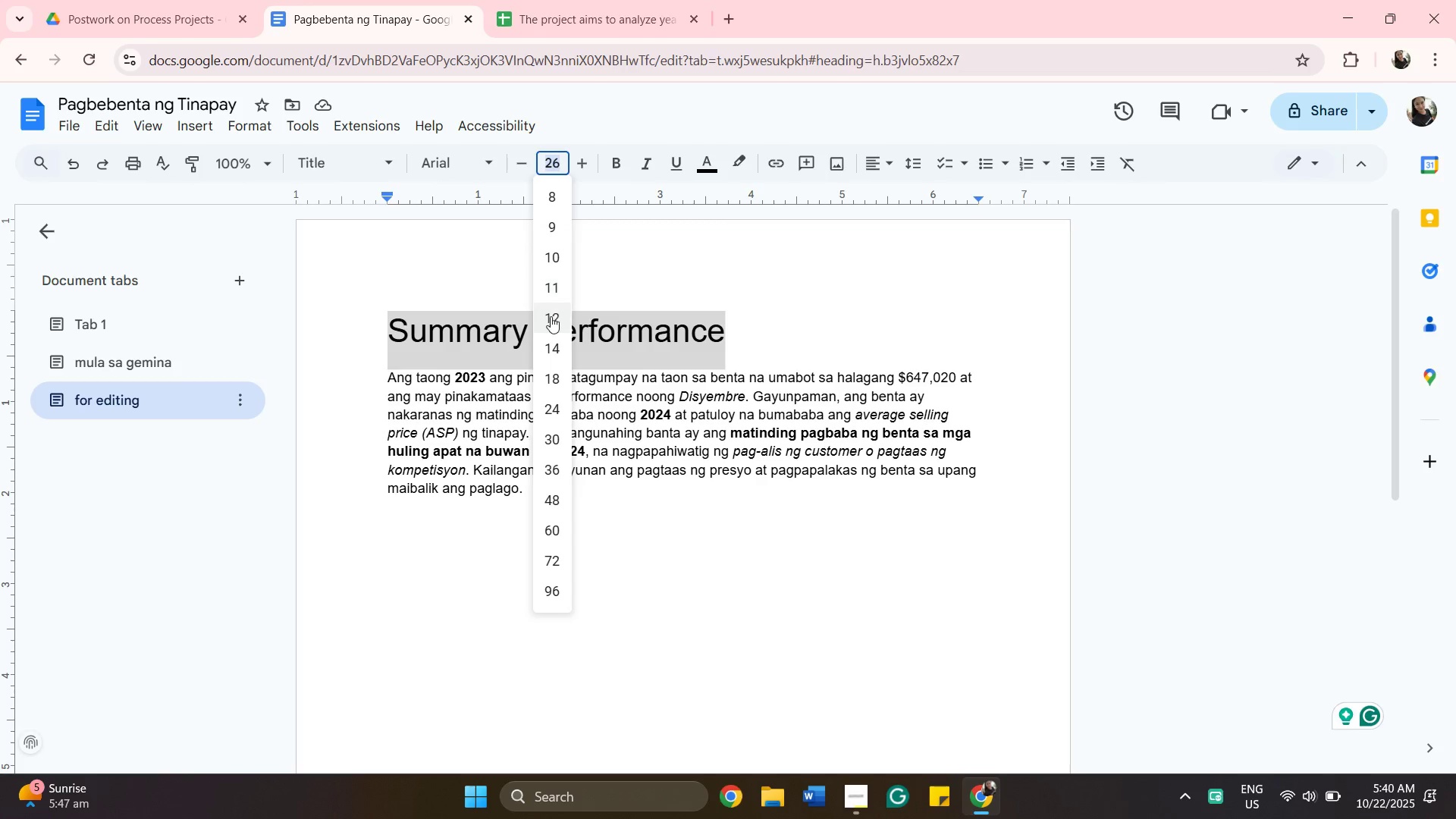 
left_click([551, 316])
 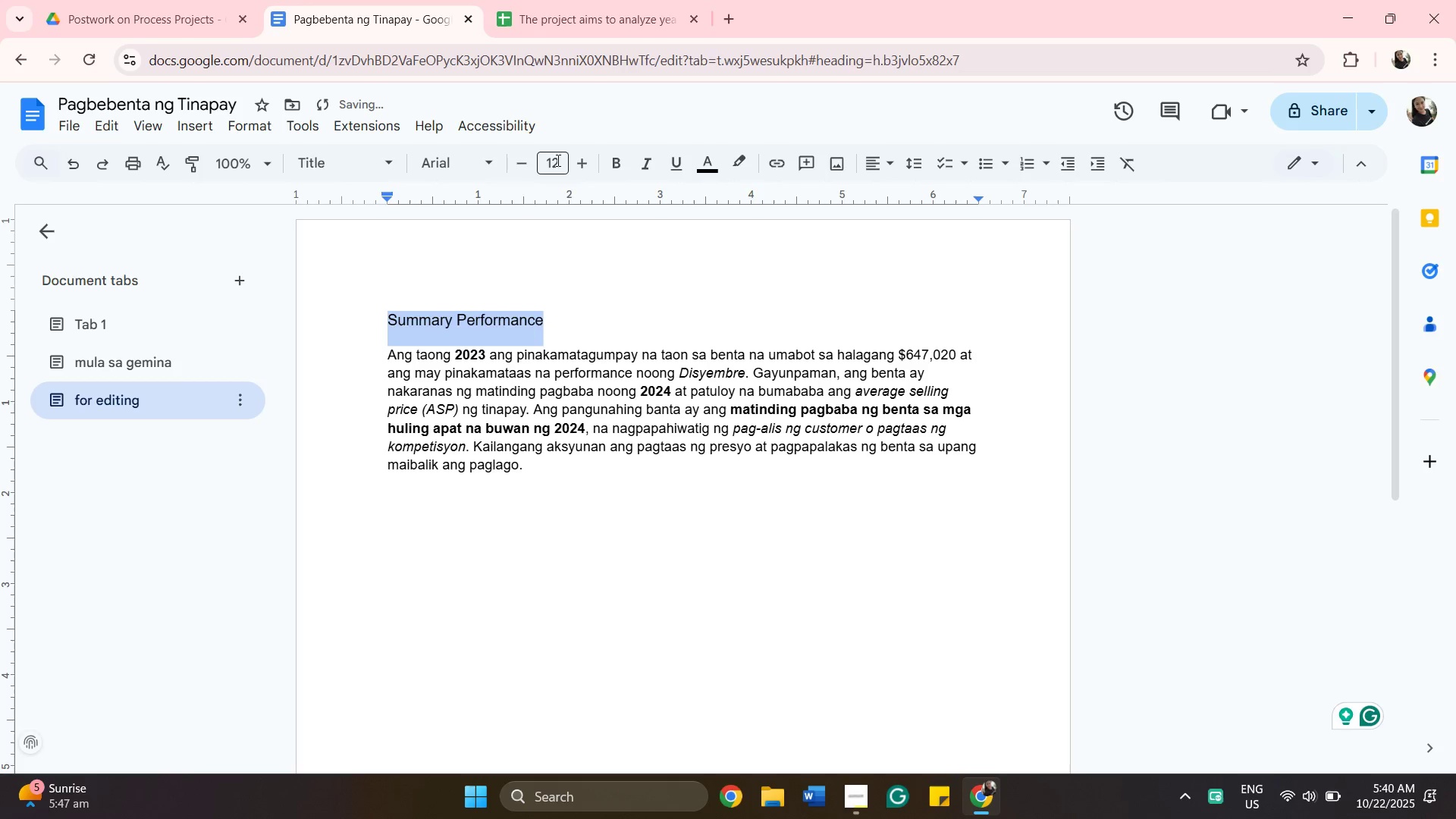 
left_click([557, 160])
 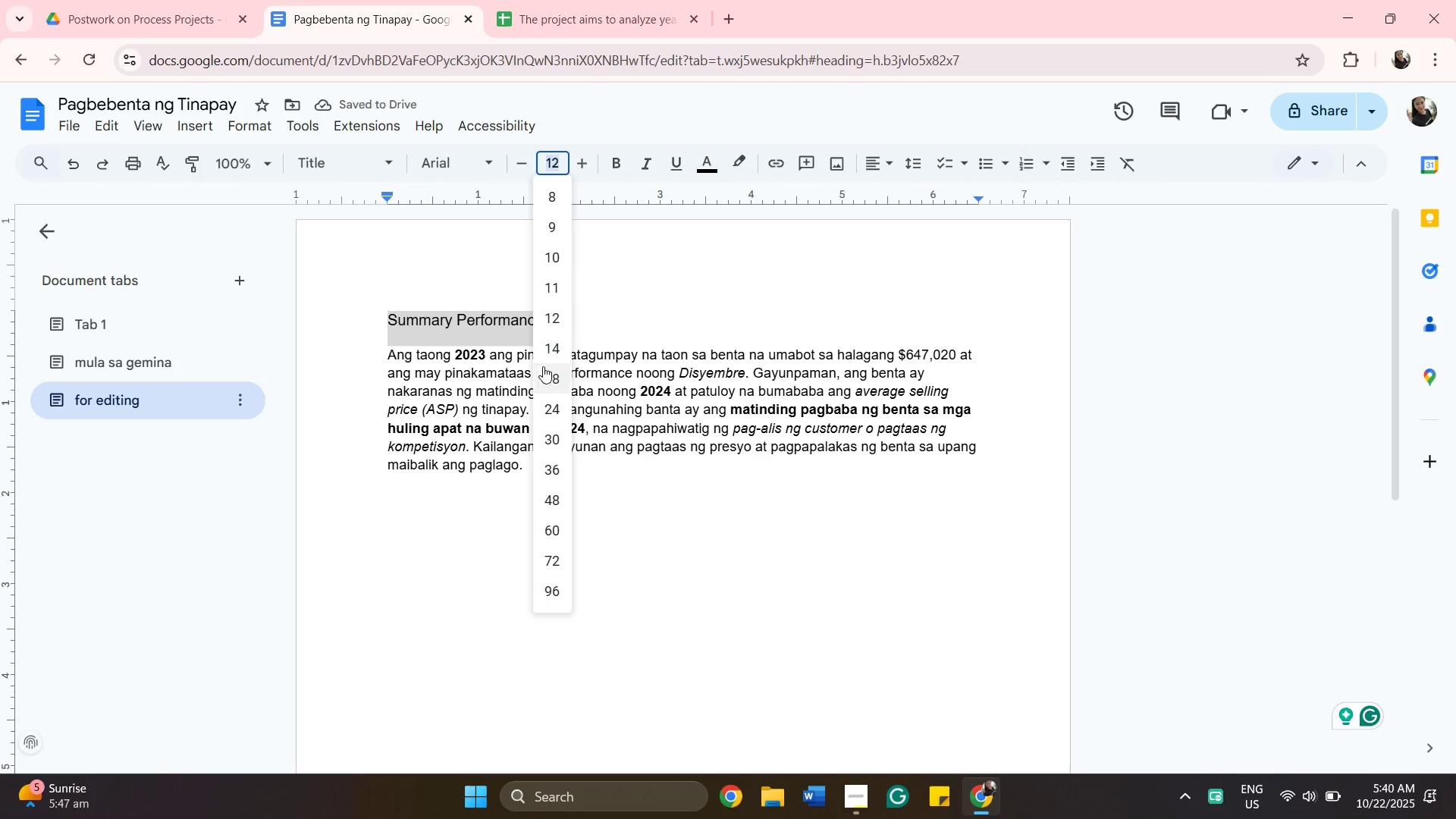 
left_click([547, 369])
 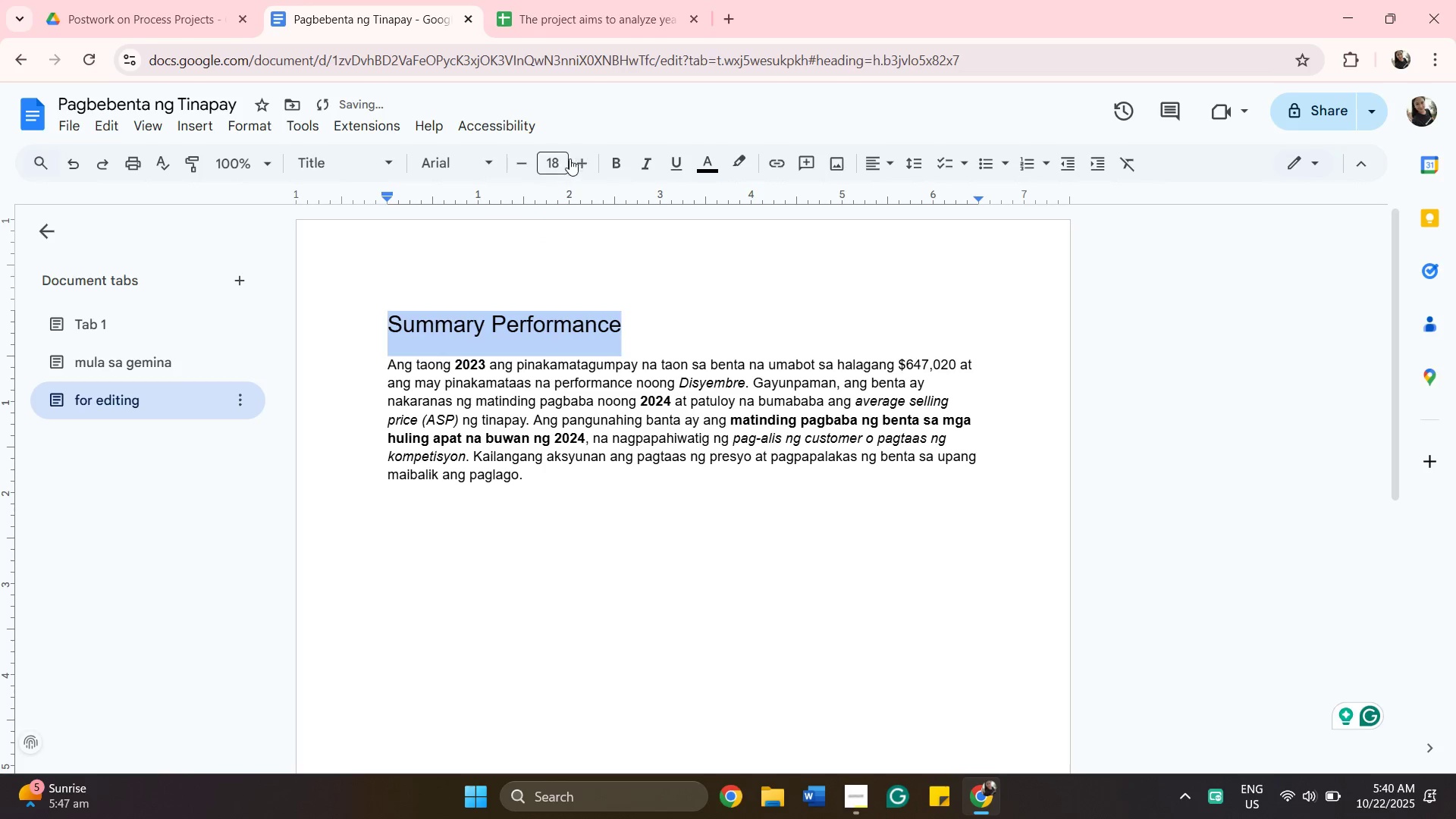 
left_click([560, 154])
 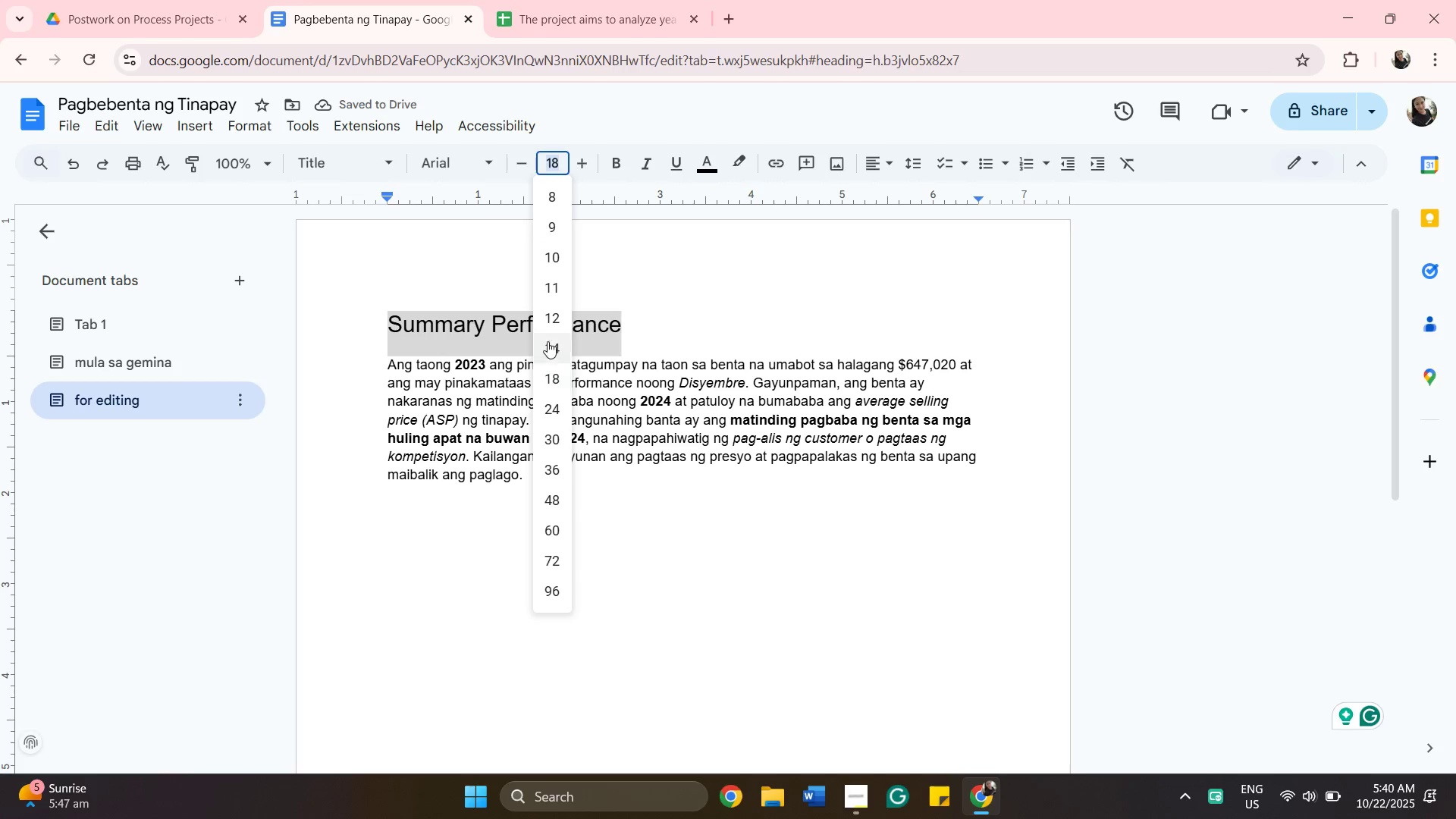 
left_click([549, 340])
 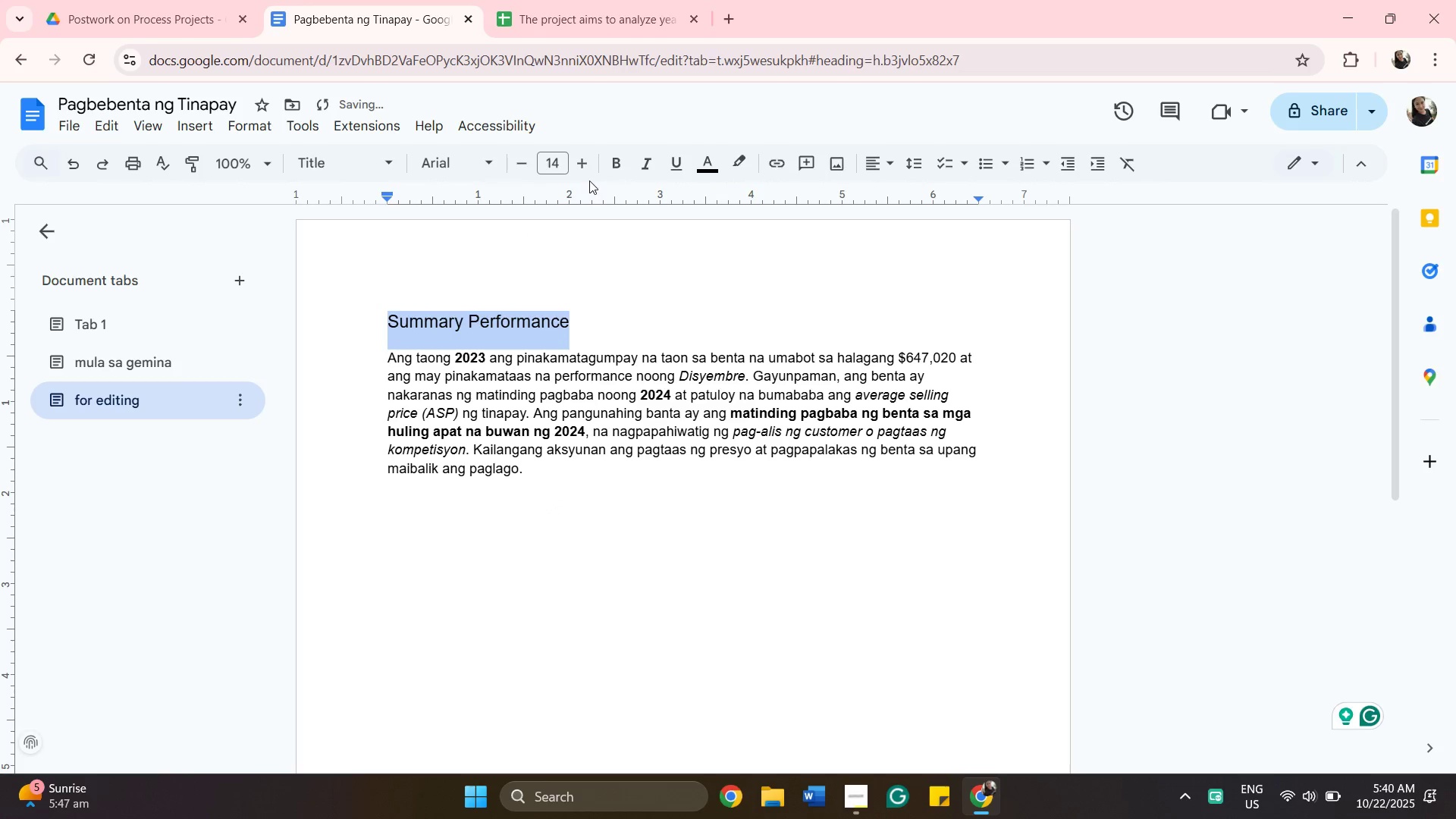 
mouse_move([623, 168])
 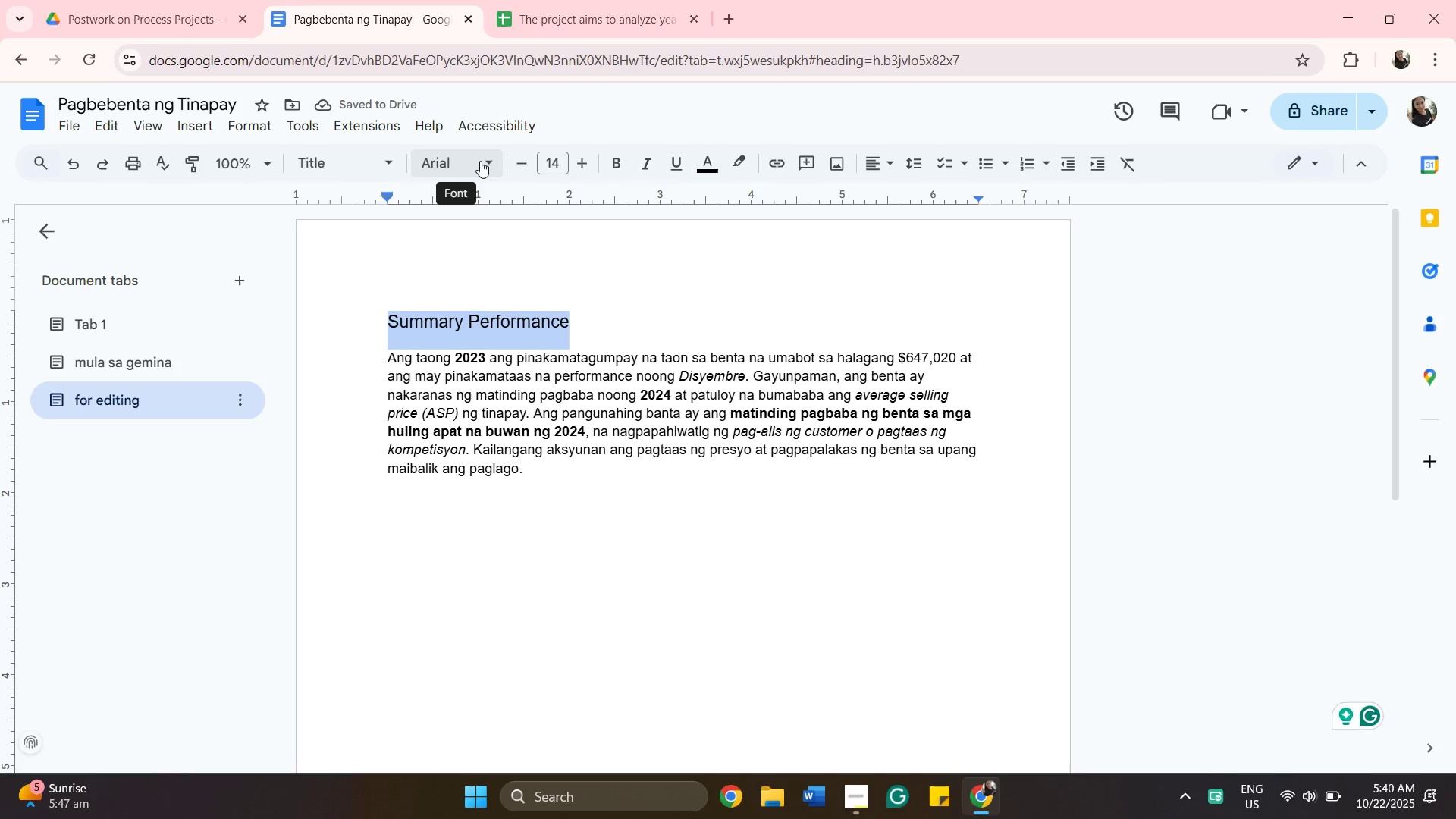 
left_click([485, 161])
 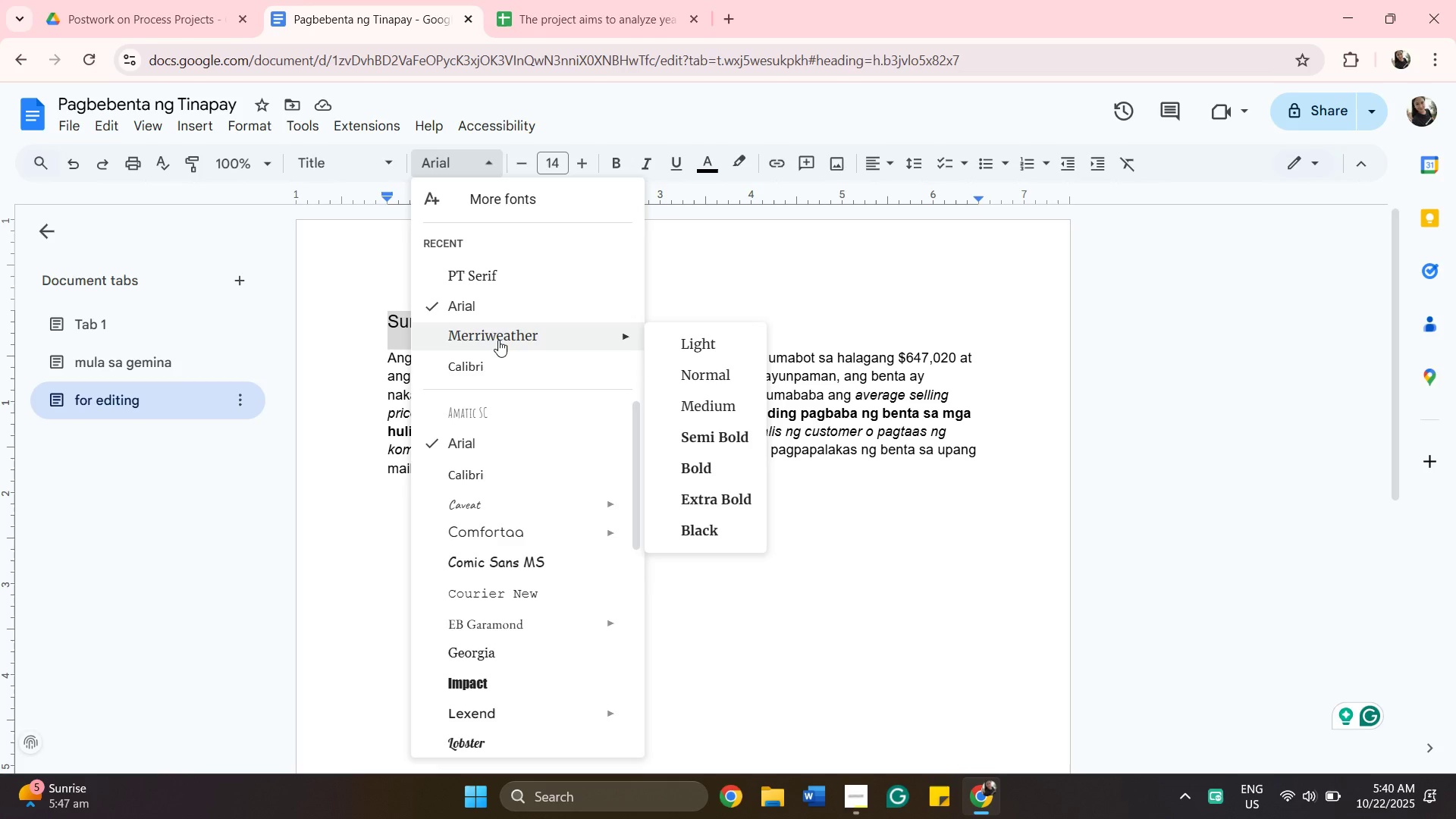 
left_click([498, 340])
 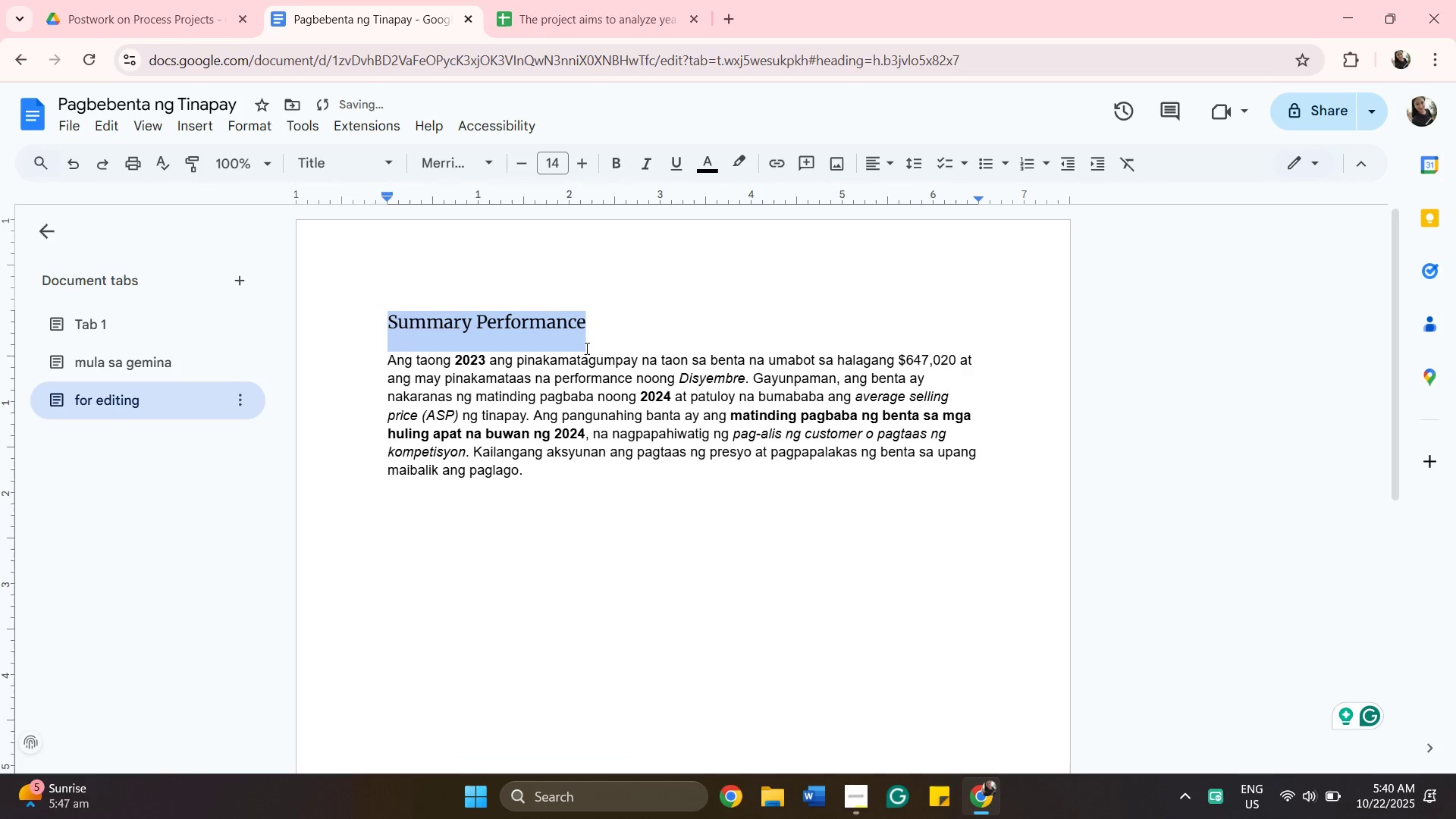 
left_click([592, 332])
 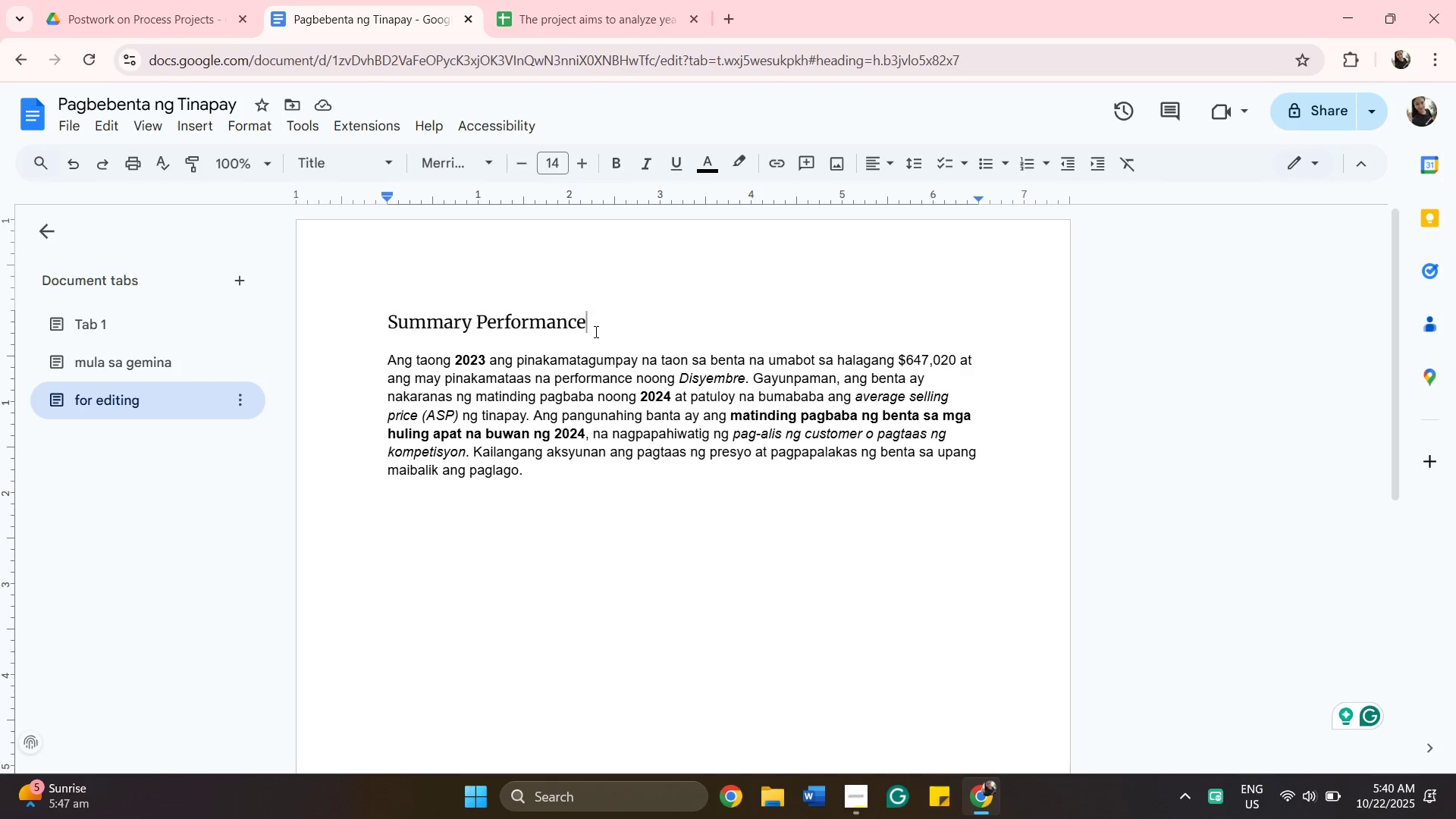 
wait(10.29)
 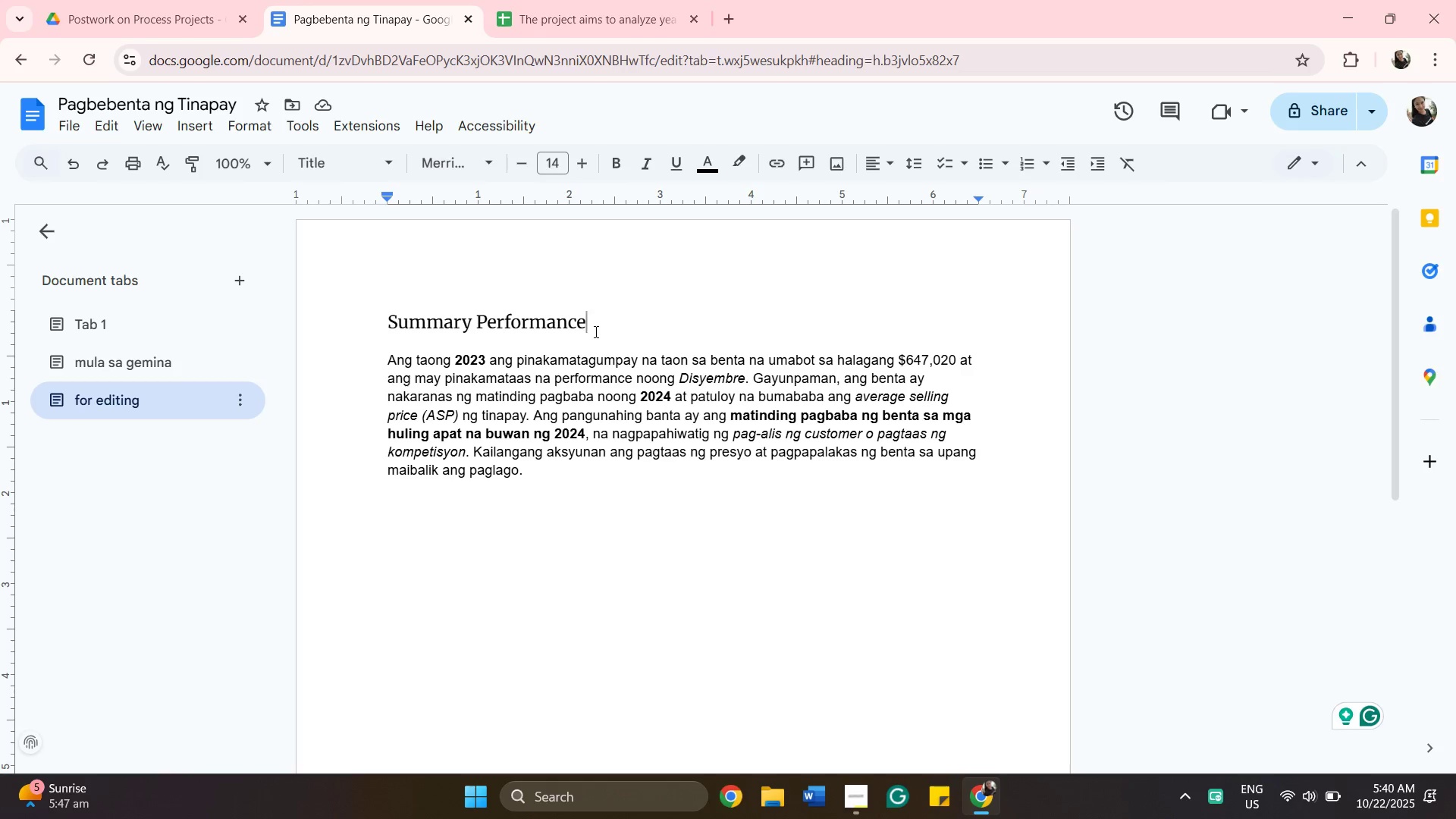 
key(Enter)
 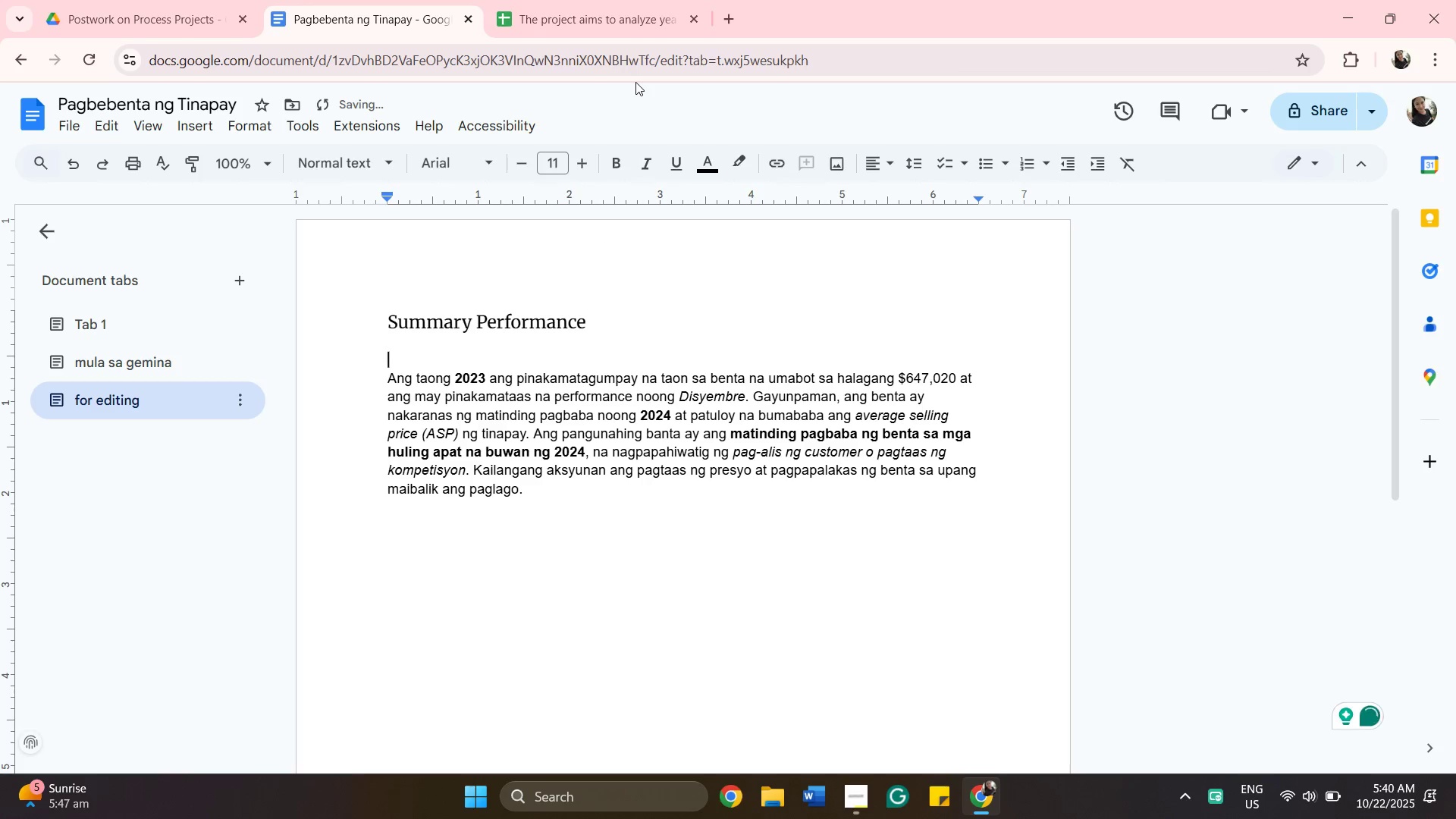 
key(Backspace)
 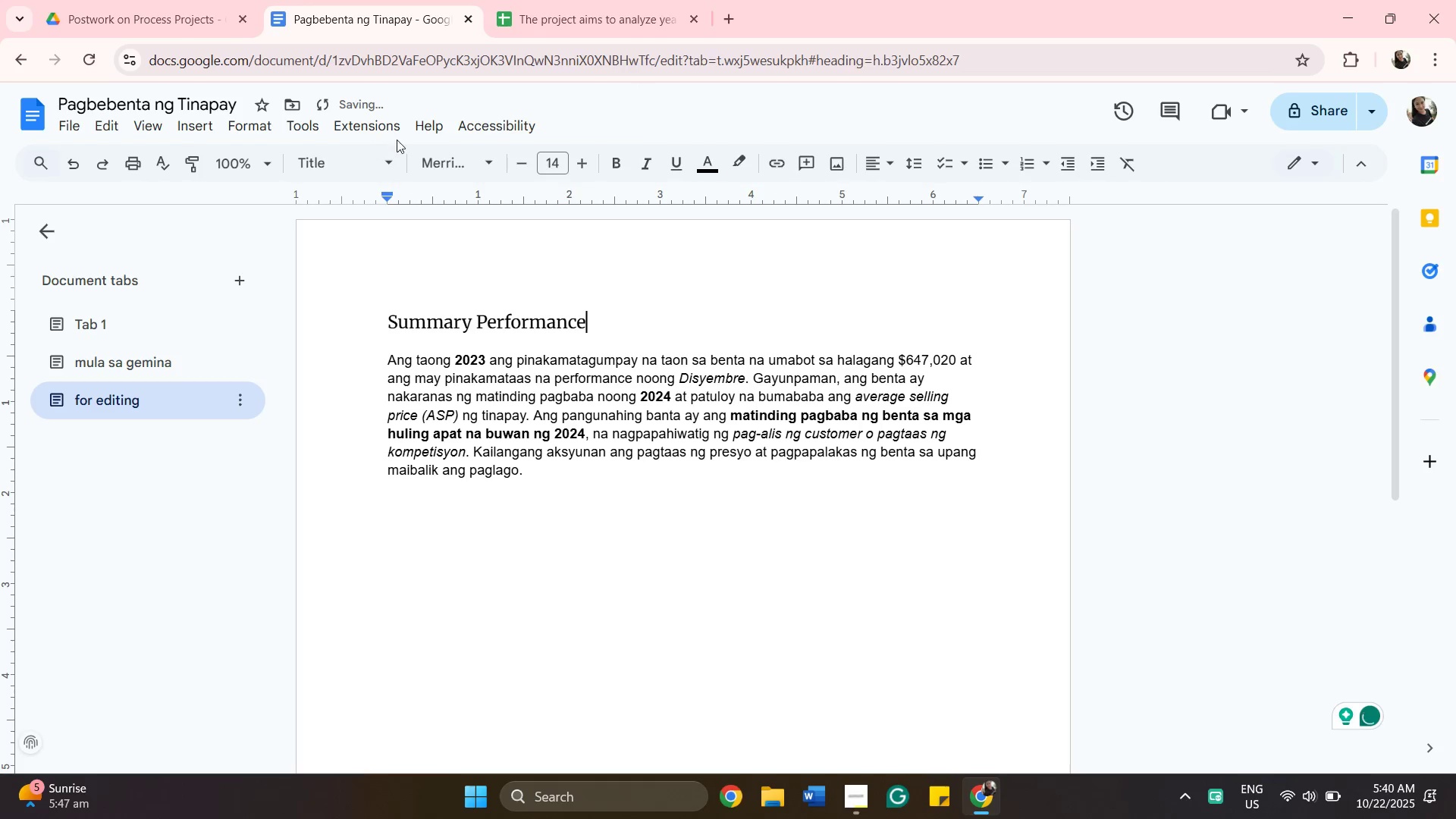 
left_click_drag(start_coordinate=[444, 299], to_coordinate=[438, 302])
 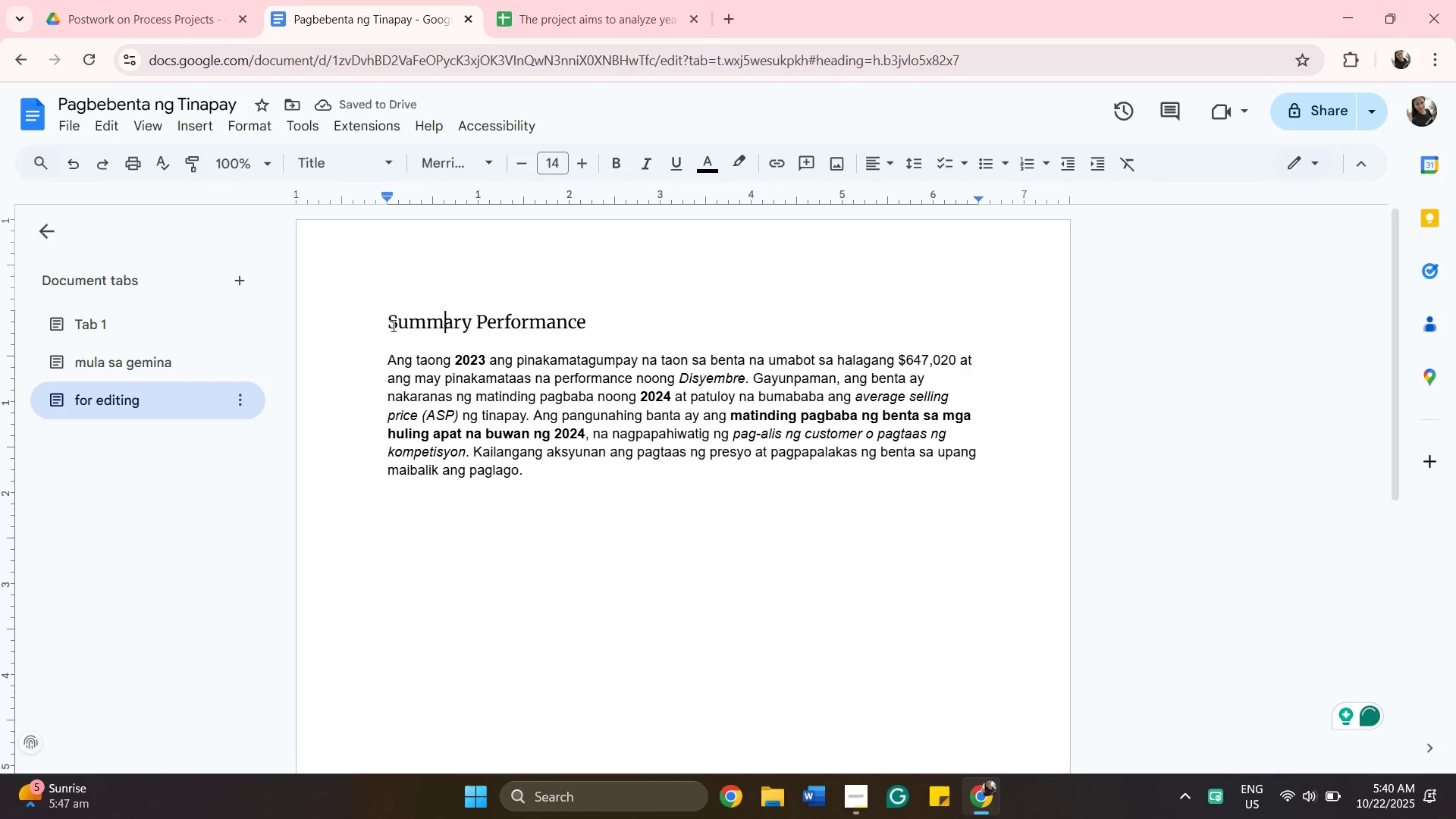 
left_click([390, 322])
 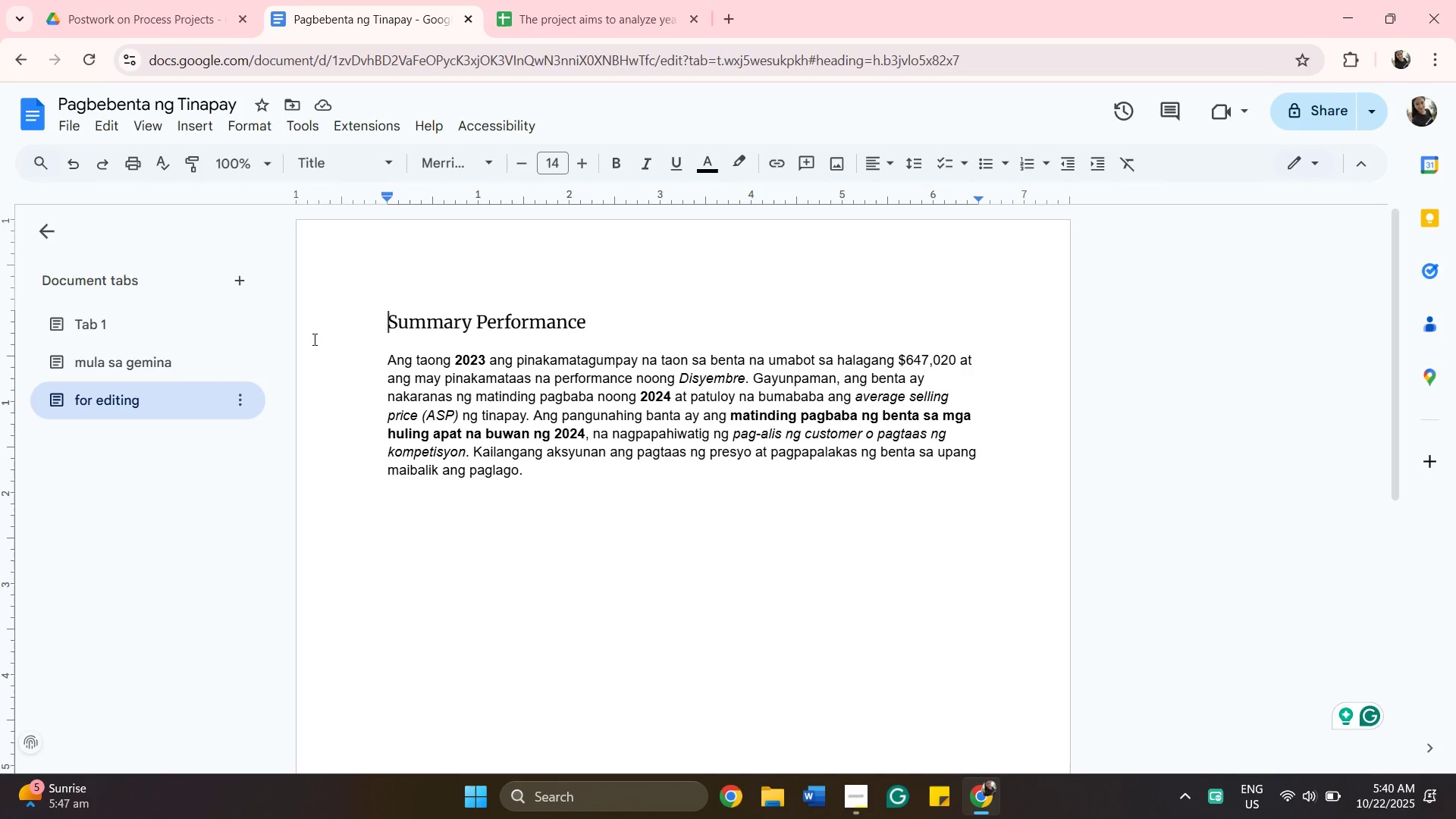 
key(Enter)
 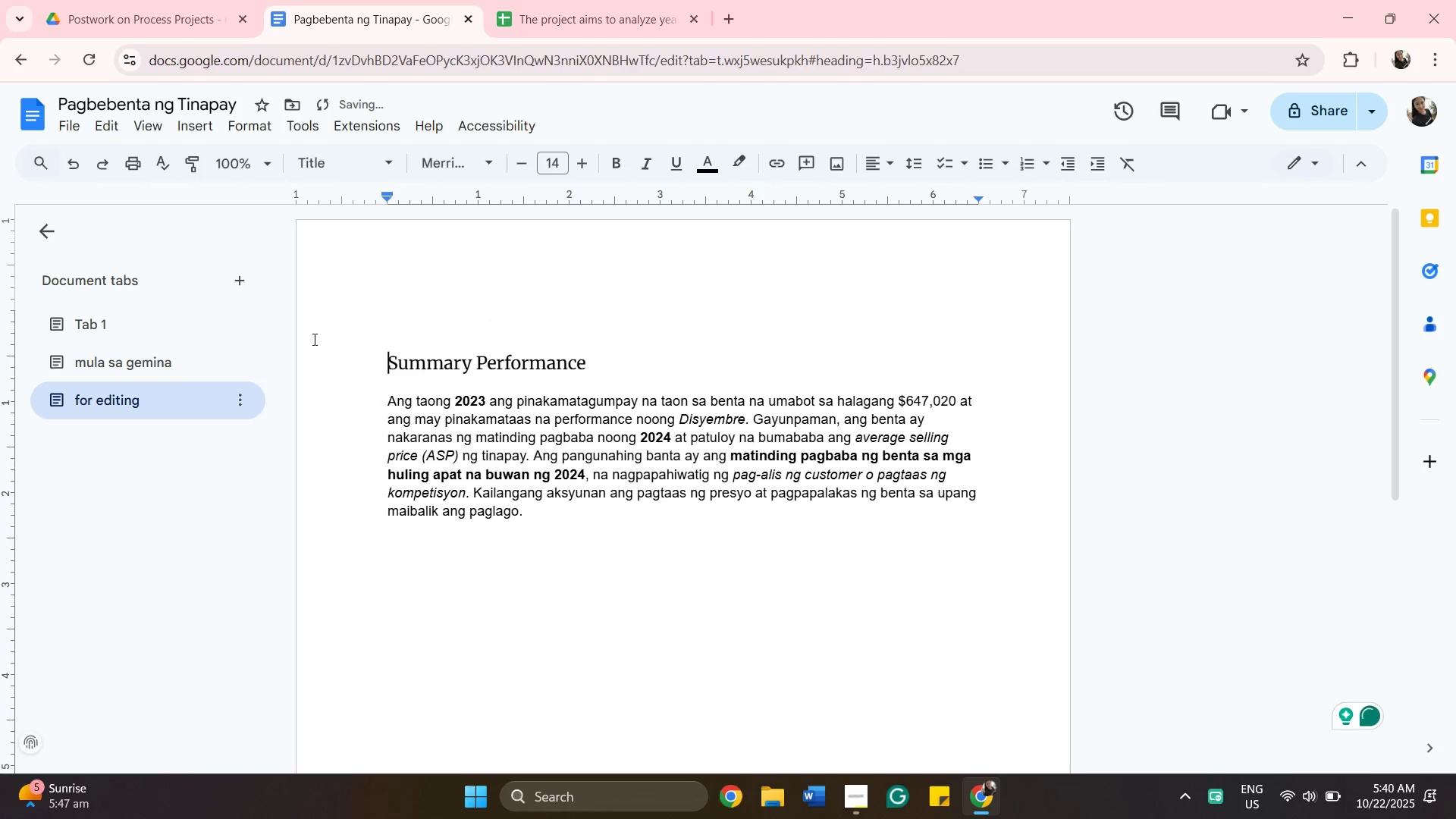 
key(ArrowUp)
 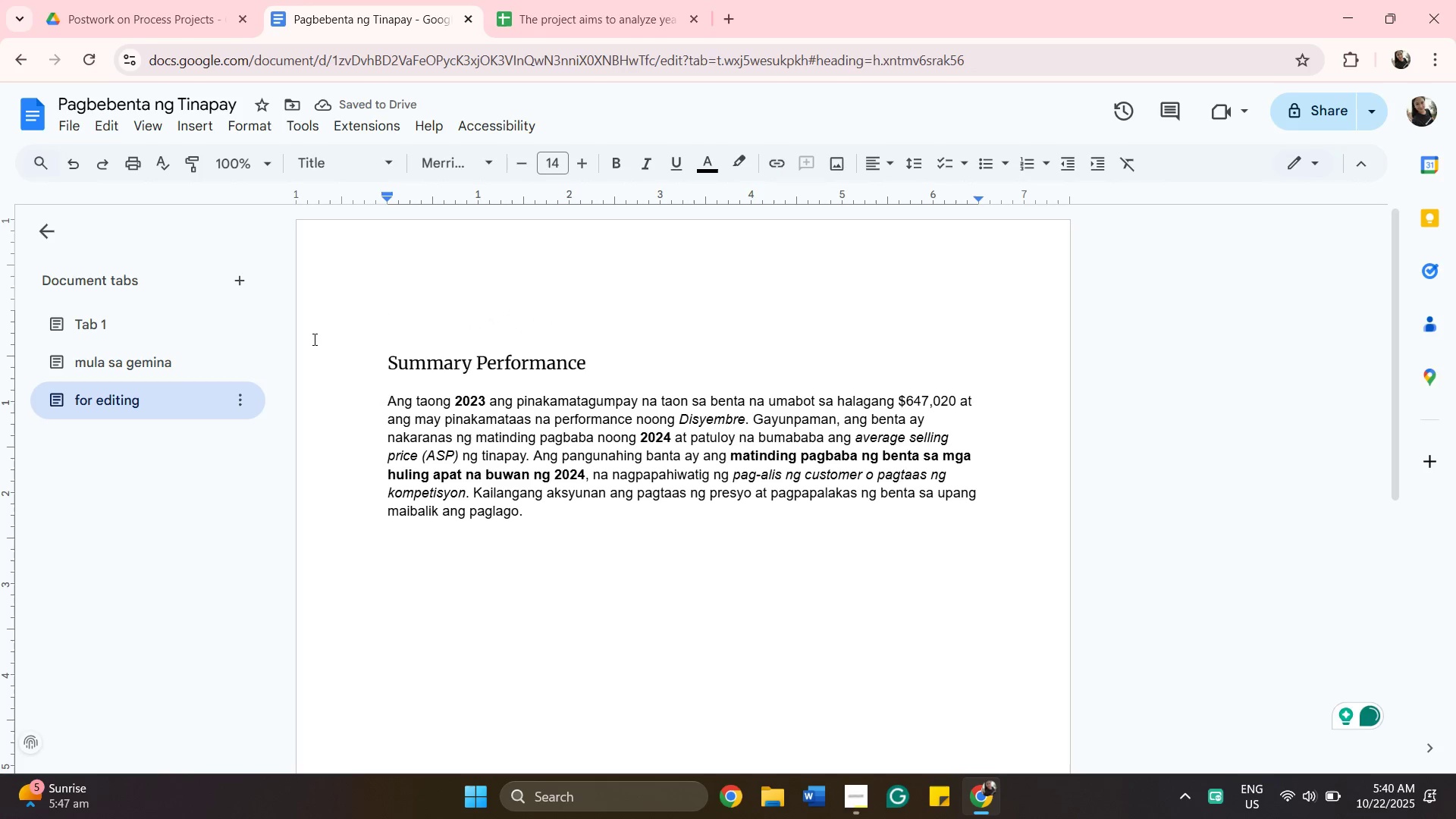 
type(DAta)
key(Backspace)
key(Backspace)
key(Backspace)
type(ata of a )
 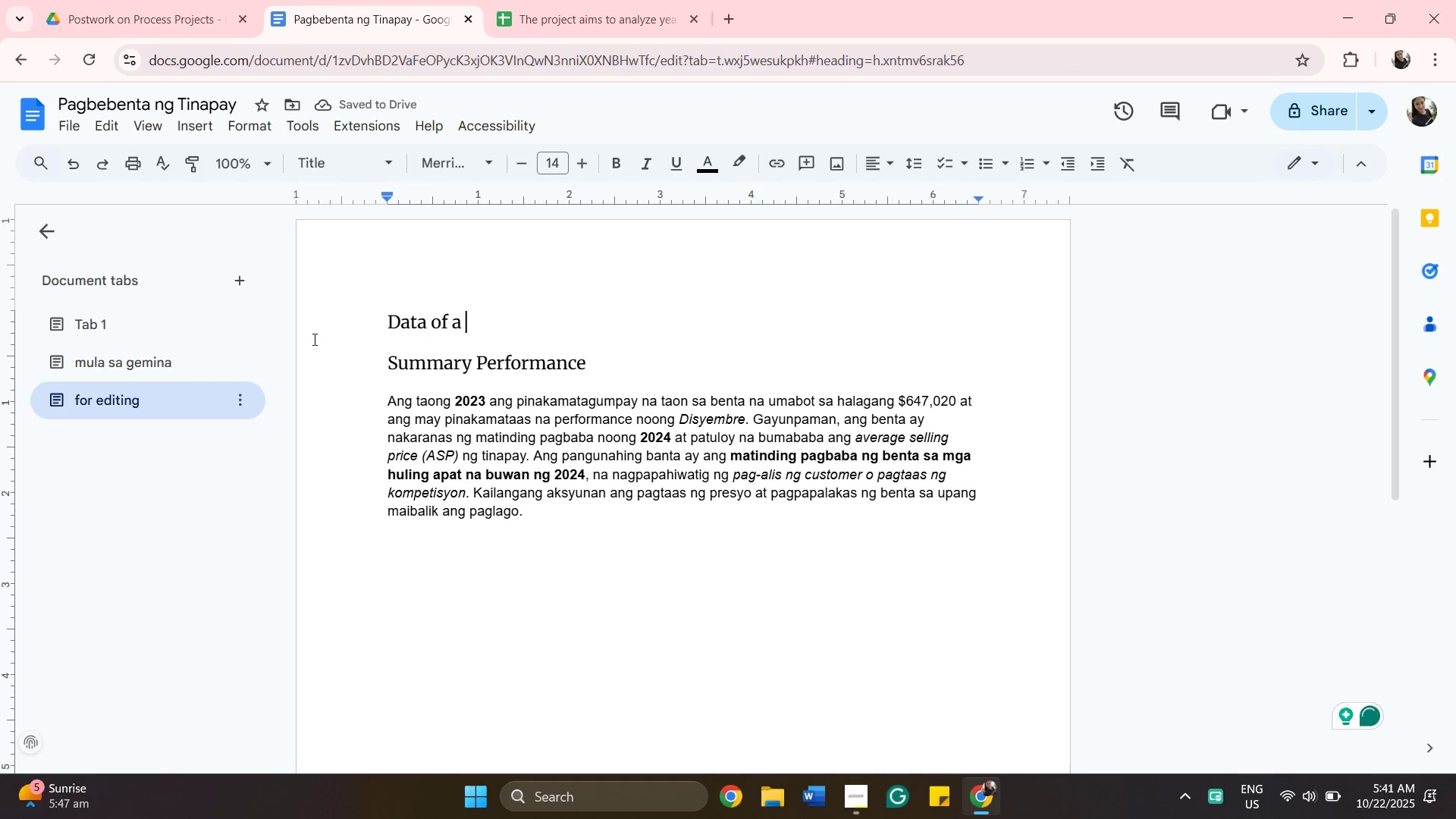 
hold_key(key=ShiftLeft, duration=1.13)
 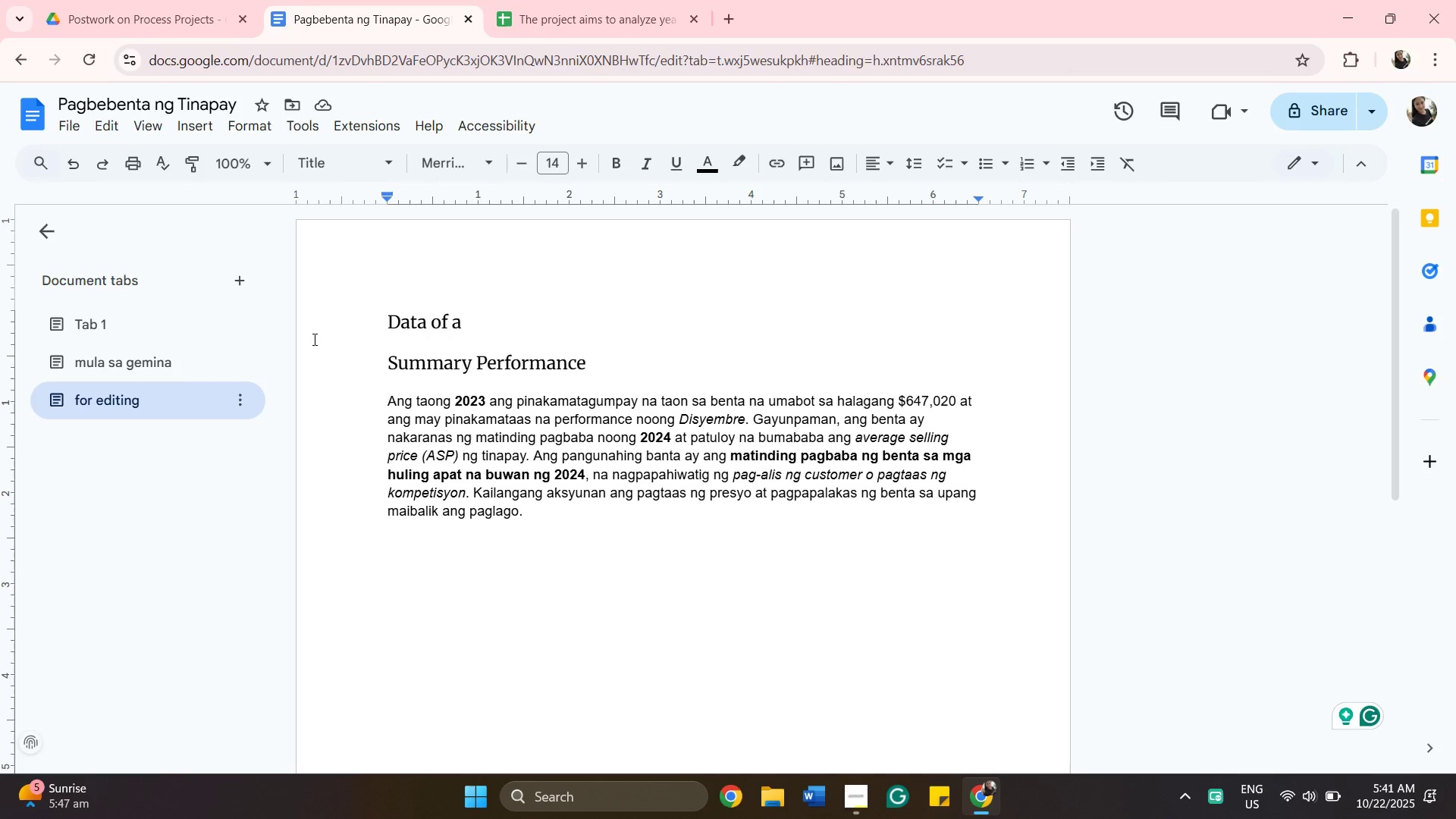 
wait(8.52)
 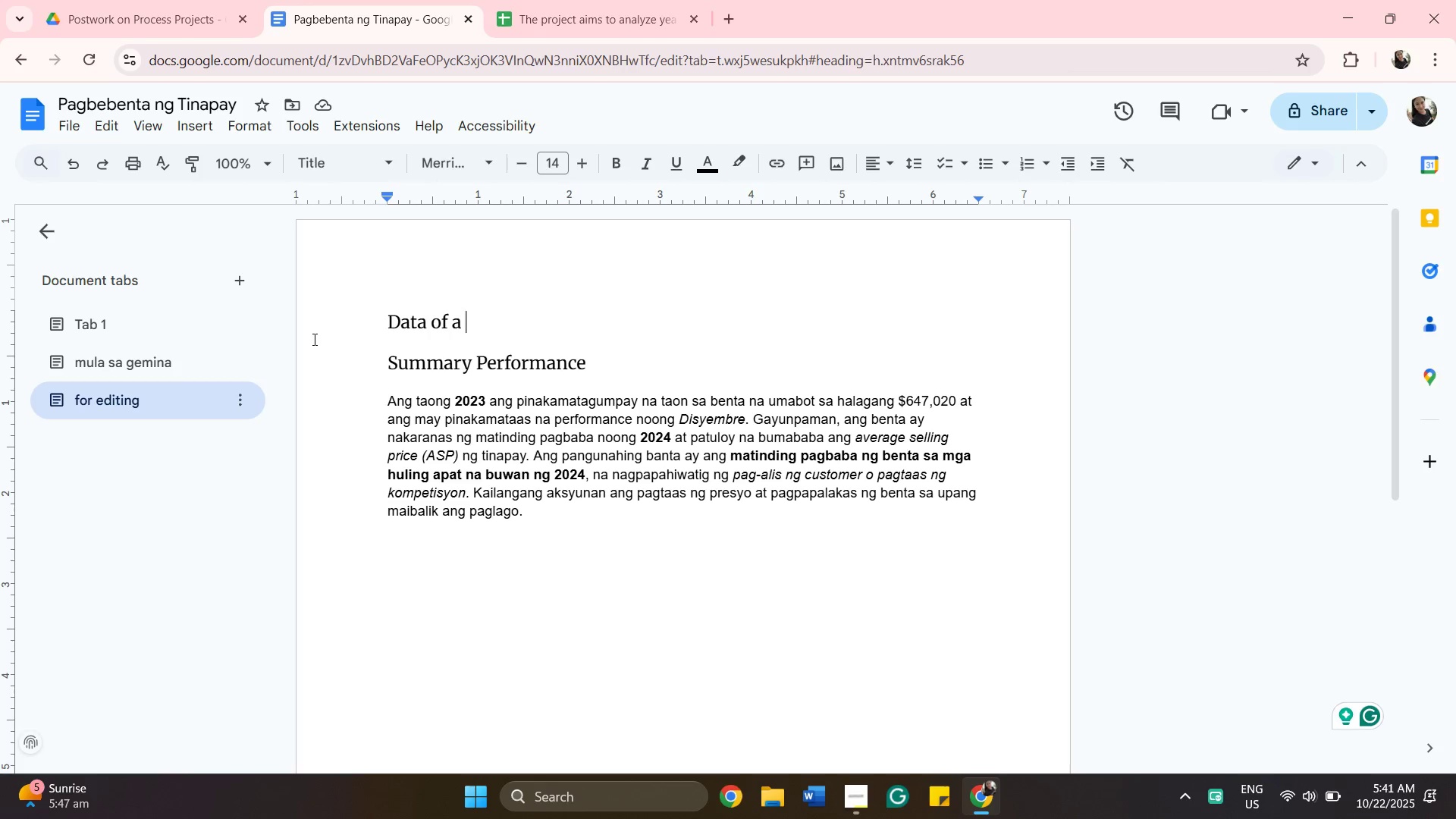 
type(Bed)
 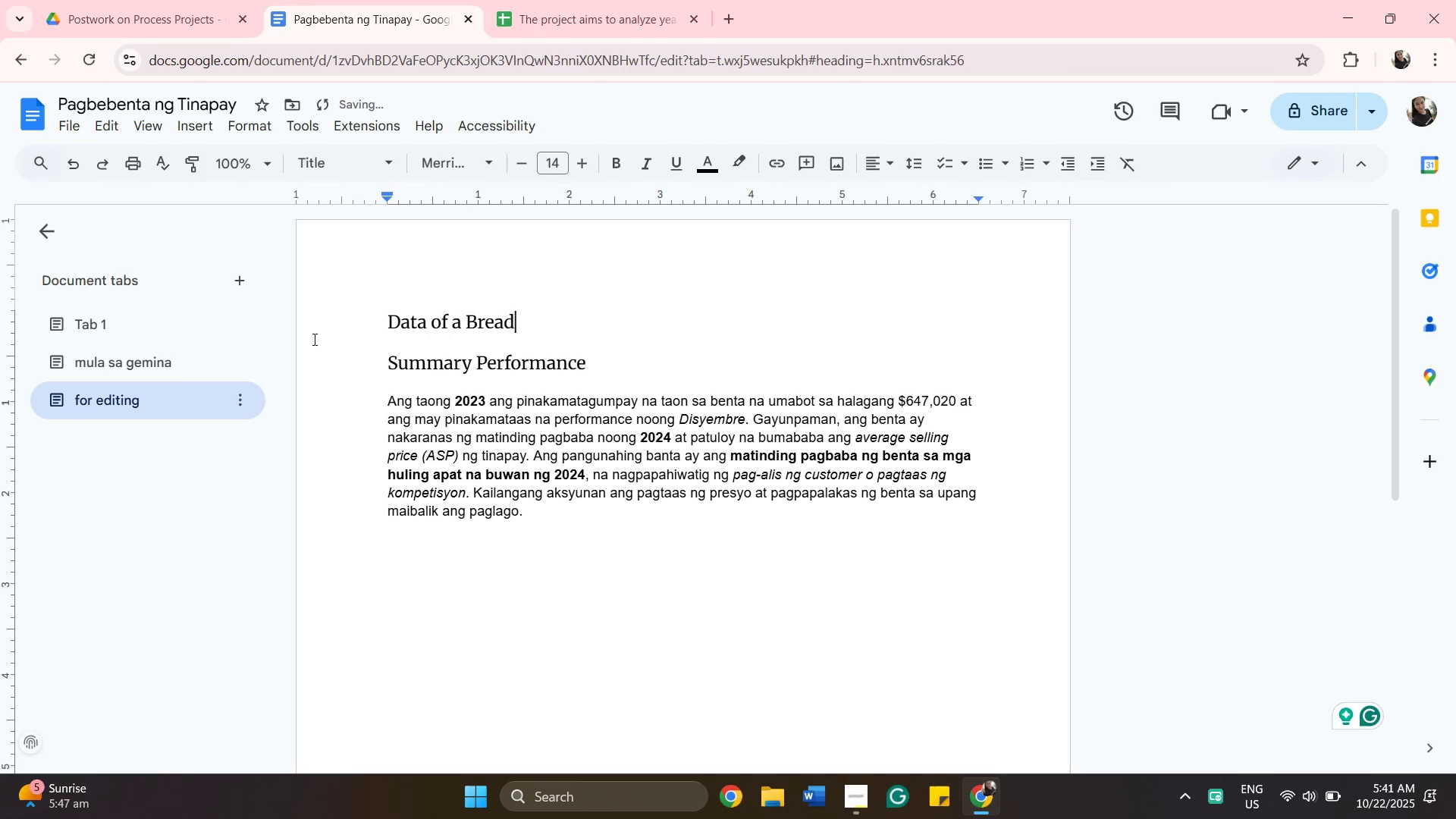 
hold_key(key=R, duration=0.36)
 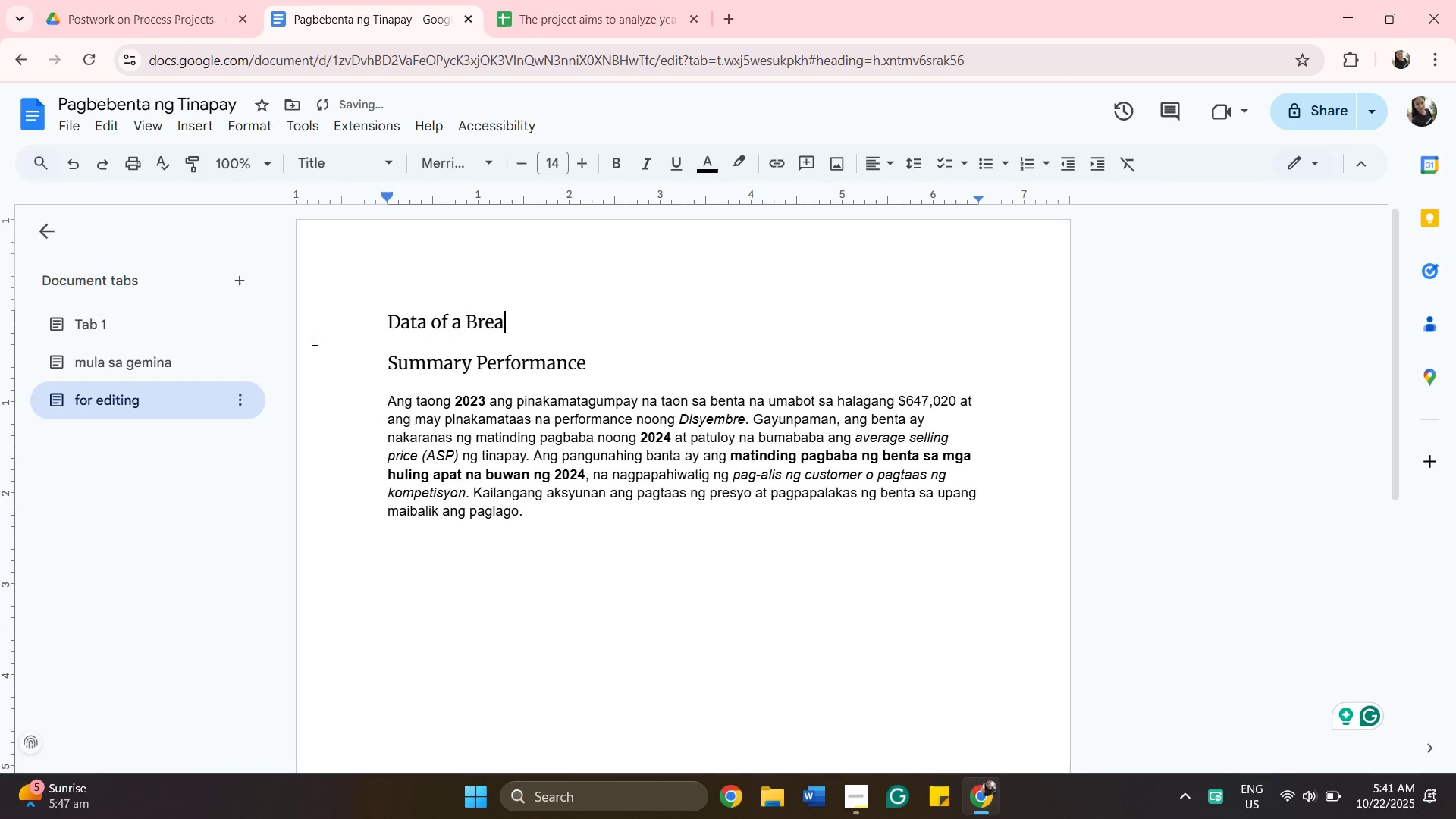 
hold_key(key=A, duration=0.4)
 